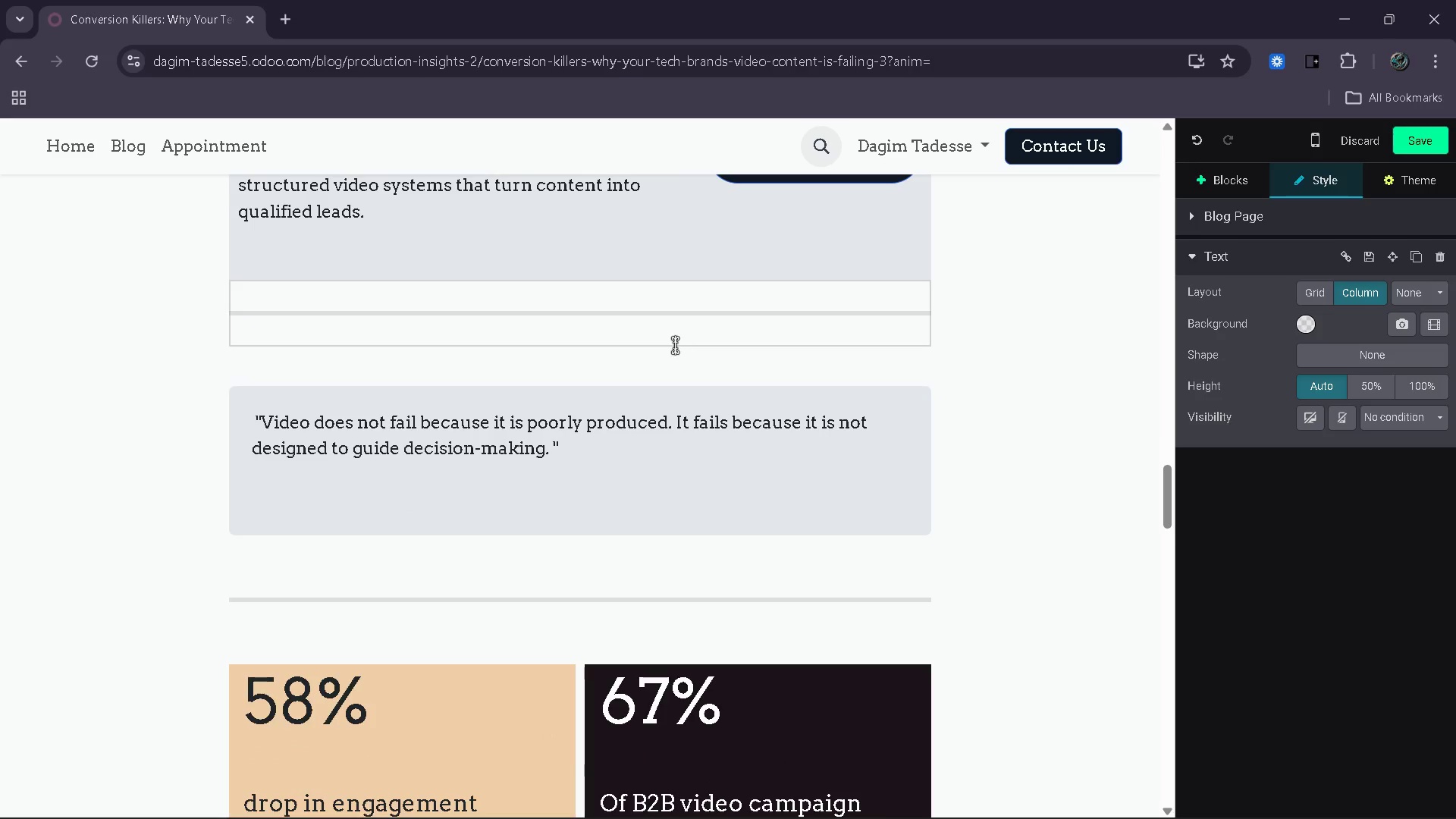 
left_click([673, 347])
 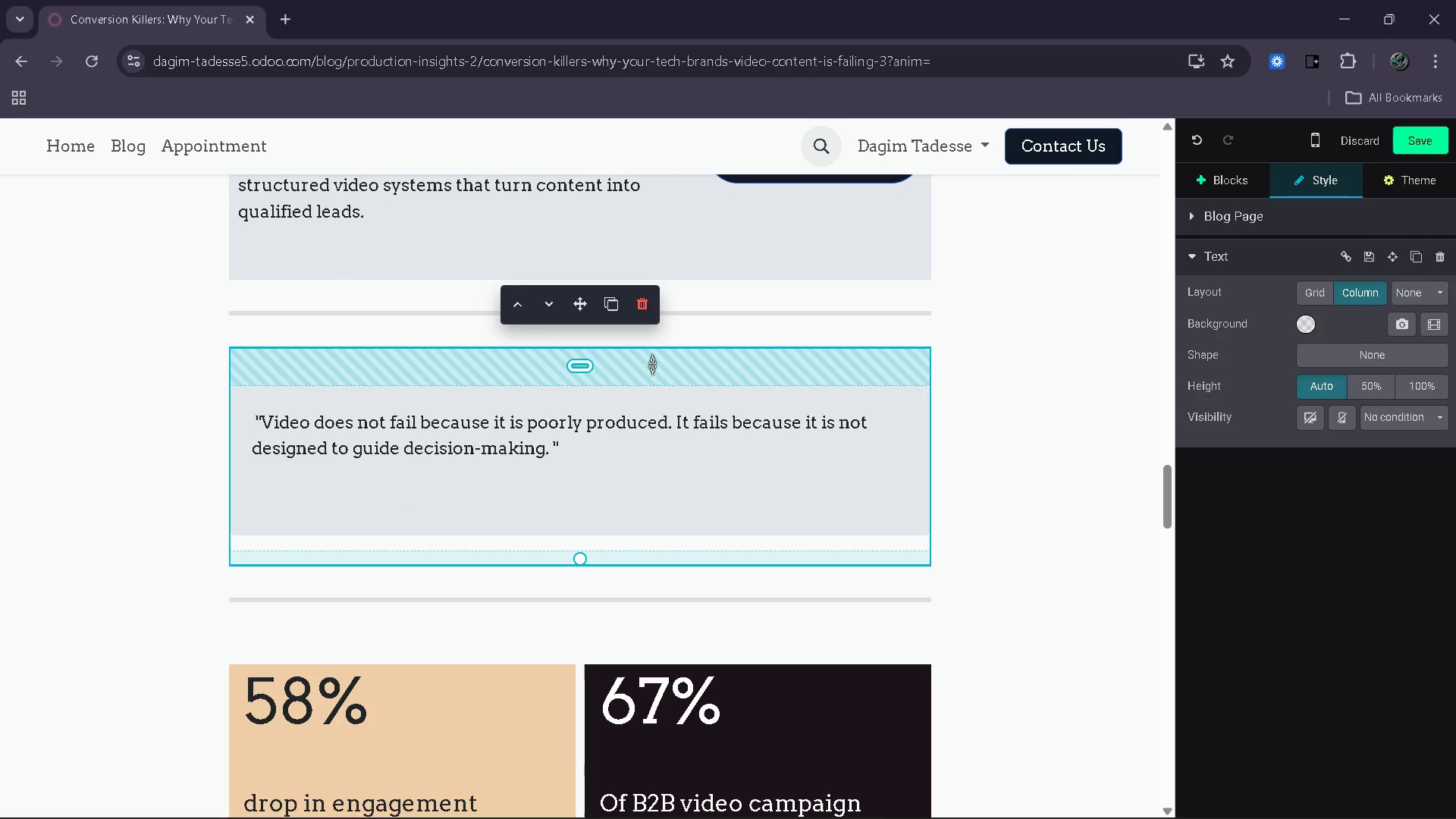 
left_click_drag(start_coordinate=[653, 361], to_coordinate=[667, 340])
 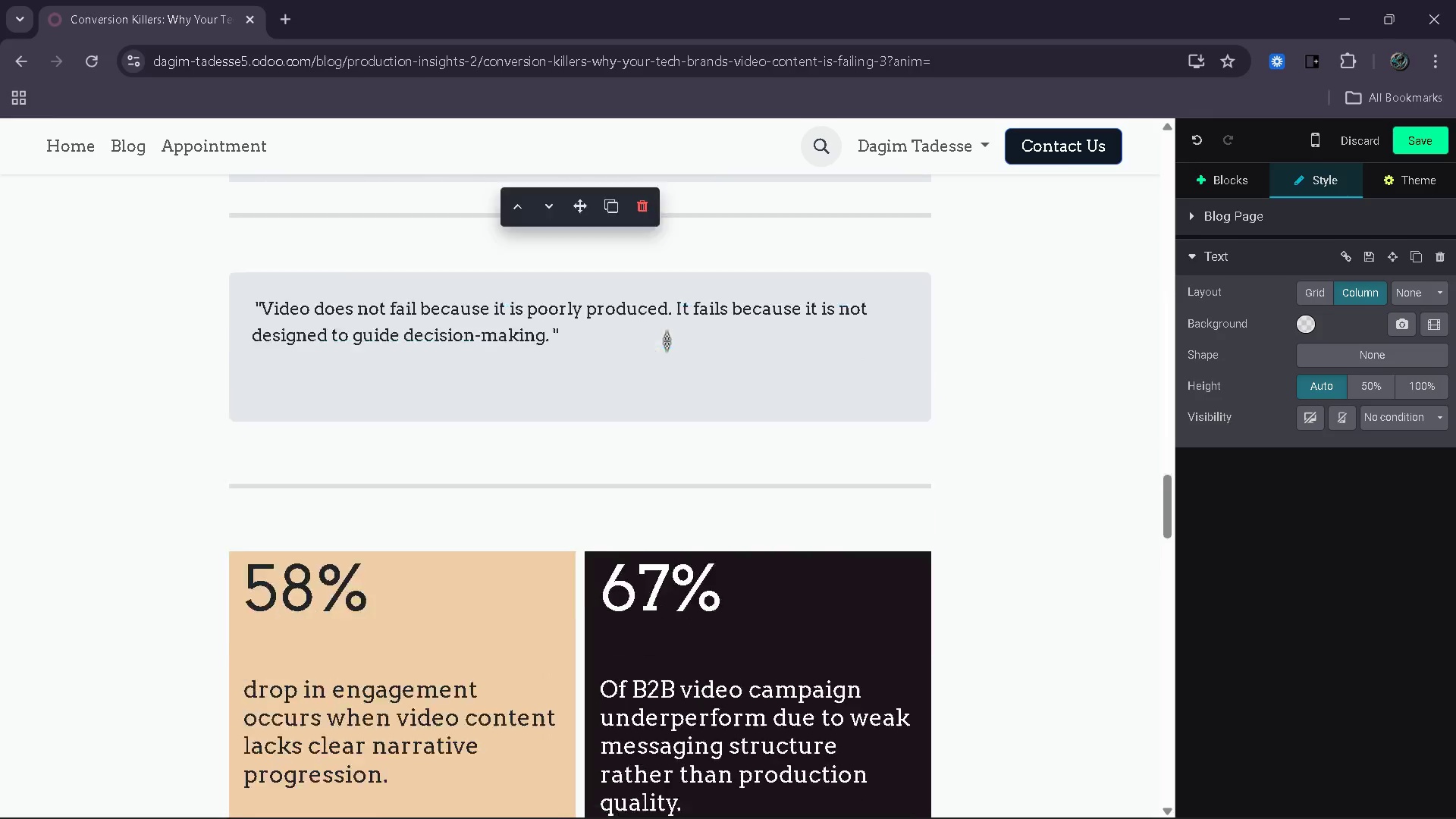 
scroll: coordinate [667, 340], scroll_direction: down, amount: 3.0
 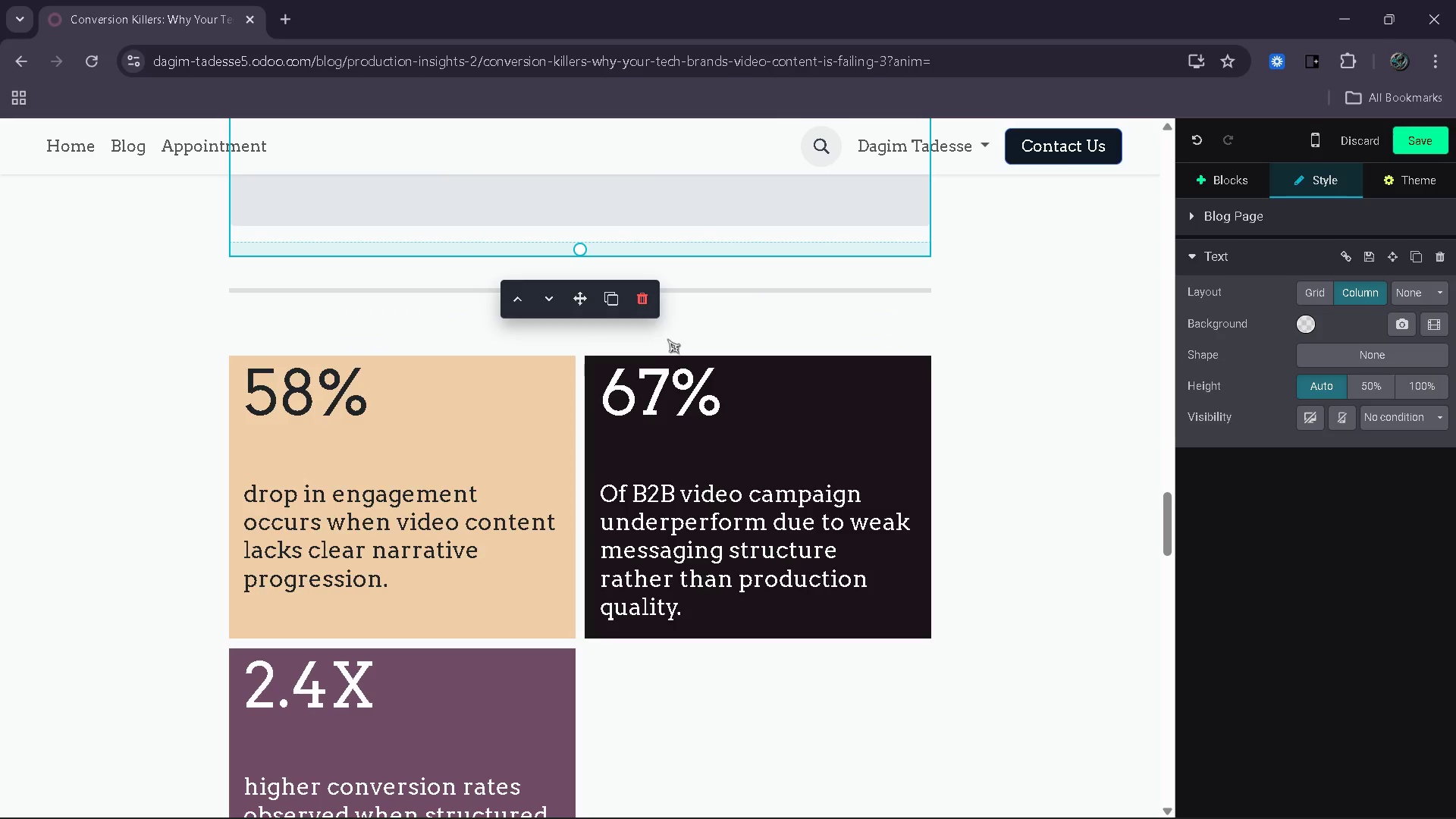 
left_click([758, 298])
 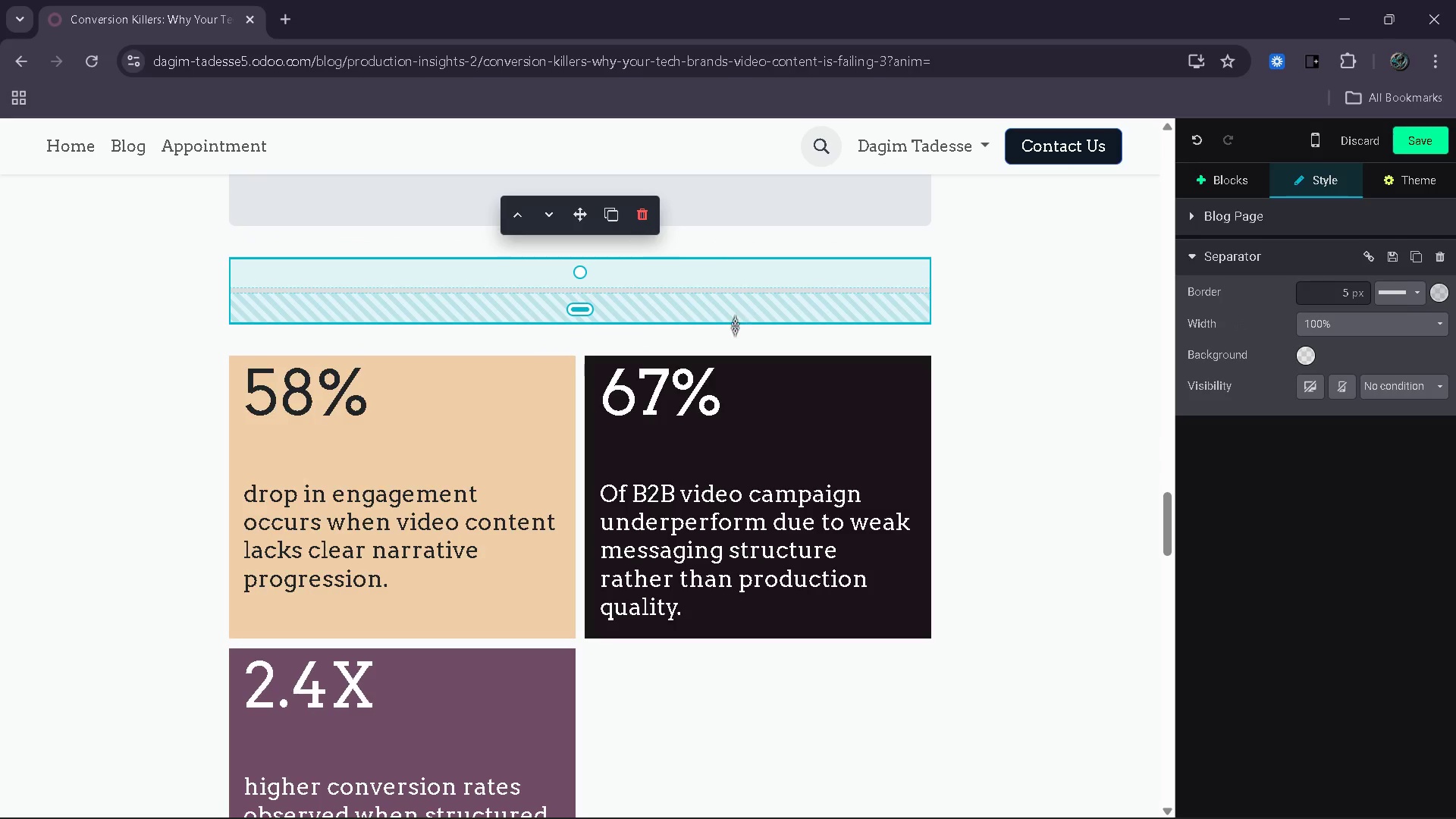 
left_click([726, 336])
 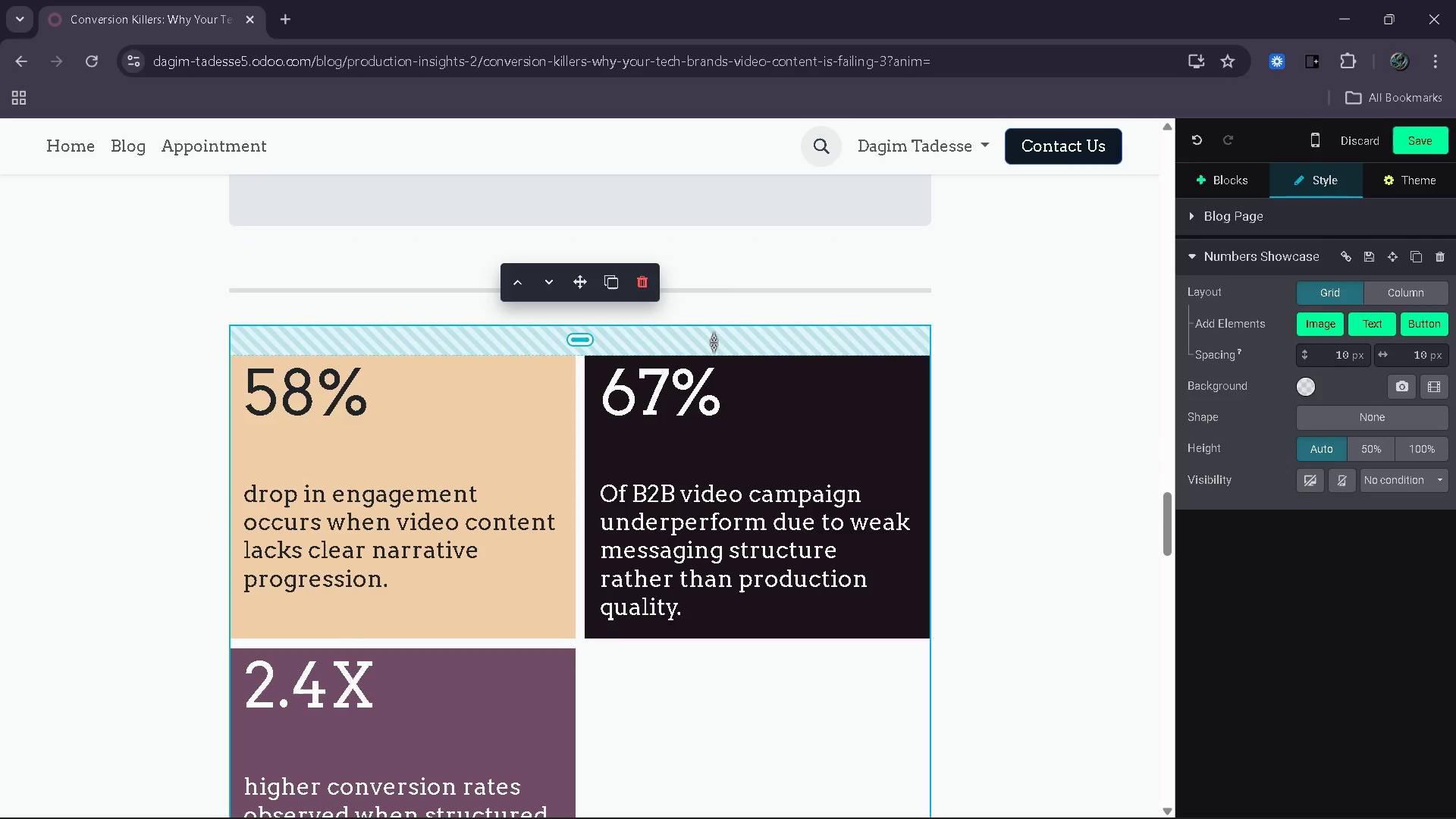 
left_click_drag(start_coordinate=[714, 342], to_coordinate=[717, 334])
 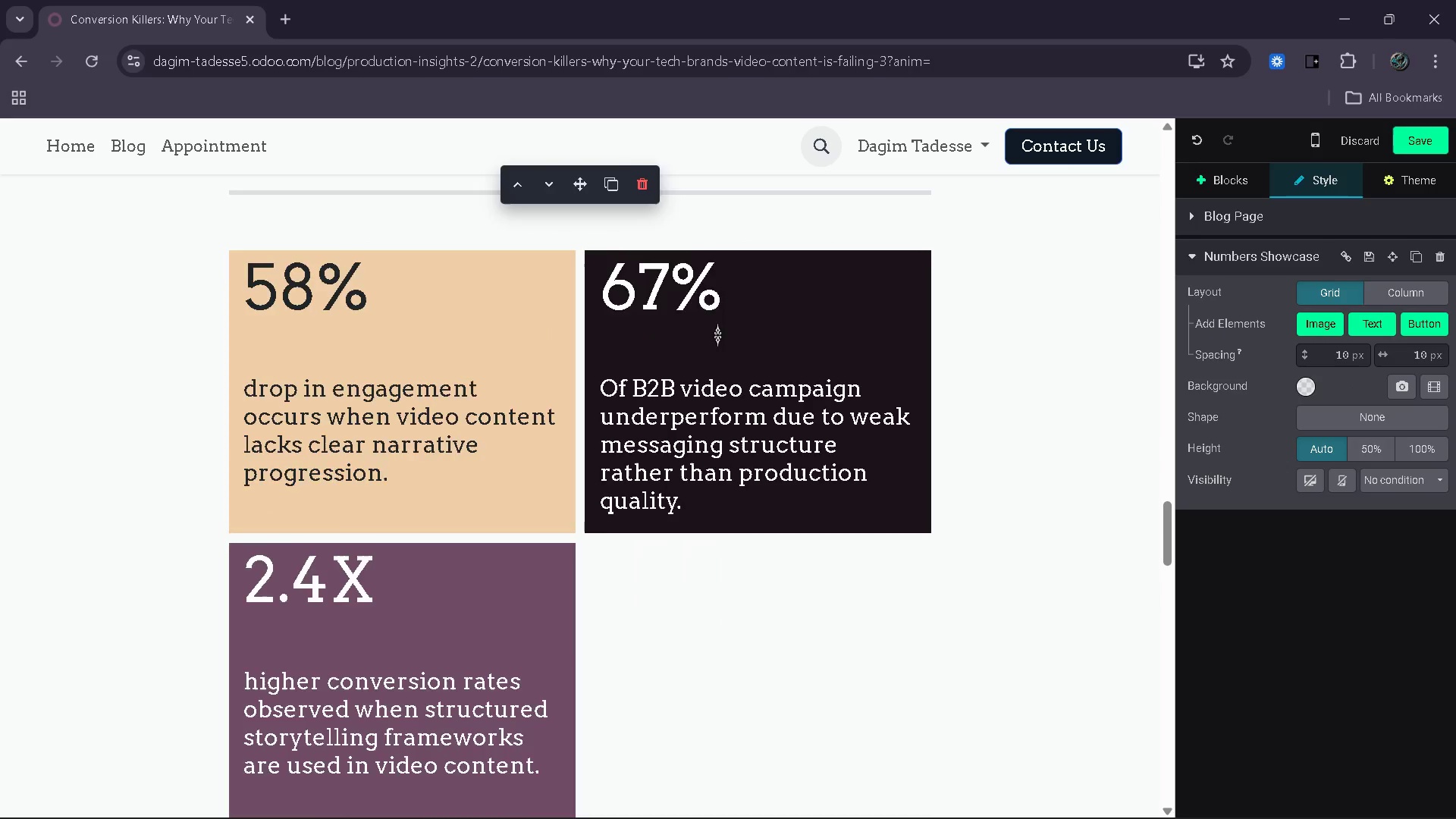 
left_click([717, 334])
 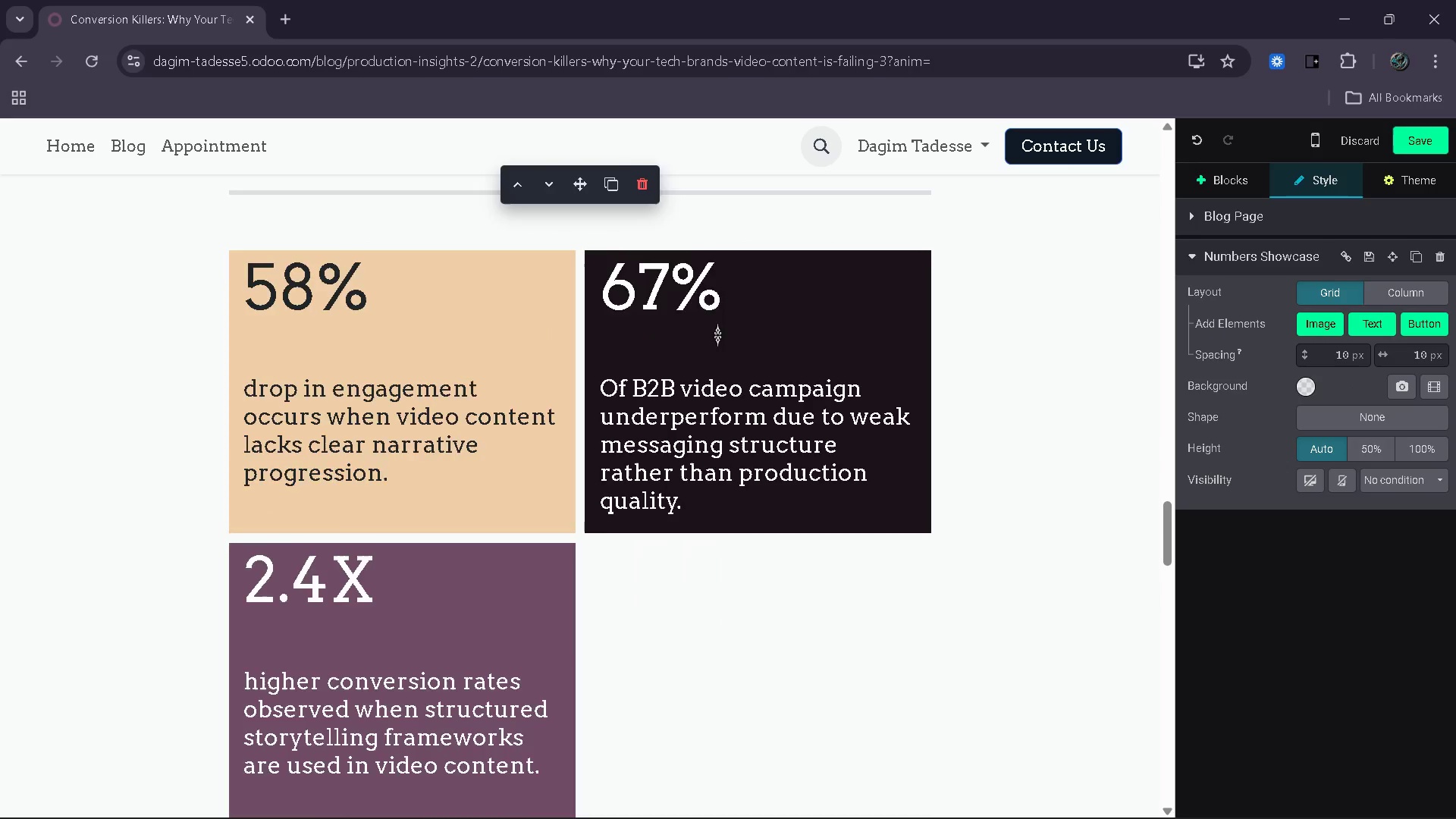 
scroll: coordinate [717, 334], scroll_direction: down, amount: 4.0
 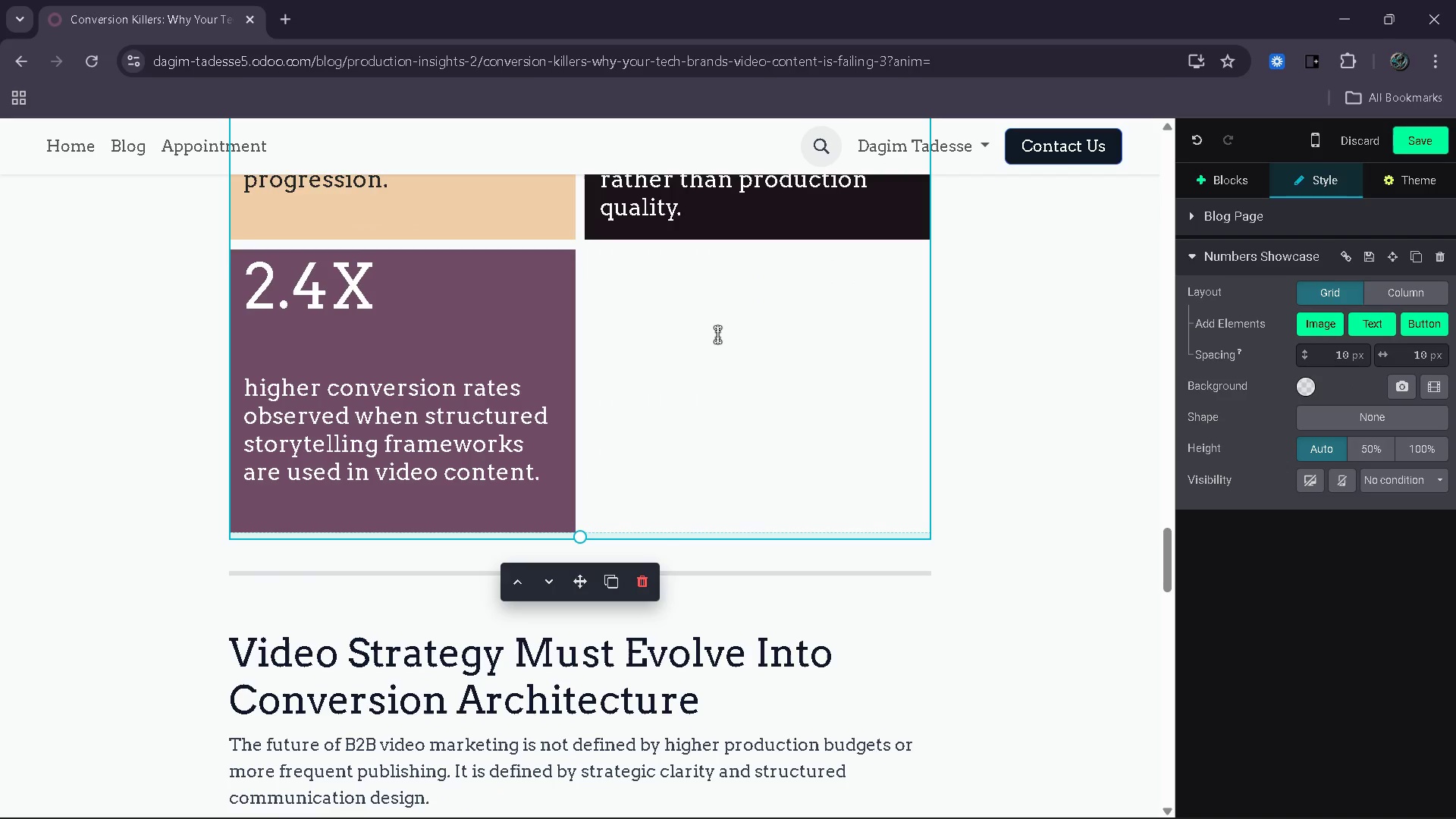 
scroll: coordinate [717, 334], scroll_direction: none, amount: 0.0
 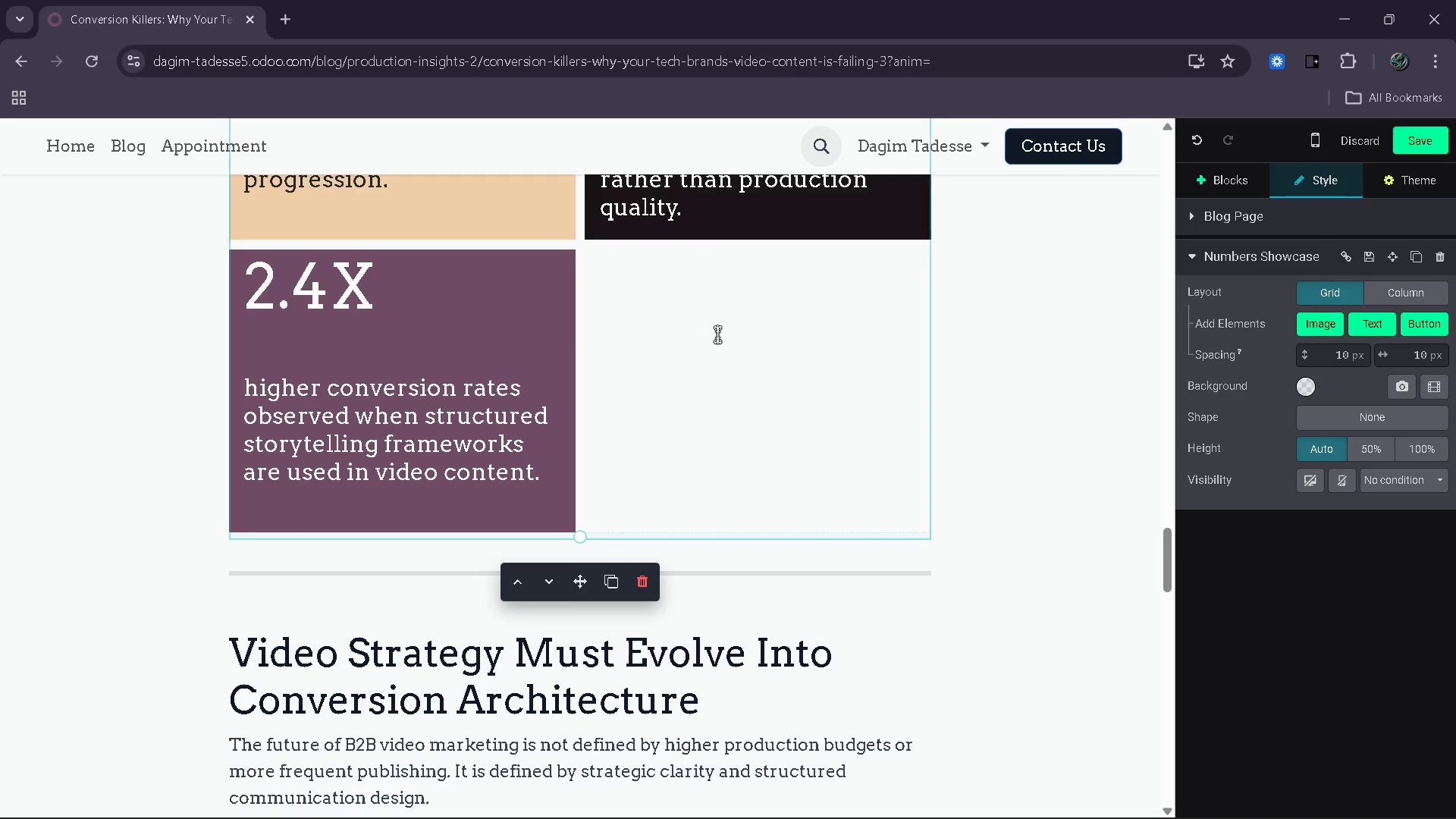 
scroll: coordinate [717, 334], scroll_direction: up, amount: 4.0
 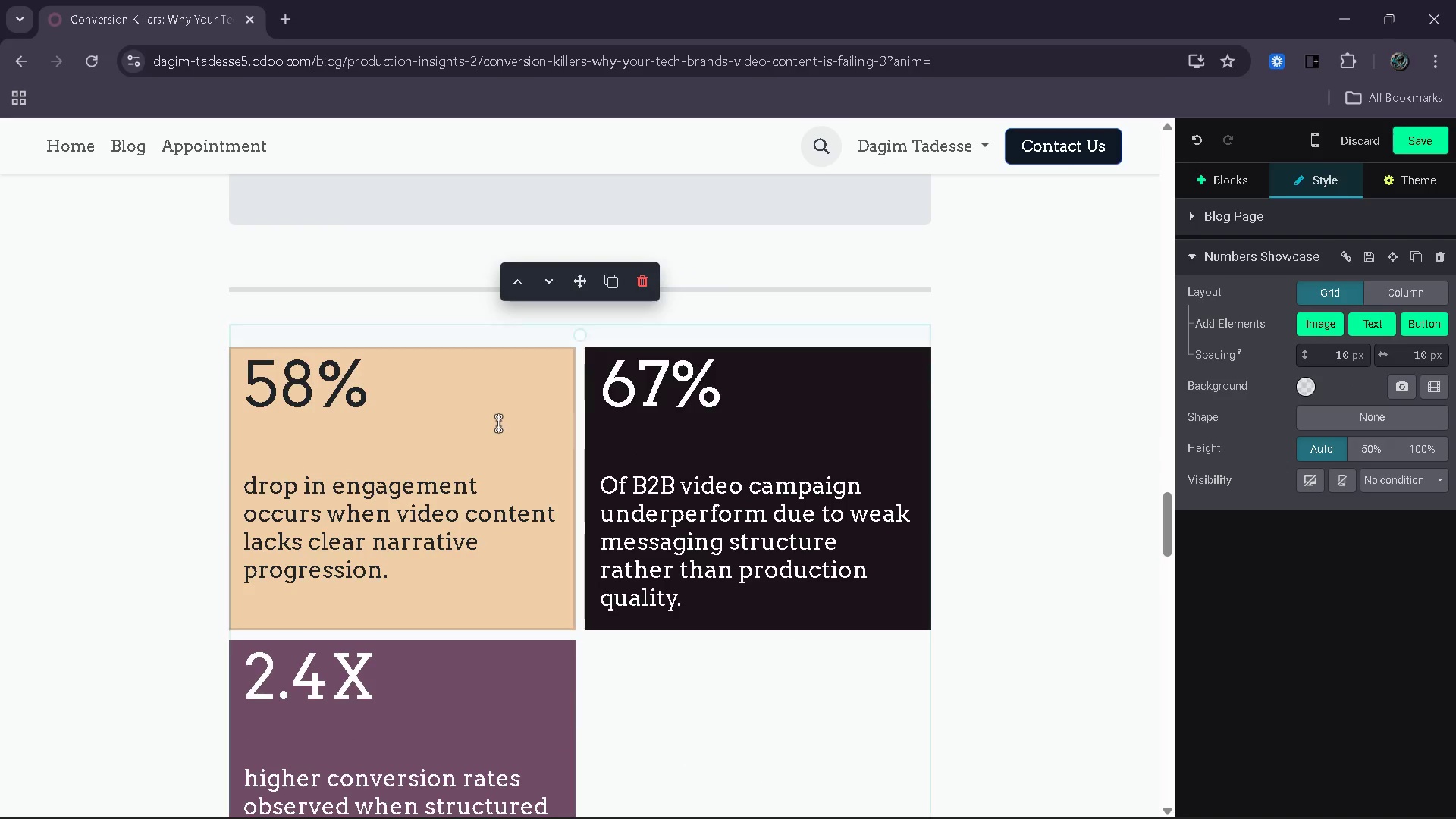 
left_click([498, 423])
 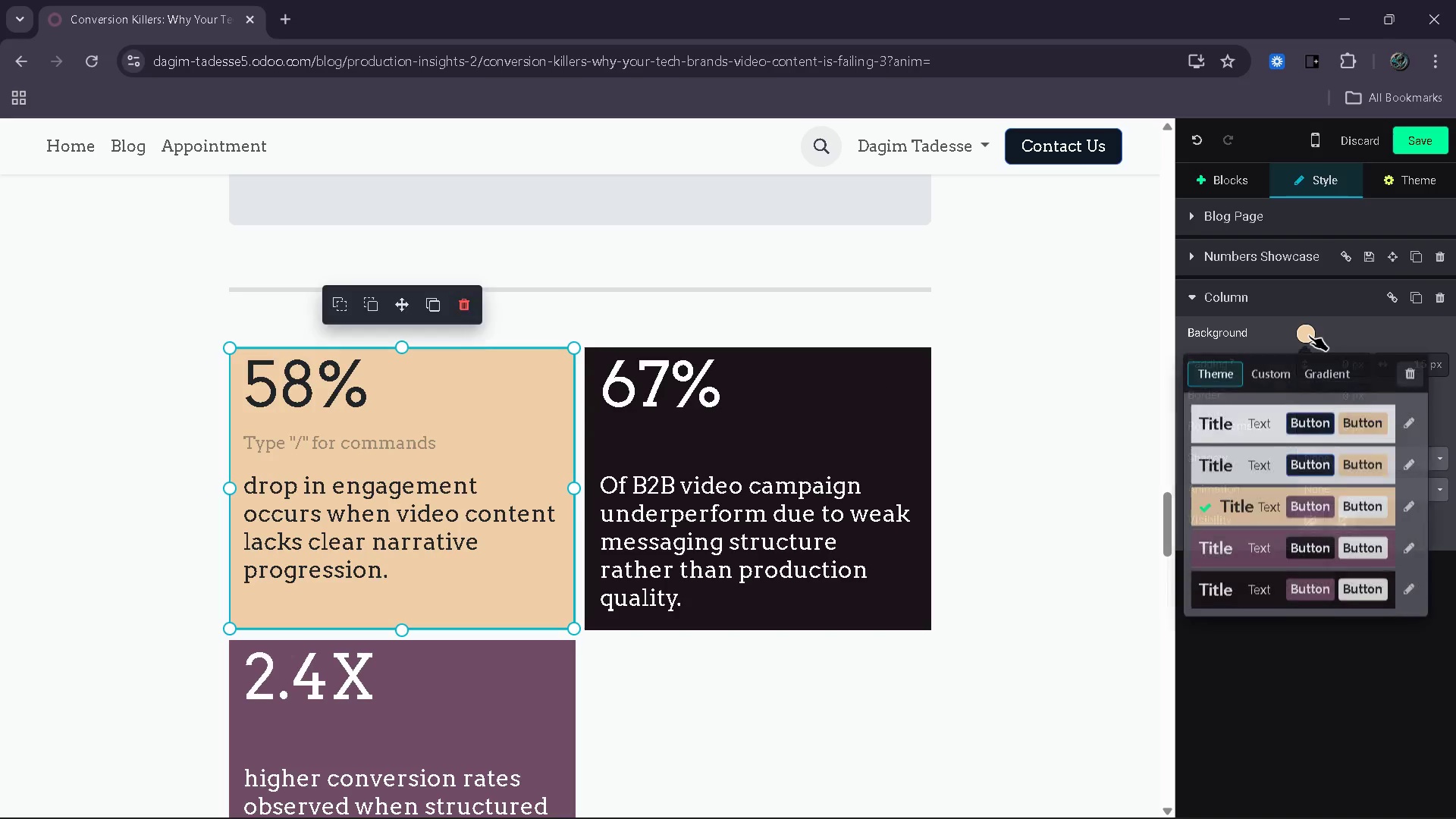 
double_click([1244, 468])
 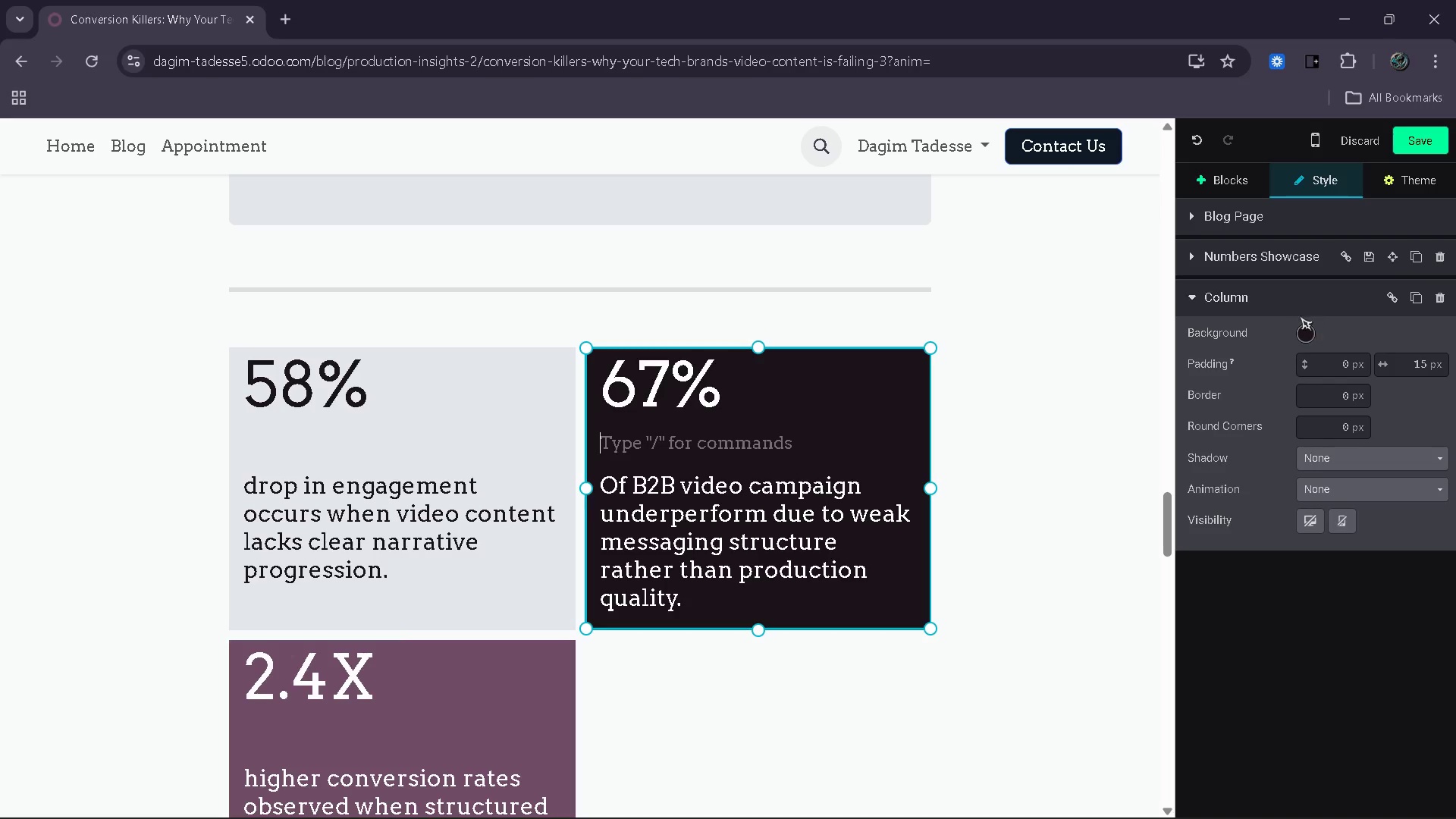 
left_click([1297, 336])
 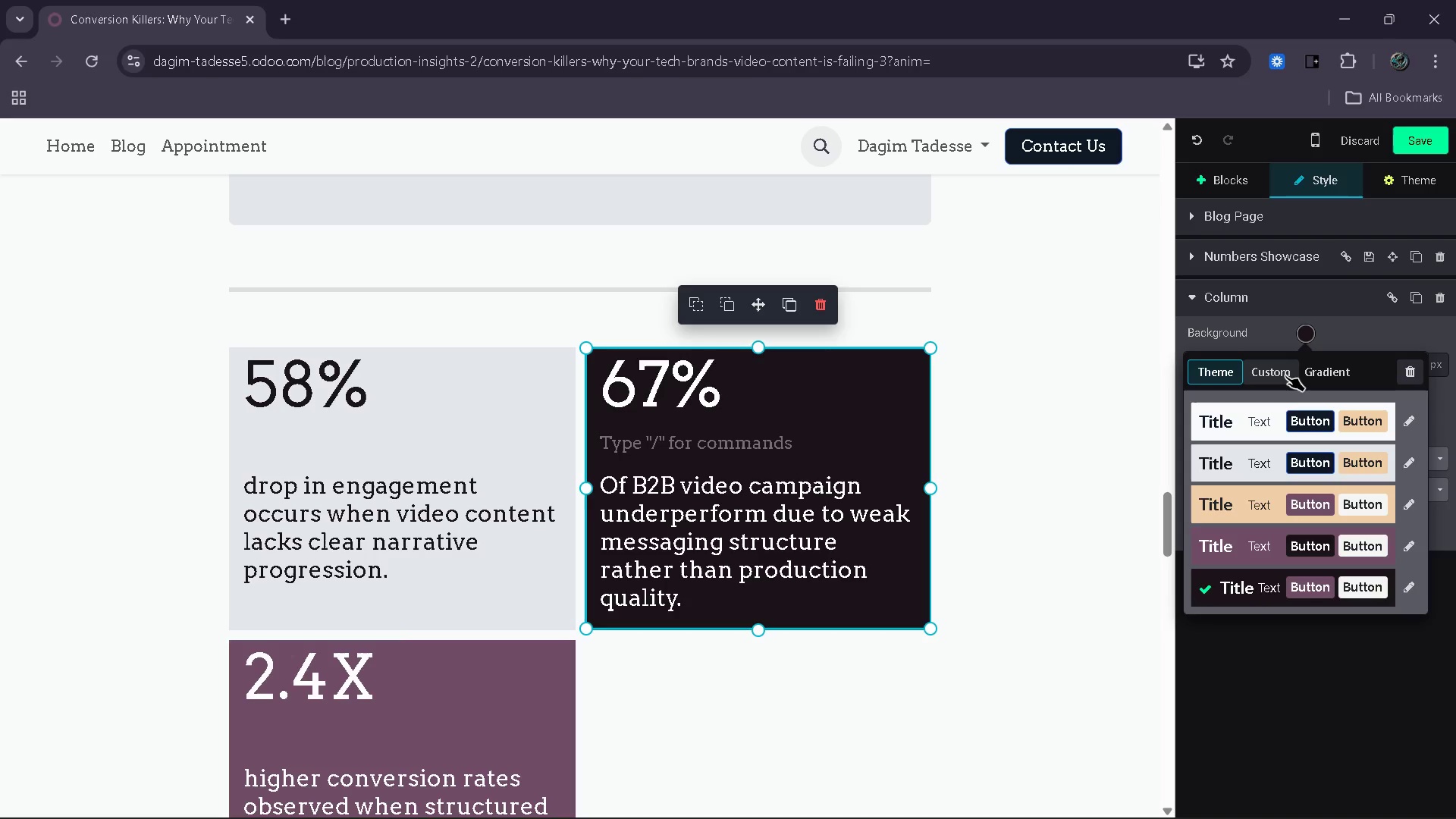 
left_click([1285, 375])
 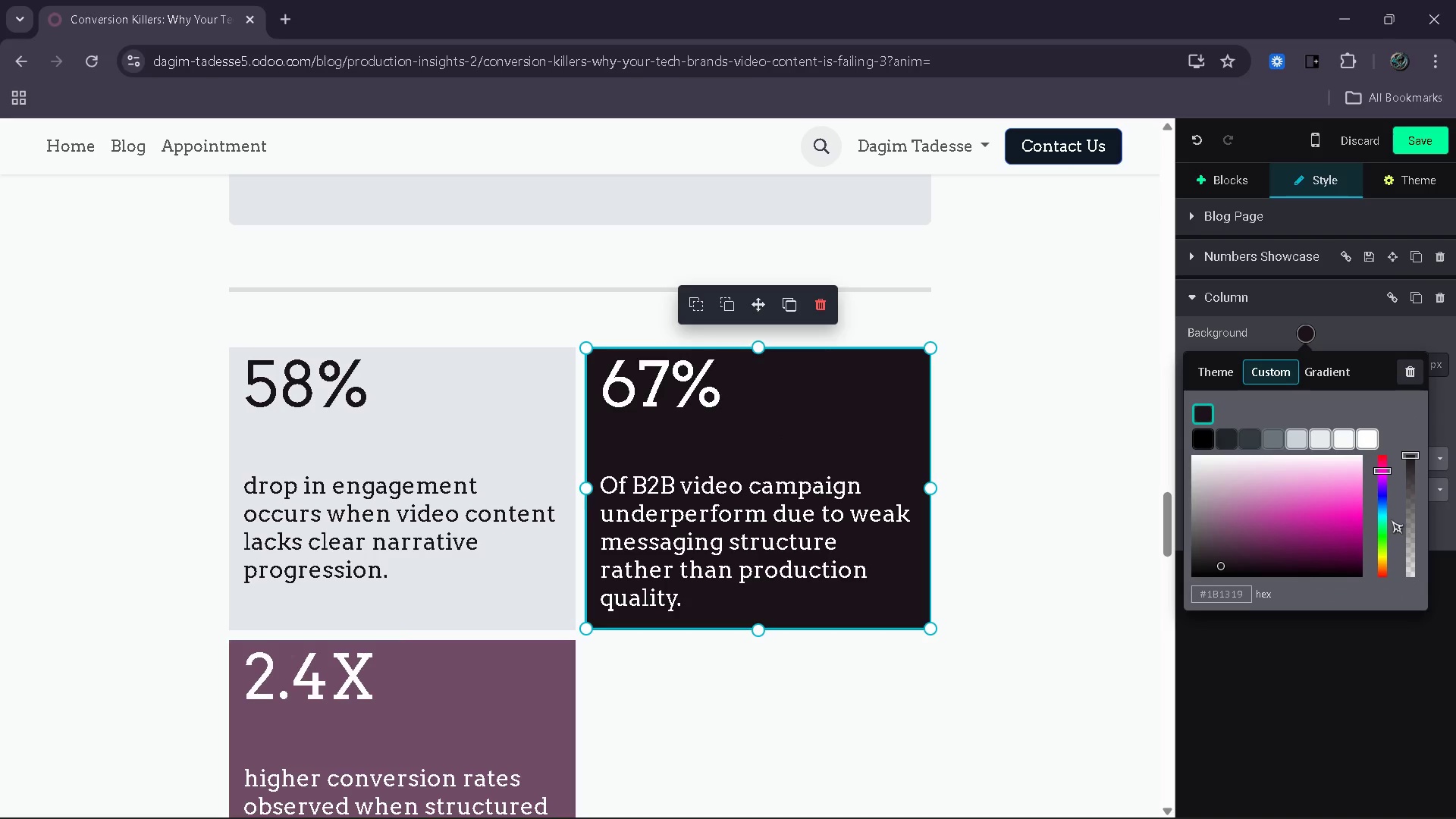 
left_click([1381, 494])
 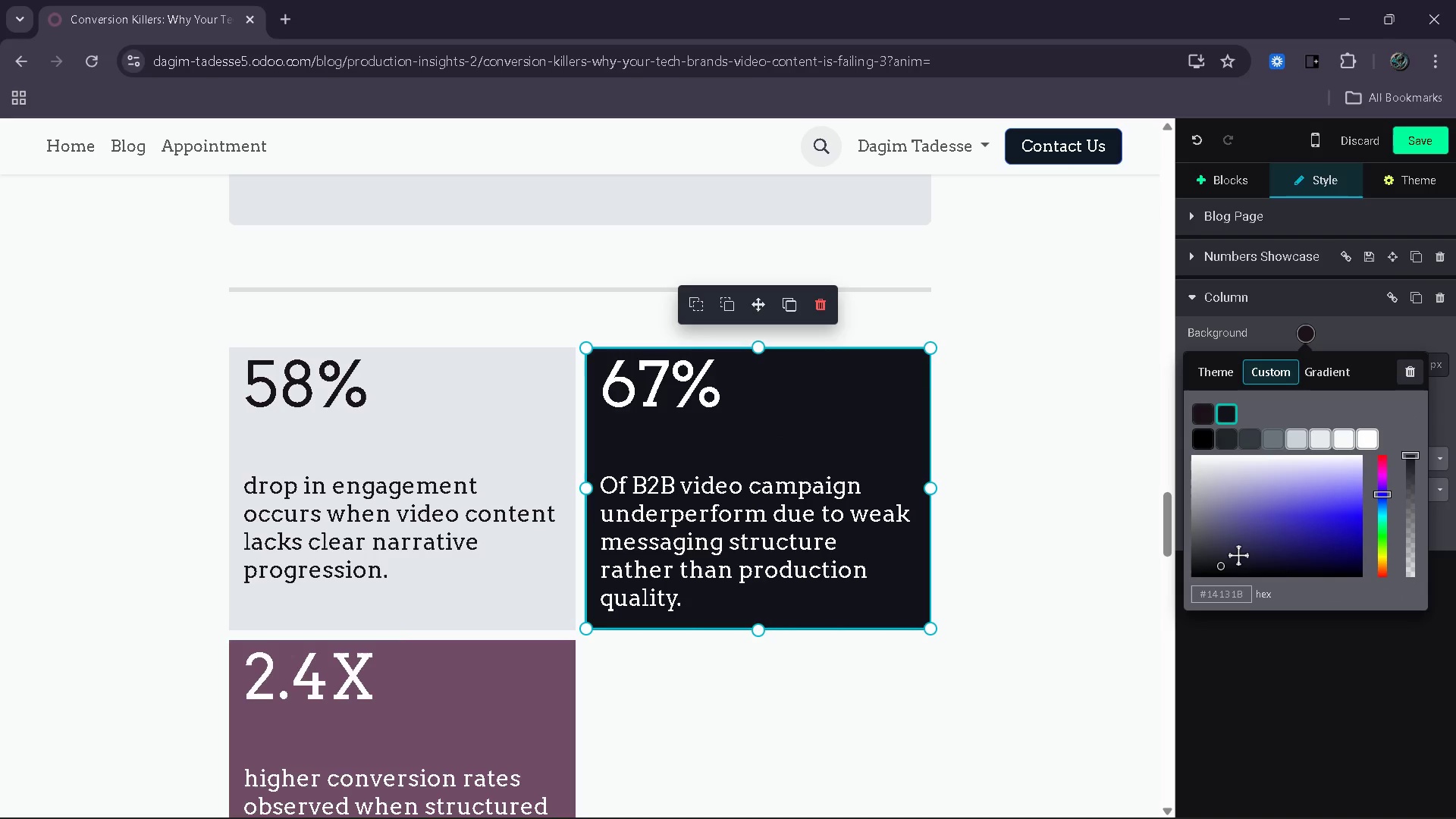 
left_click([1238, 555])
 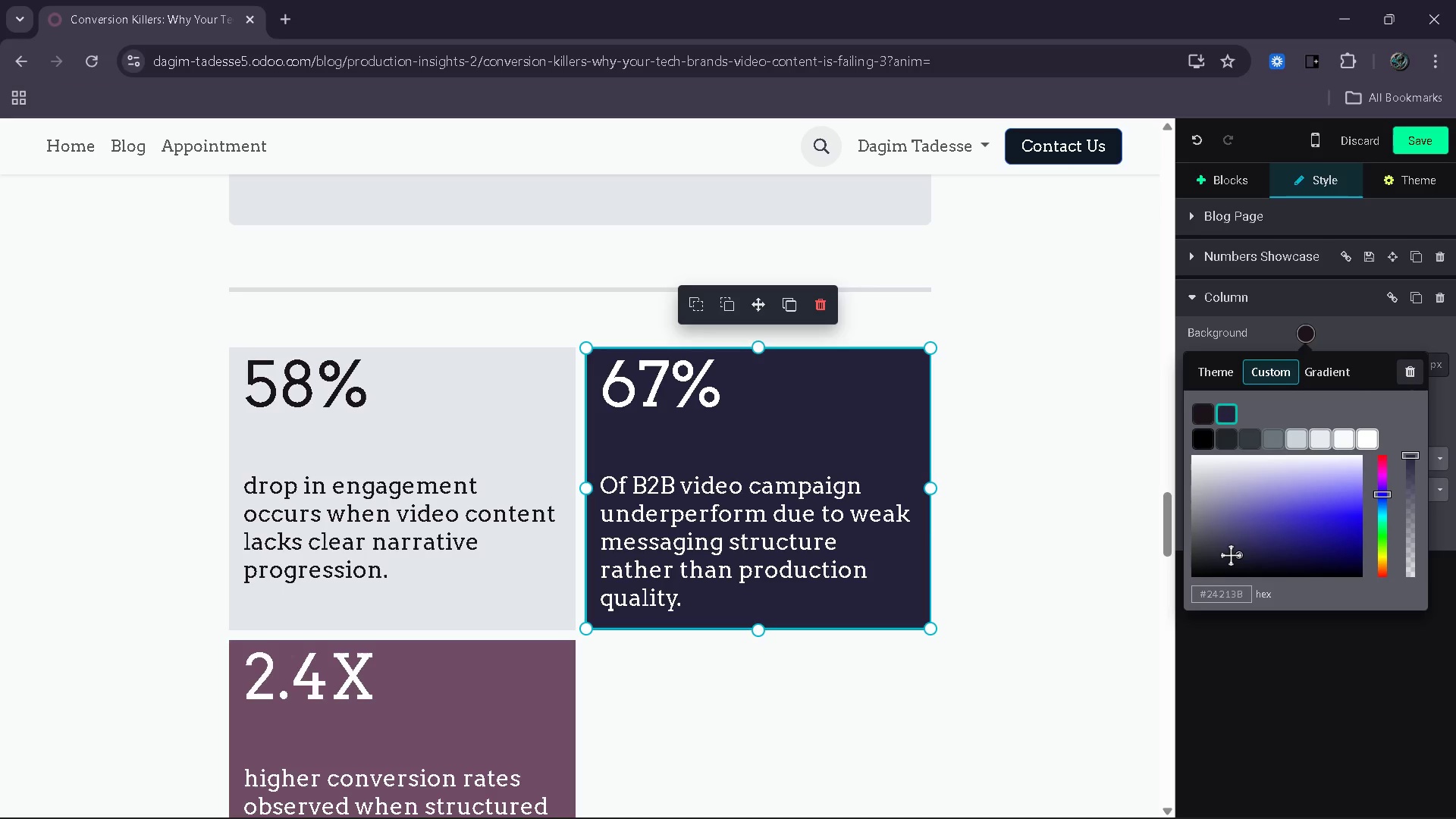 
left_click([1231, 555])
 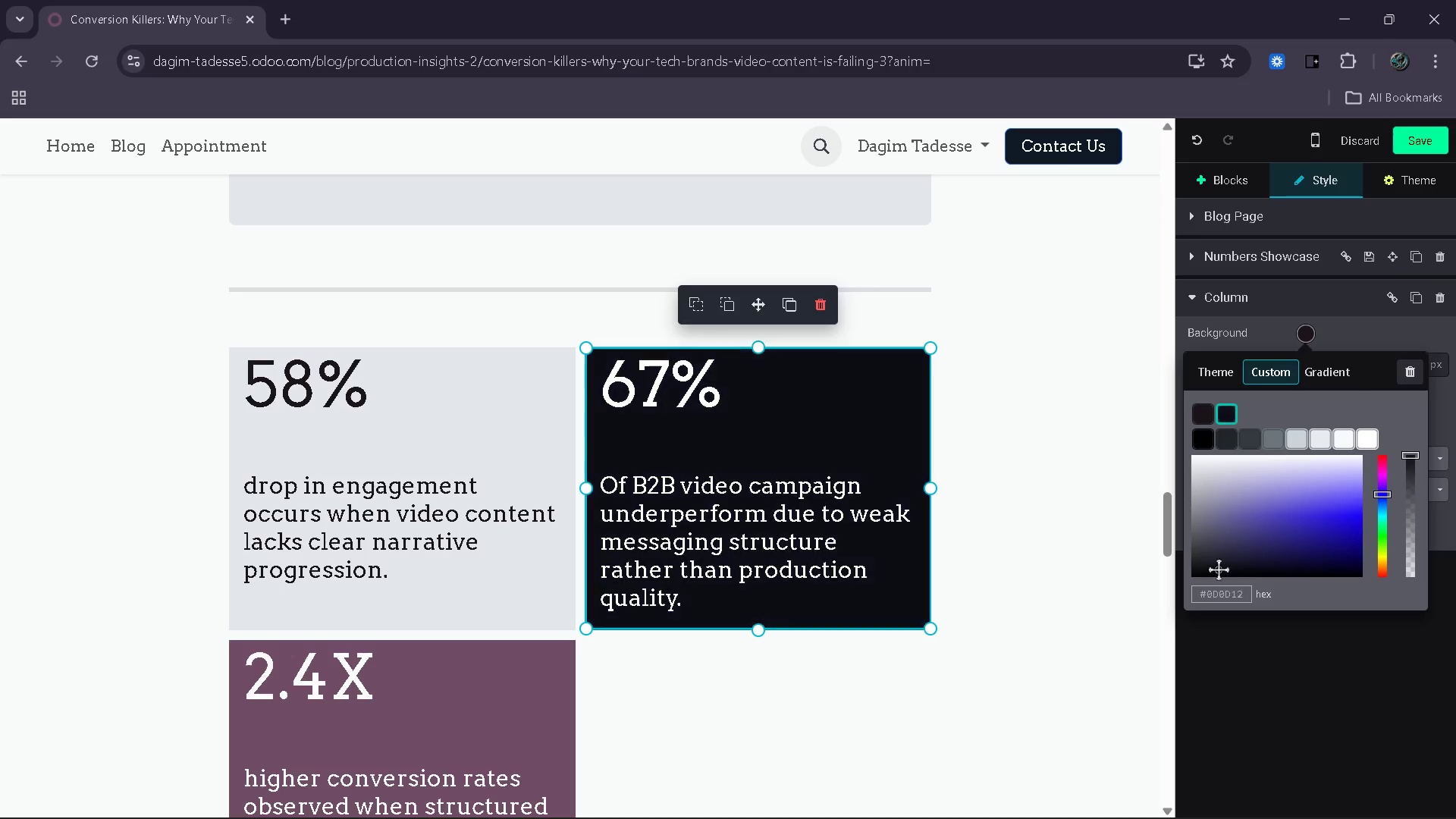 
left_click([1219, 570])
 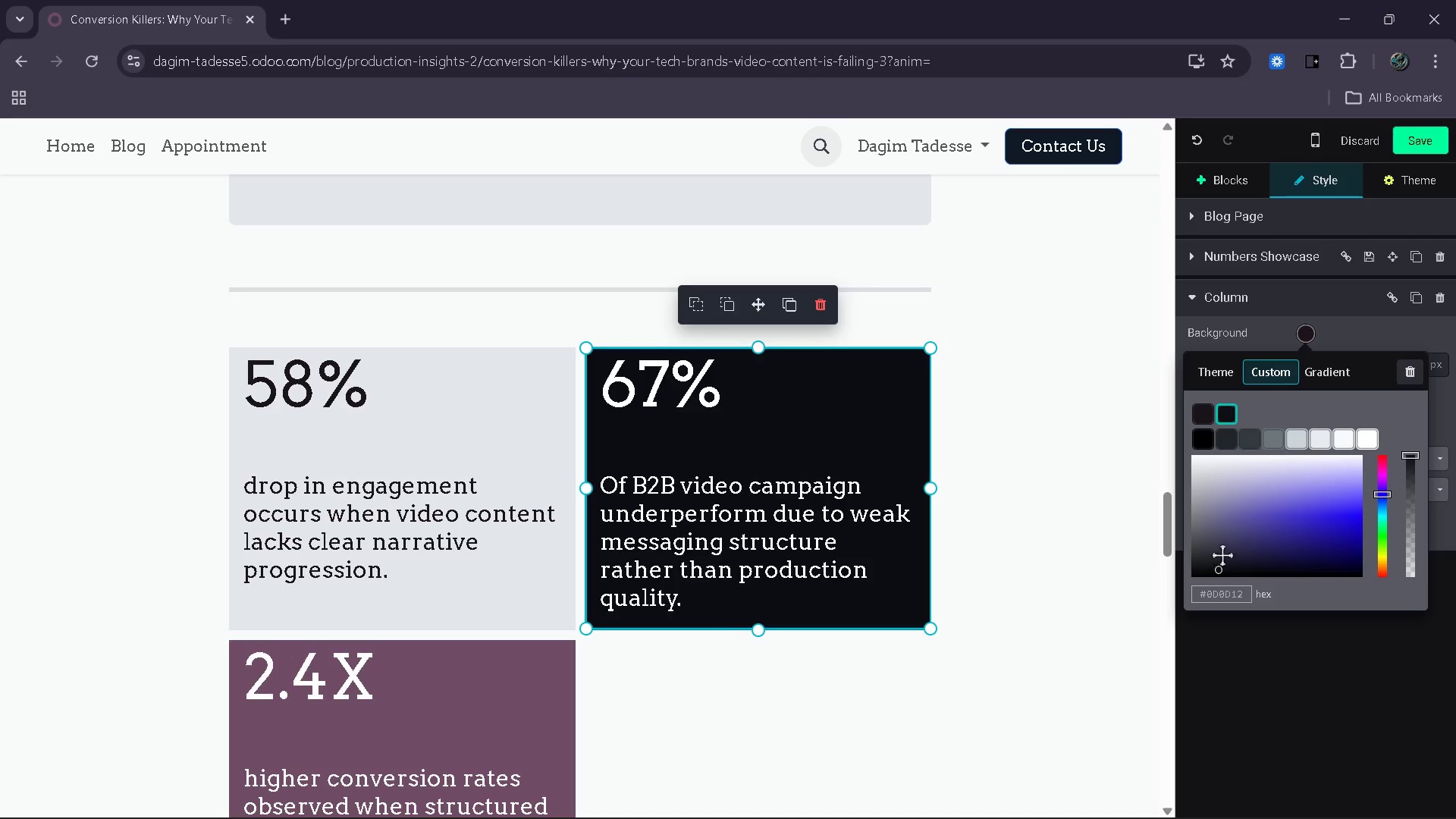 
left_click_drag(start_coordinate=[1222, 555], to_coordinate=[1280, 564])
 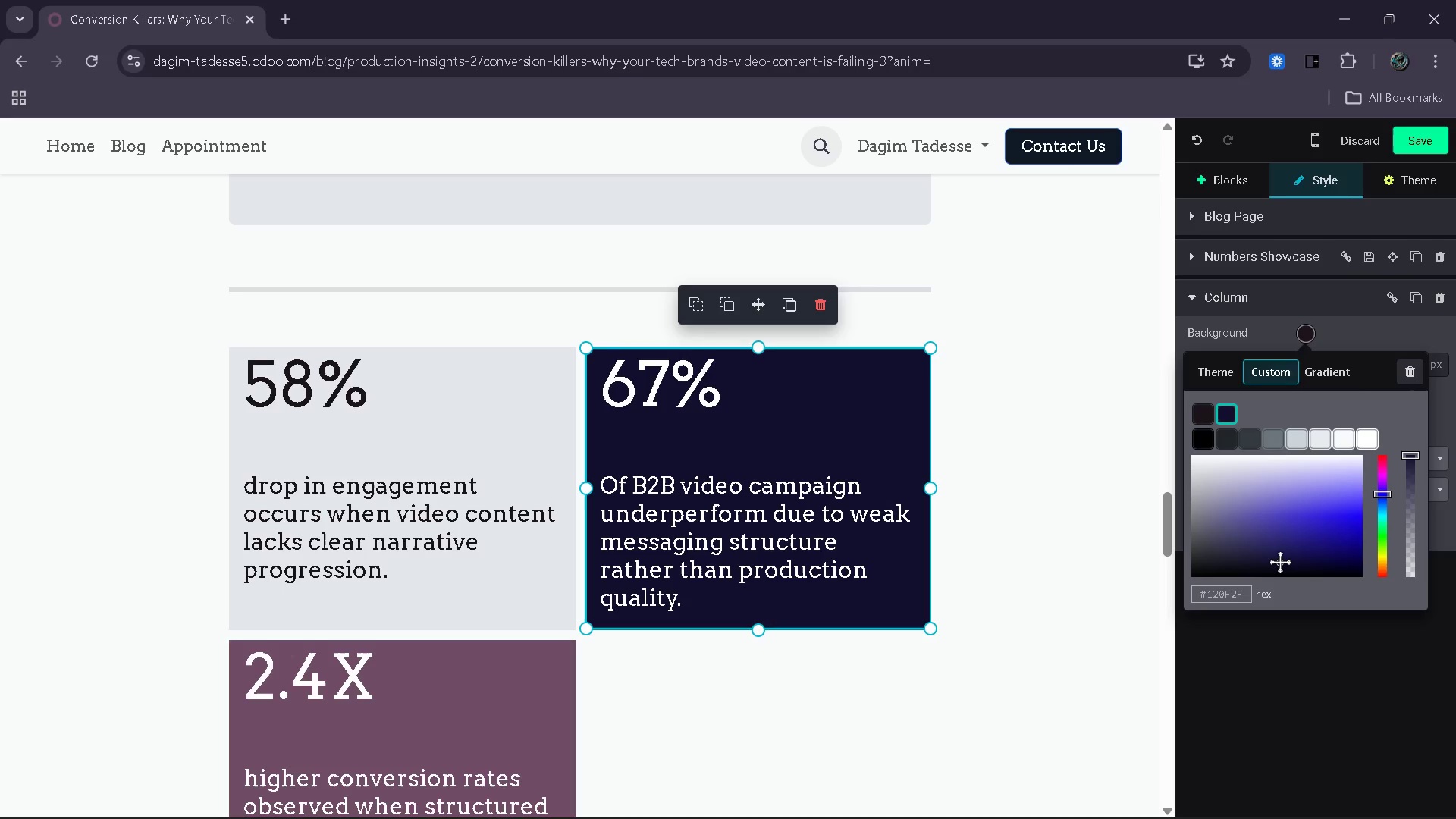 
left_click_drag(start_coordinate=[1280, 563], to_coordinate=[1337, 560])
 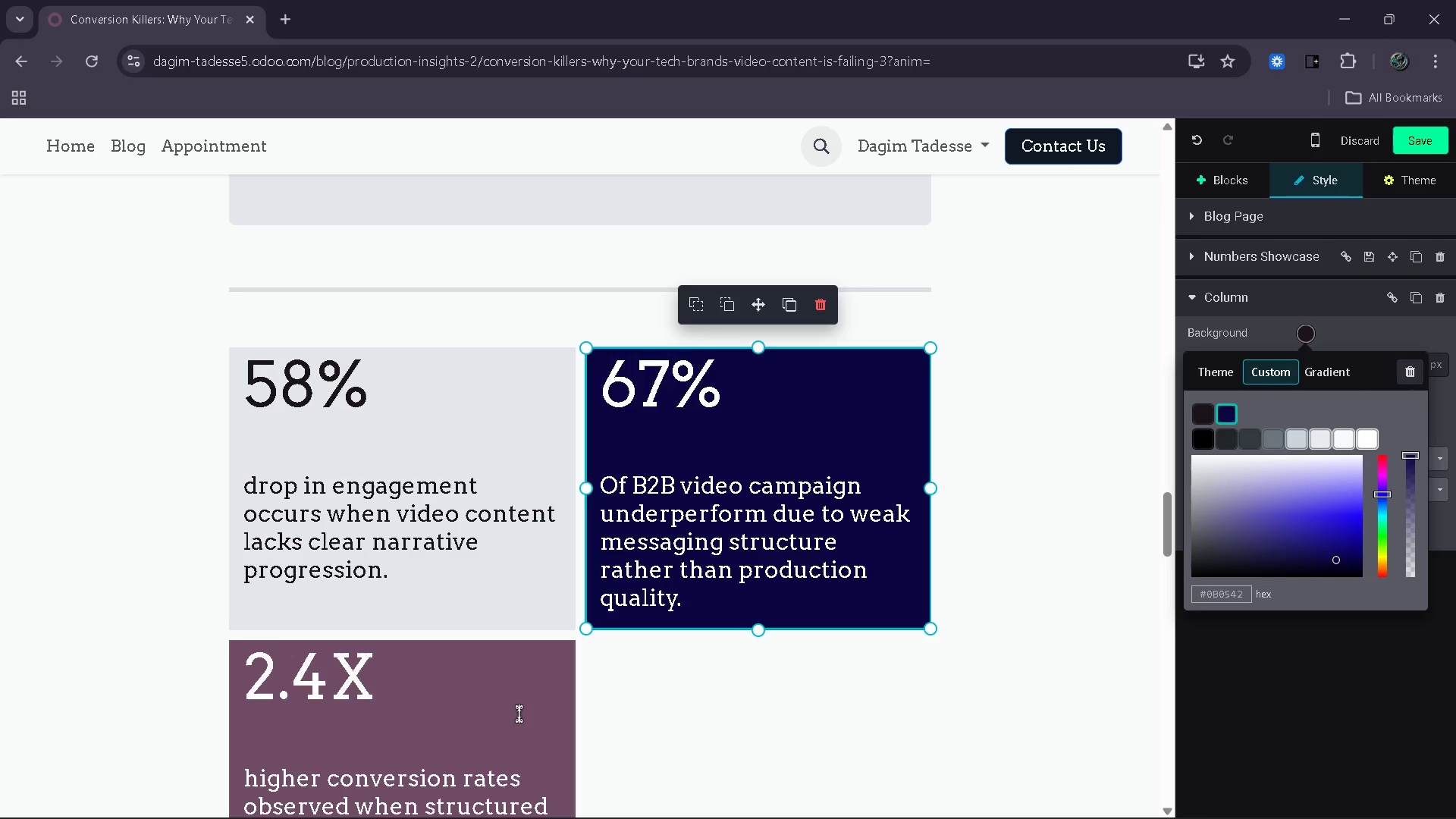 
left_click([505, 716])
 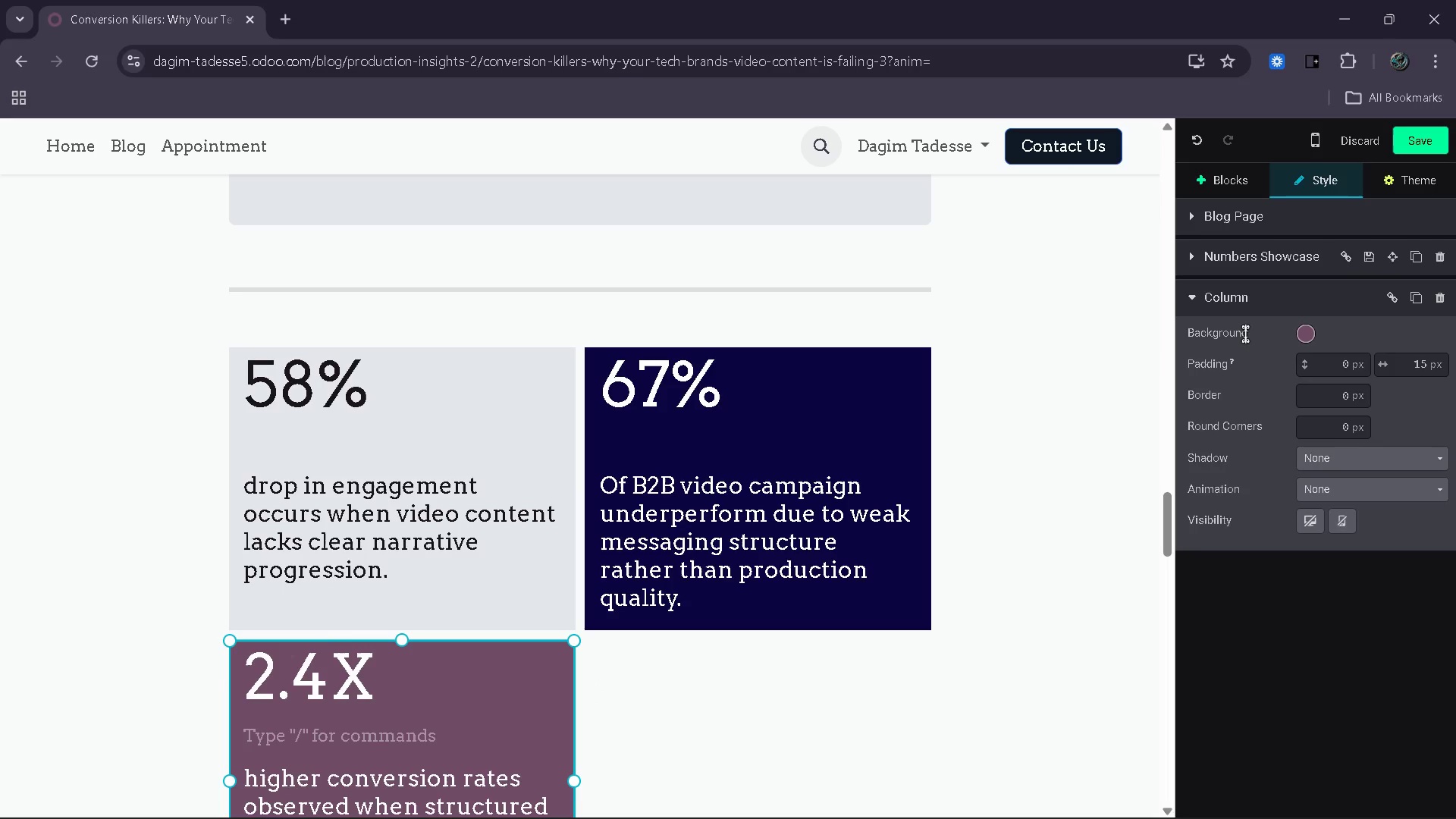 
double_click([1307, 331])
 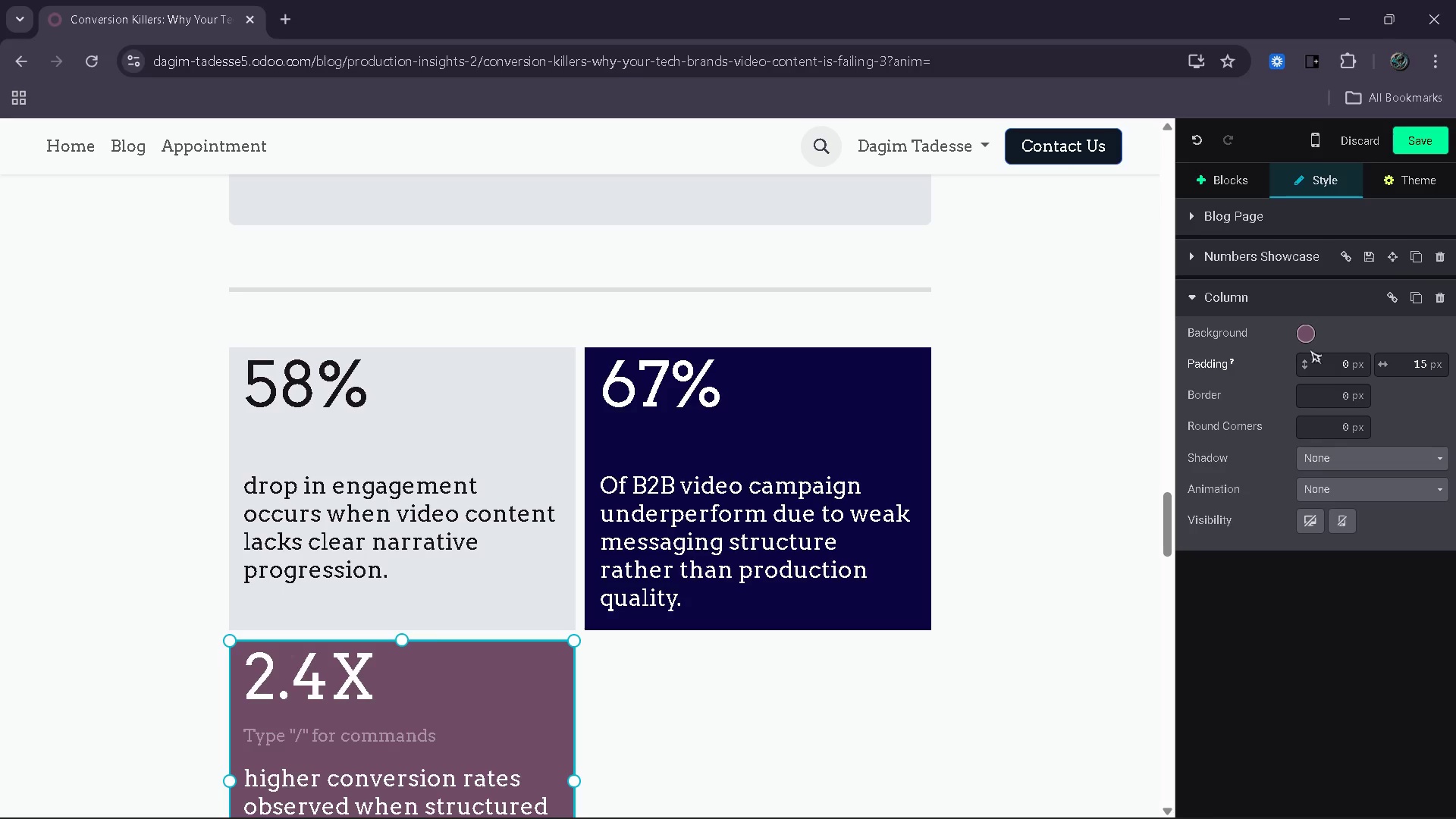 
left_click([1310, 331])
 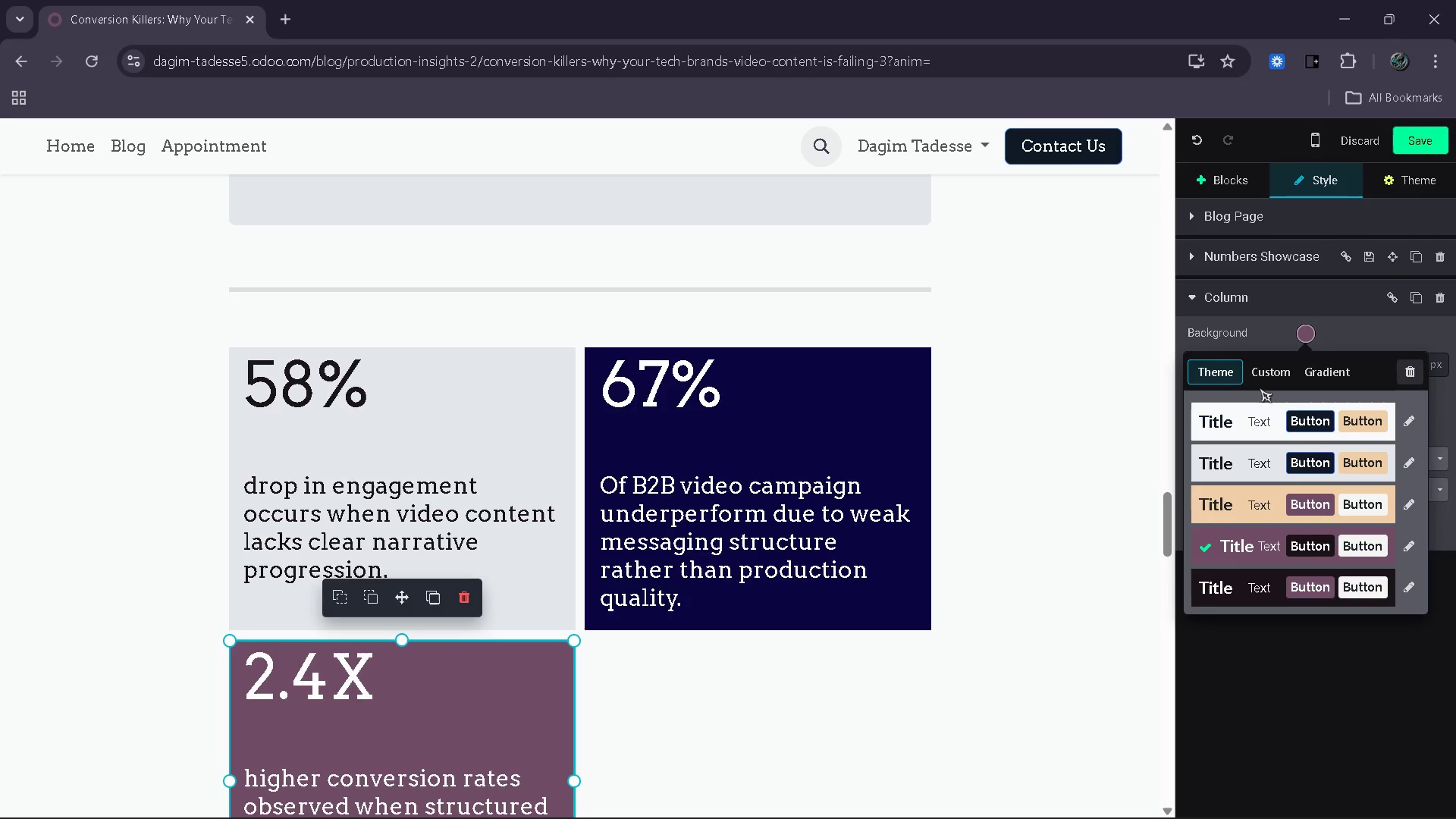 
left_click([1269, 369])
 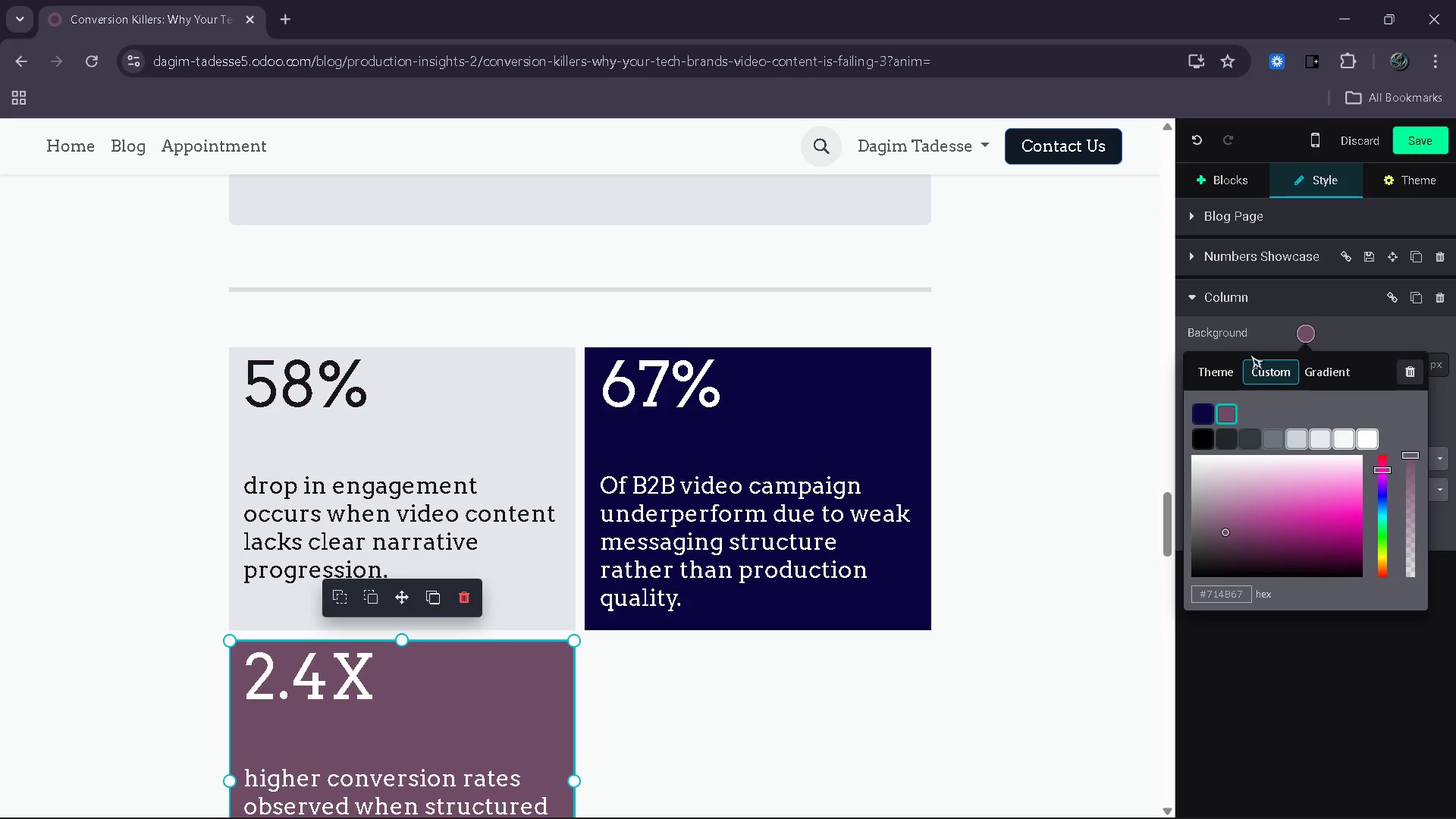 
left_click([1196, 375])
 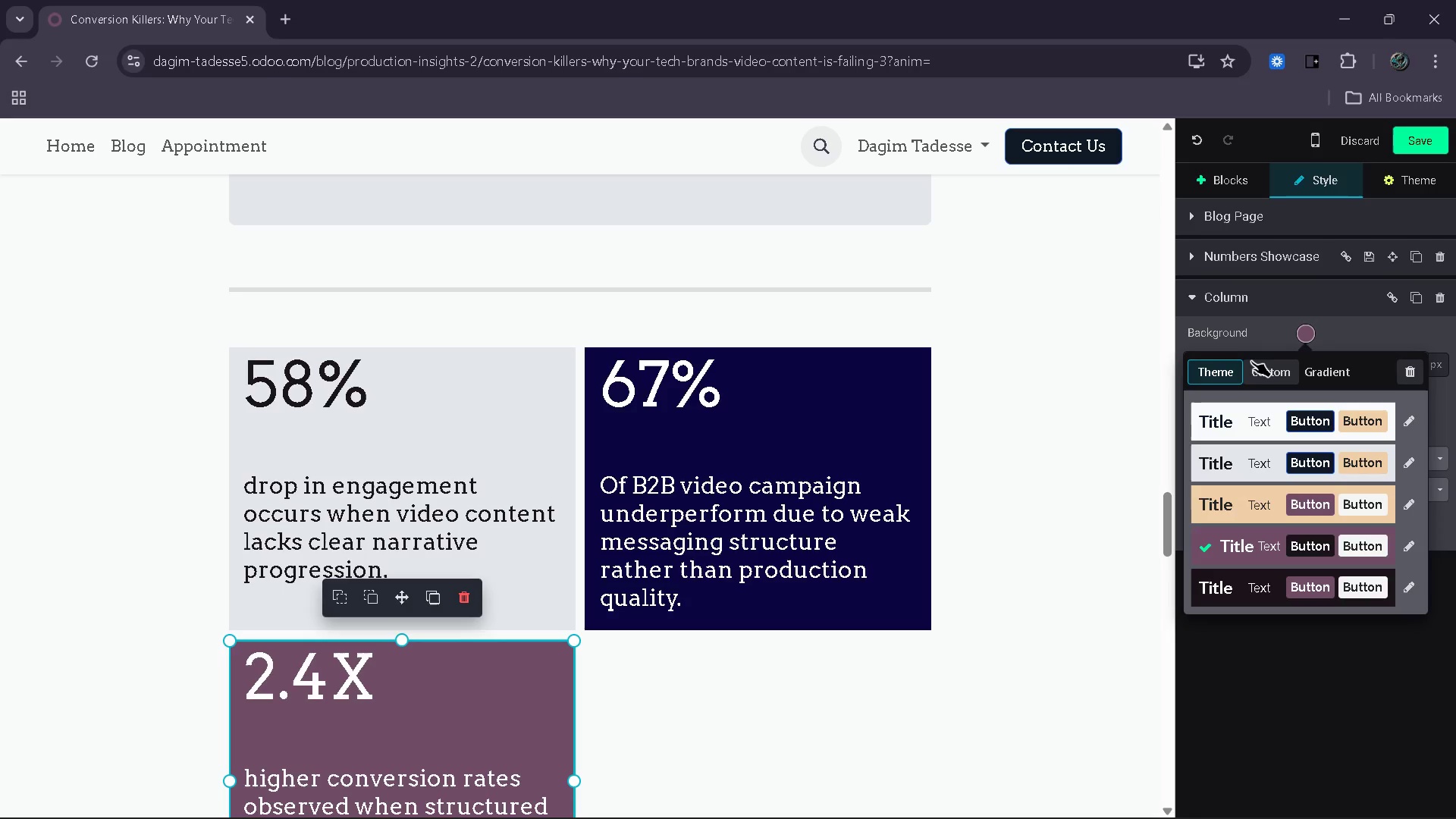 
left_click([1253, 361])
 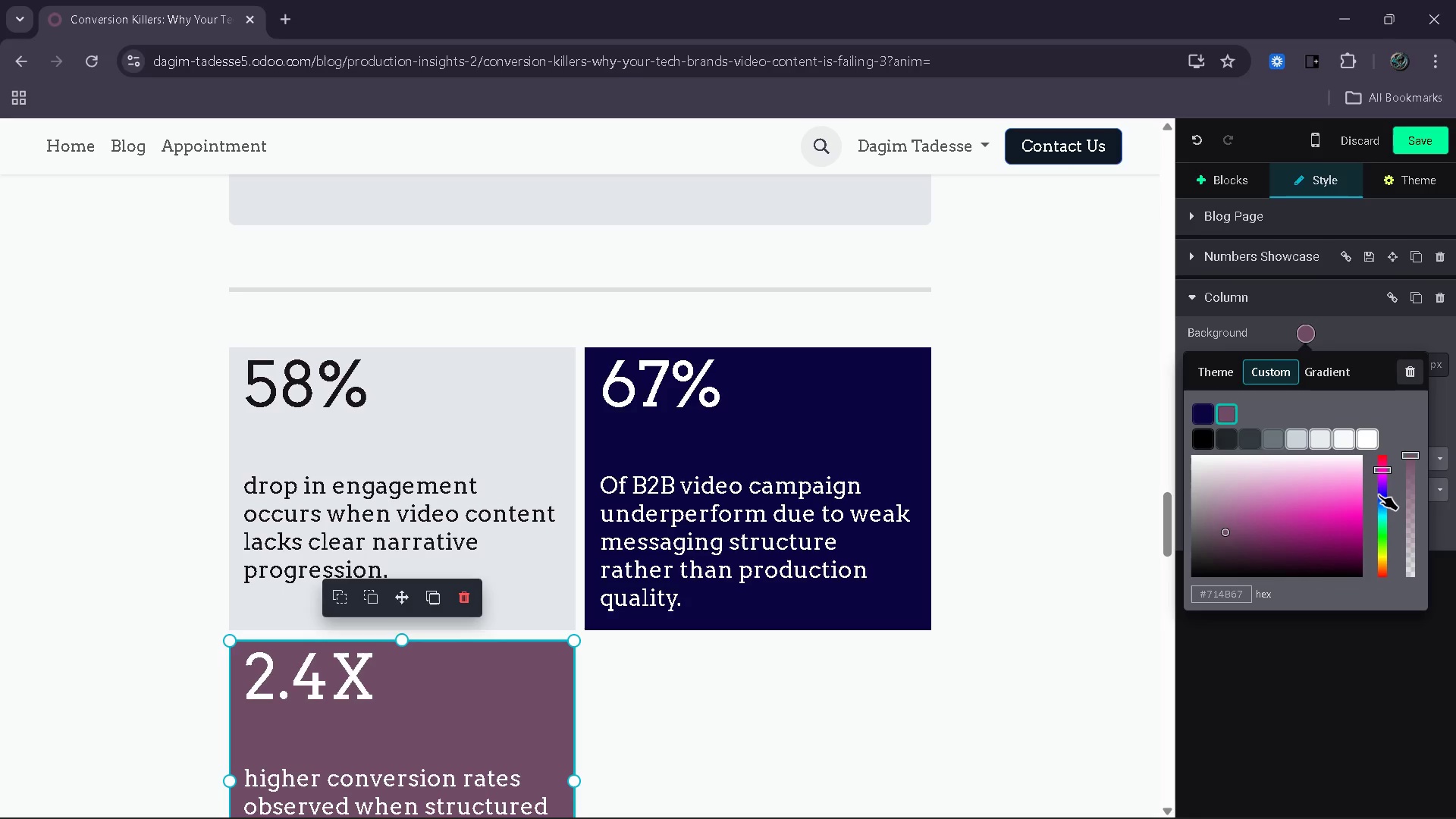 
left_click([1386, 495])
 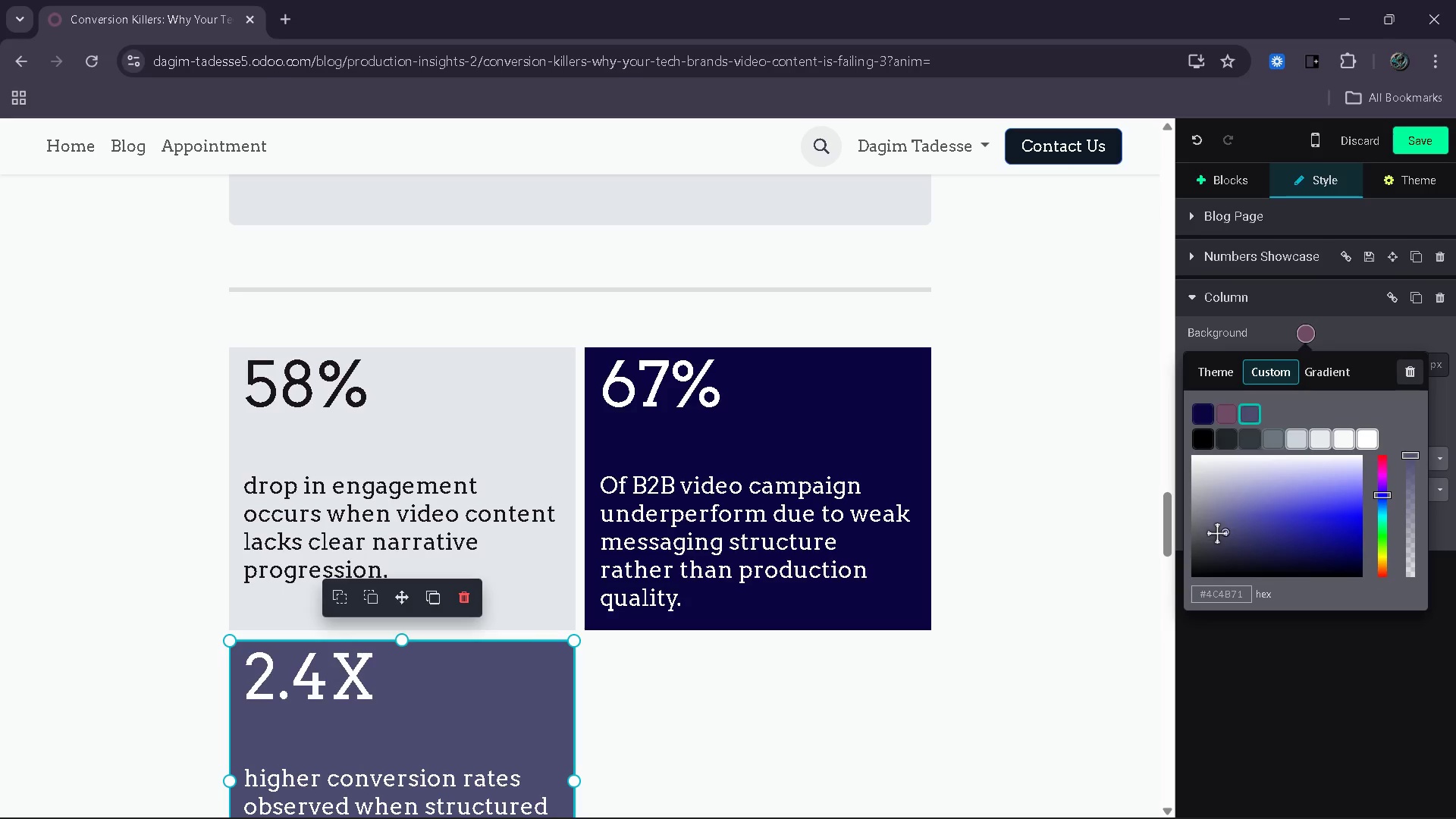 
left_click_drag(start_coordinate=[1223, 532], to_coordinate=[1217, 526])
 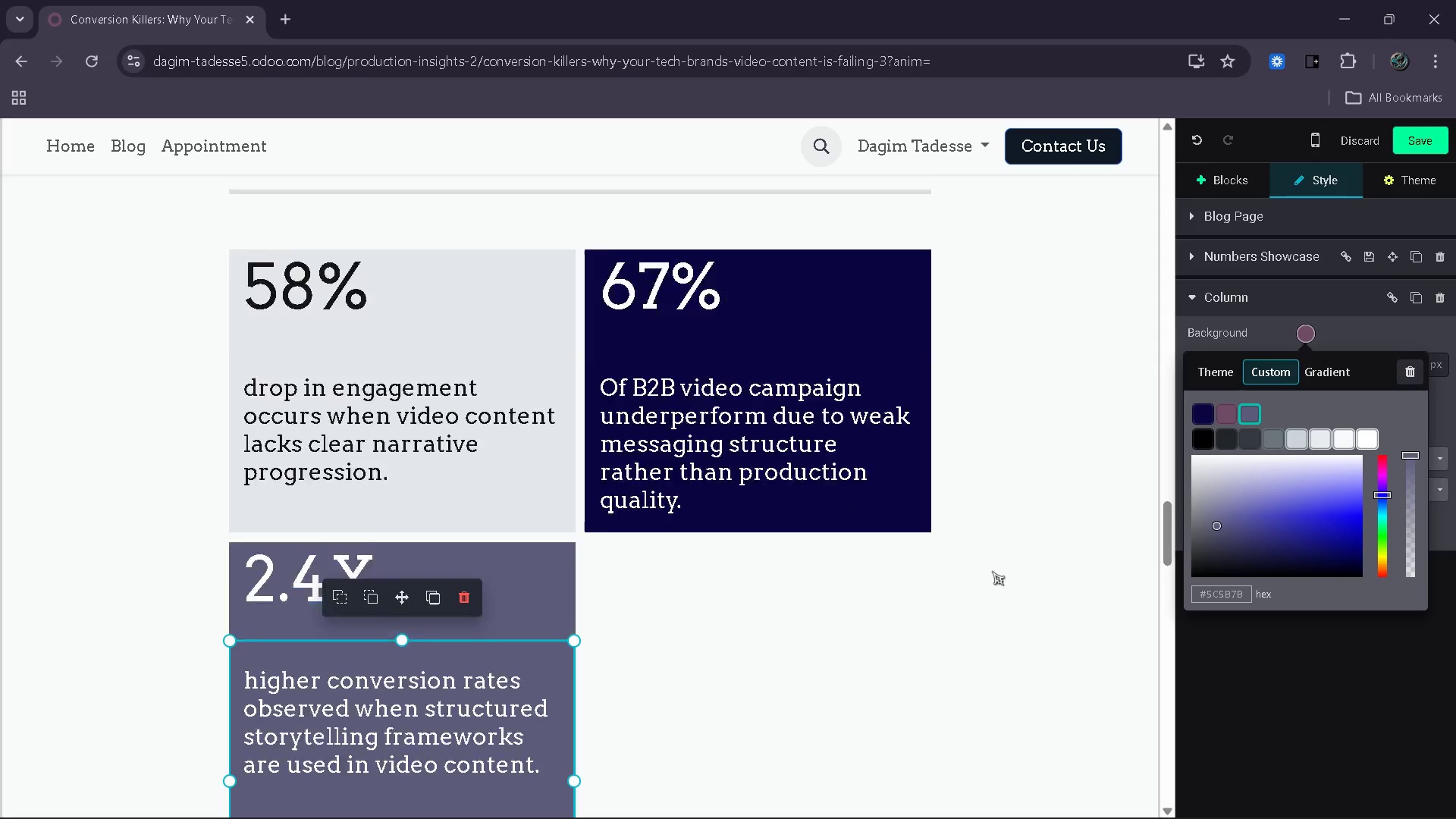 
left_click([992, 571])
 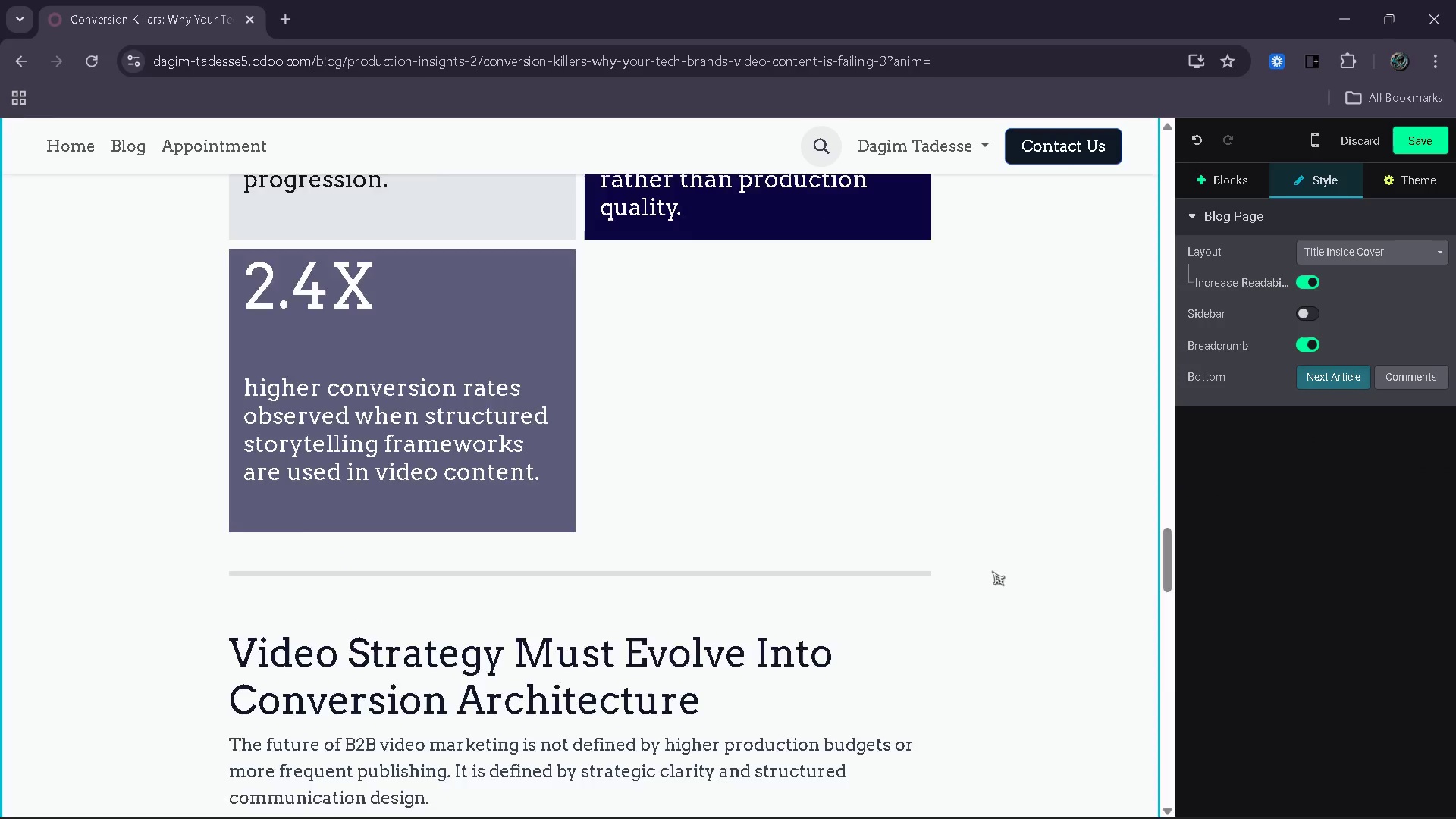 
scroll: coordinate [992, 571], scroll_direction: down, amount: 4.0
 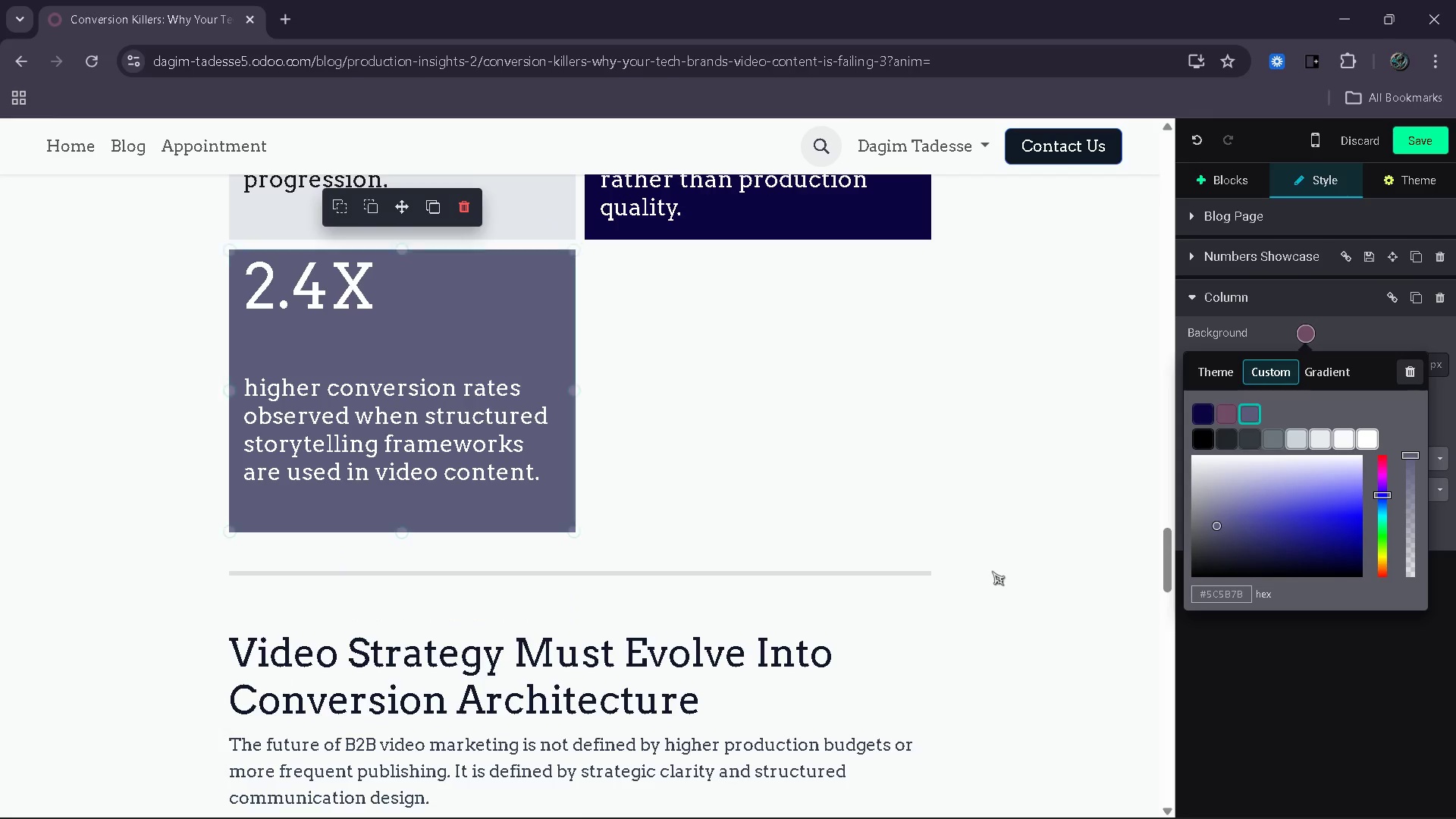 
scroll: coordinate [992, 571], scroll_direction: up, amount: 1.0
 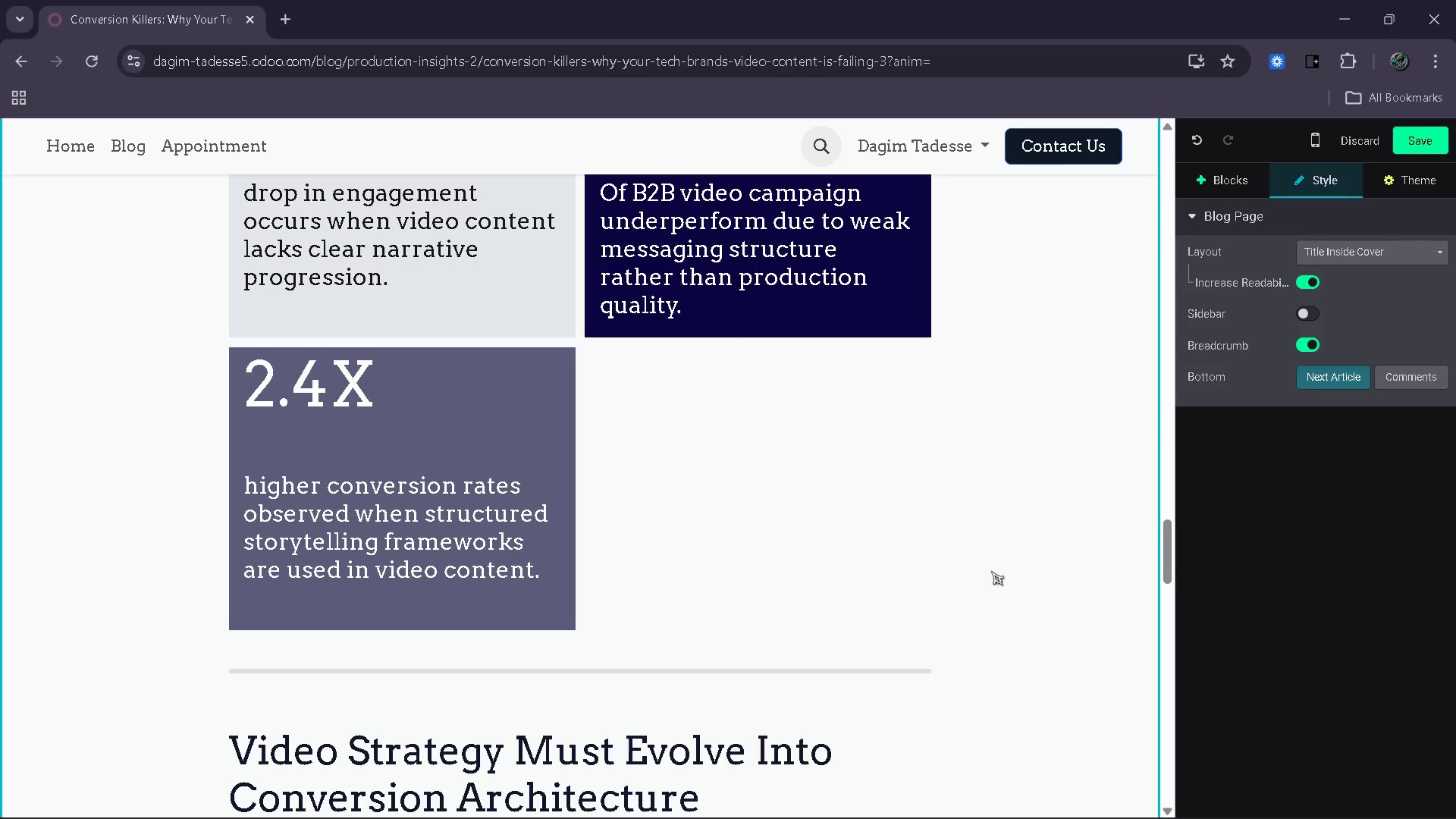 
scroll: coordinate [991, 571], scroll_direction: down, amount: 4.0
 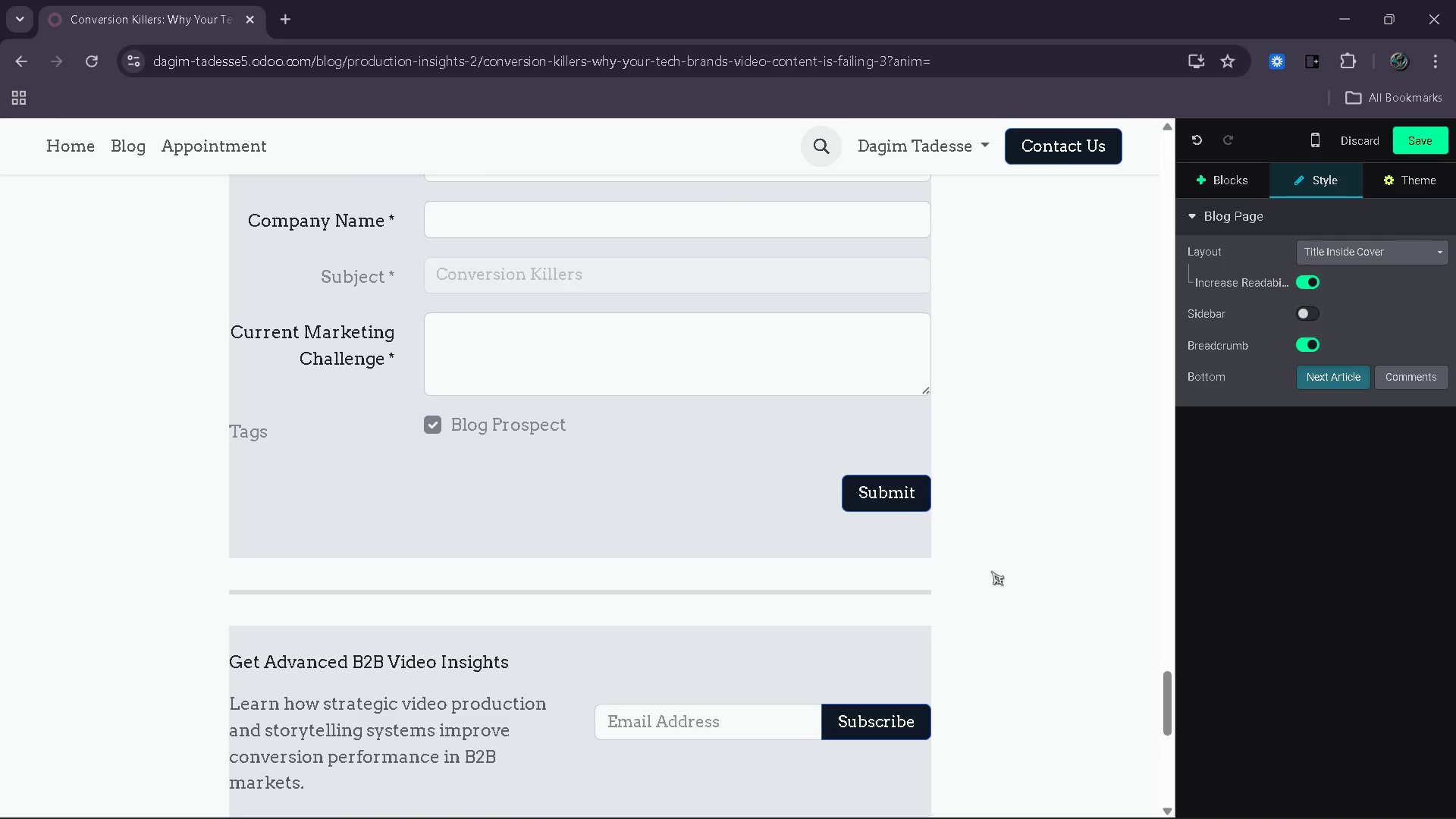 
scroll: coordinate [1079, 507], scroll_direction: up, amount: 62.0
 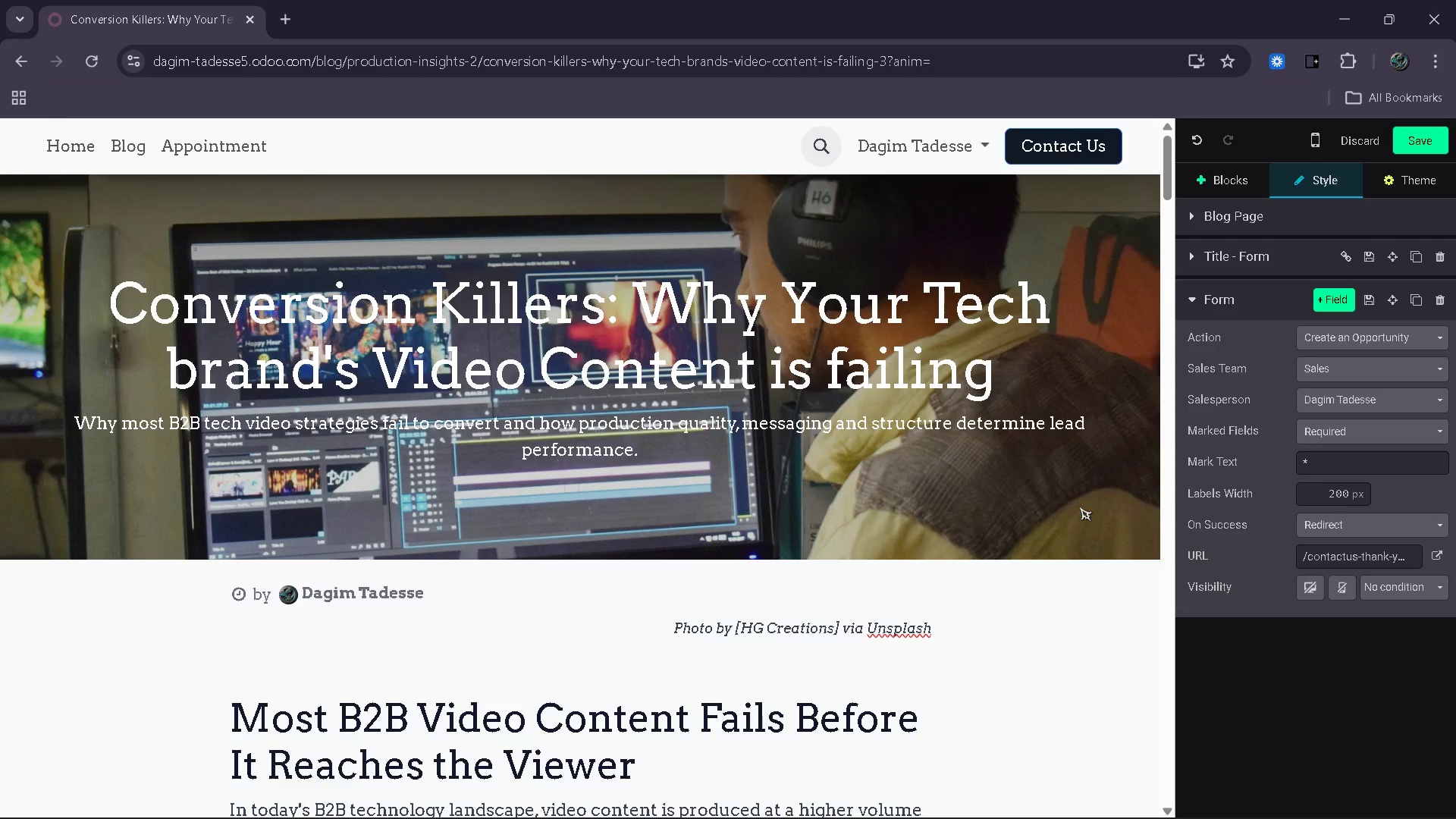 
scroll: coordinate [1079, 507], scroll_direction: down, amount: 3.0
 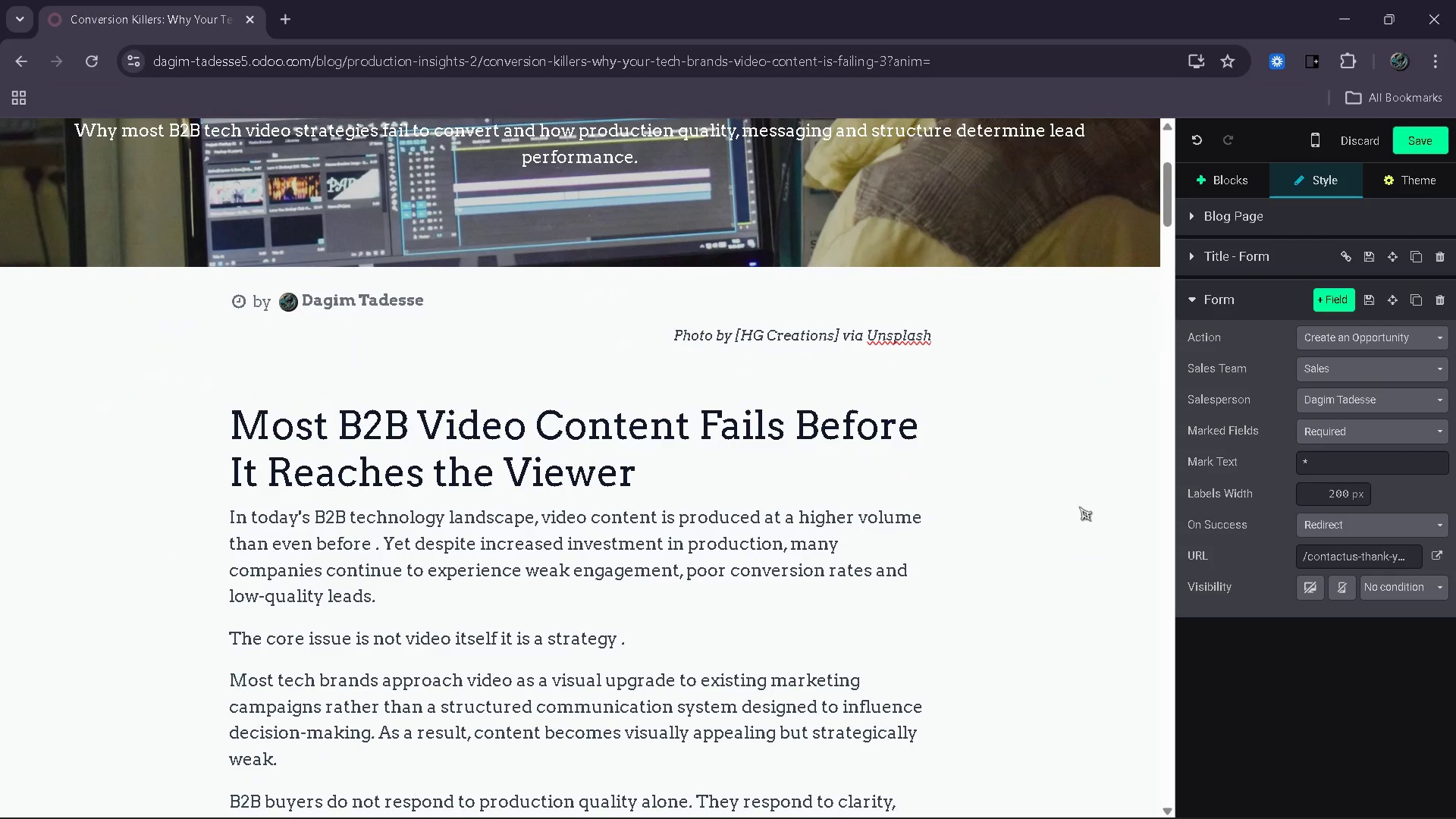 
scroll: coordinate [1079, 507], scroll_direction: up, amount: 1.0
 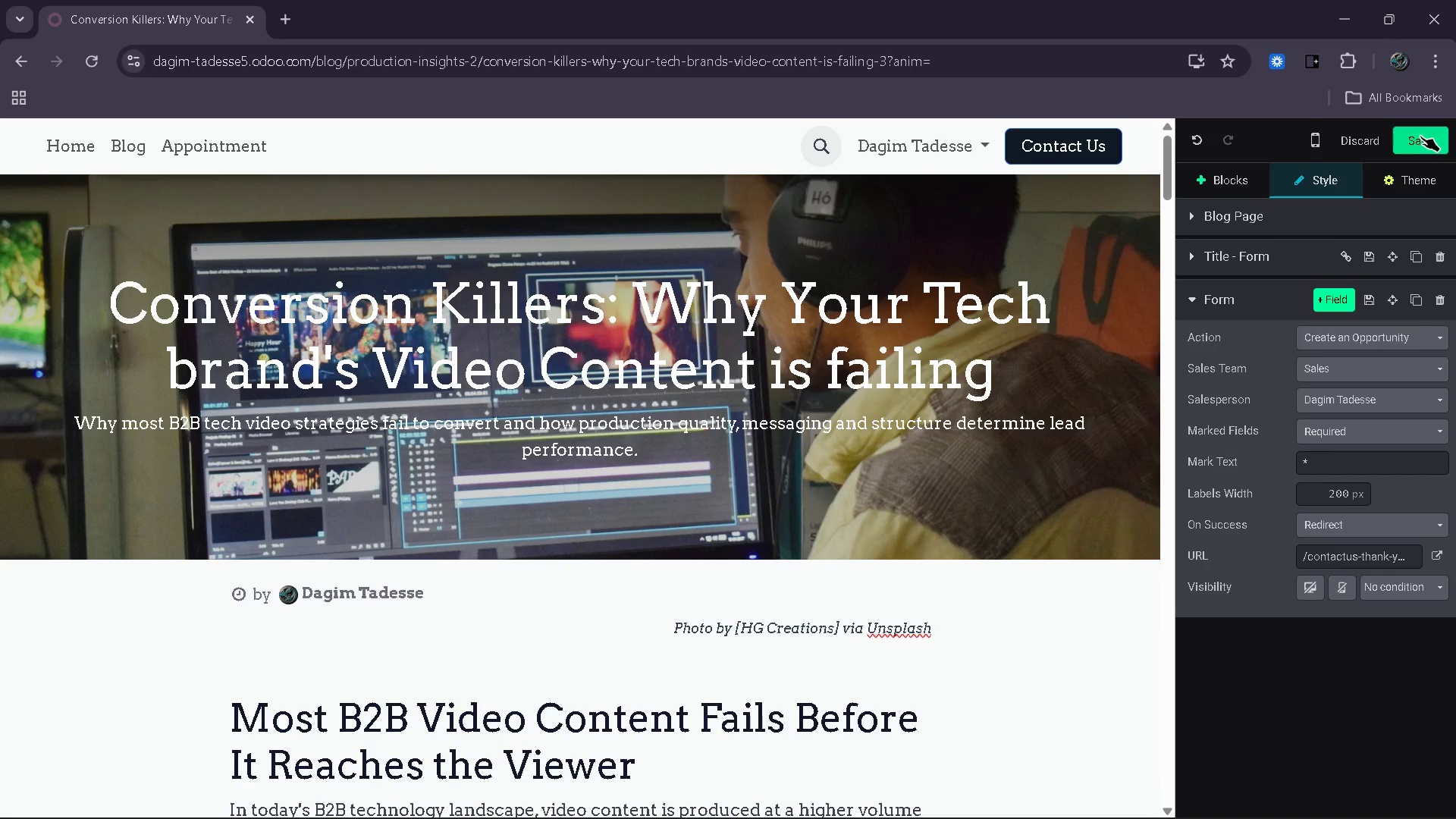 
left_click([1420, 136])
 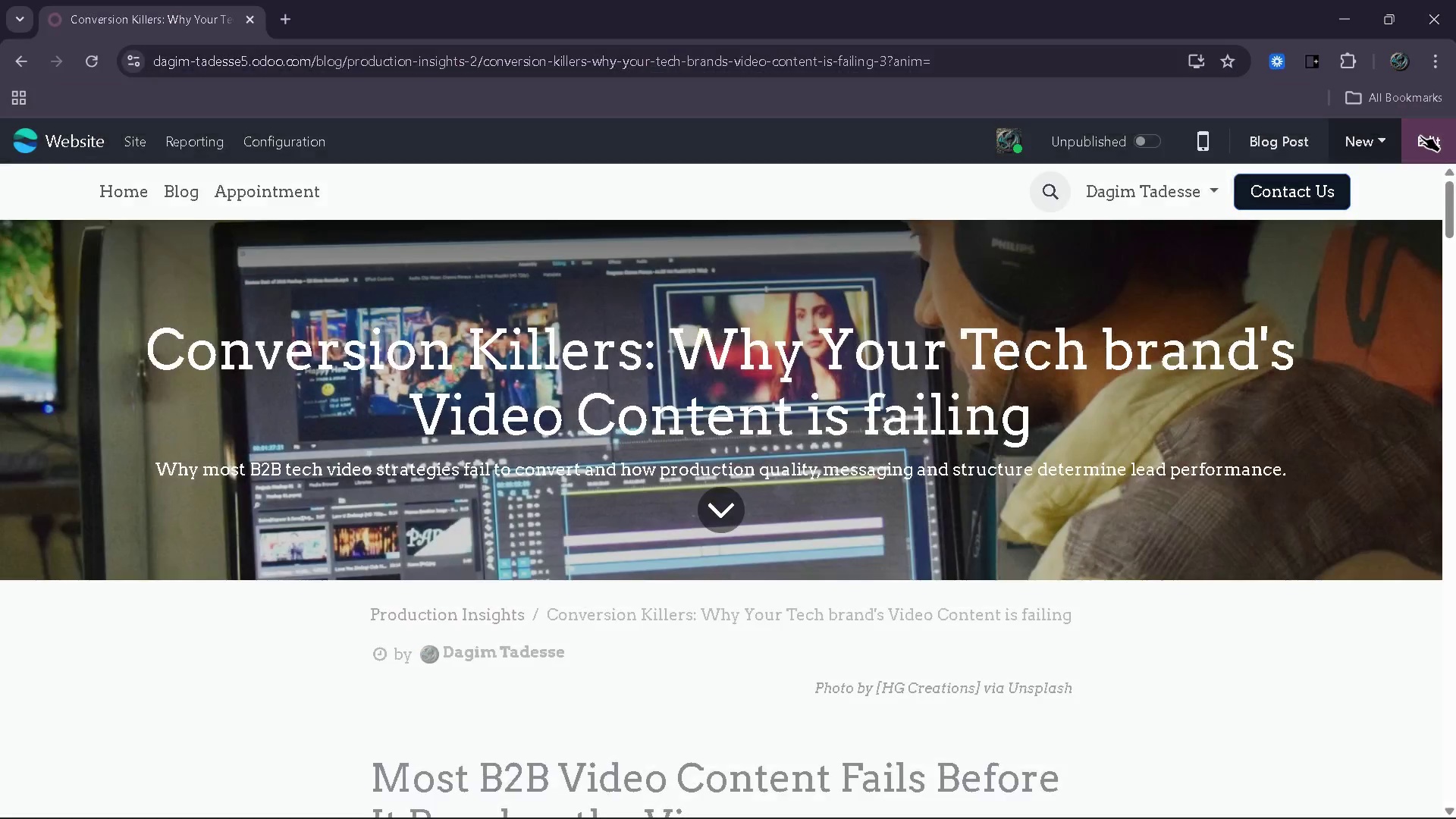 
wait(8.55)
 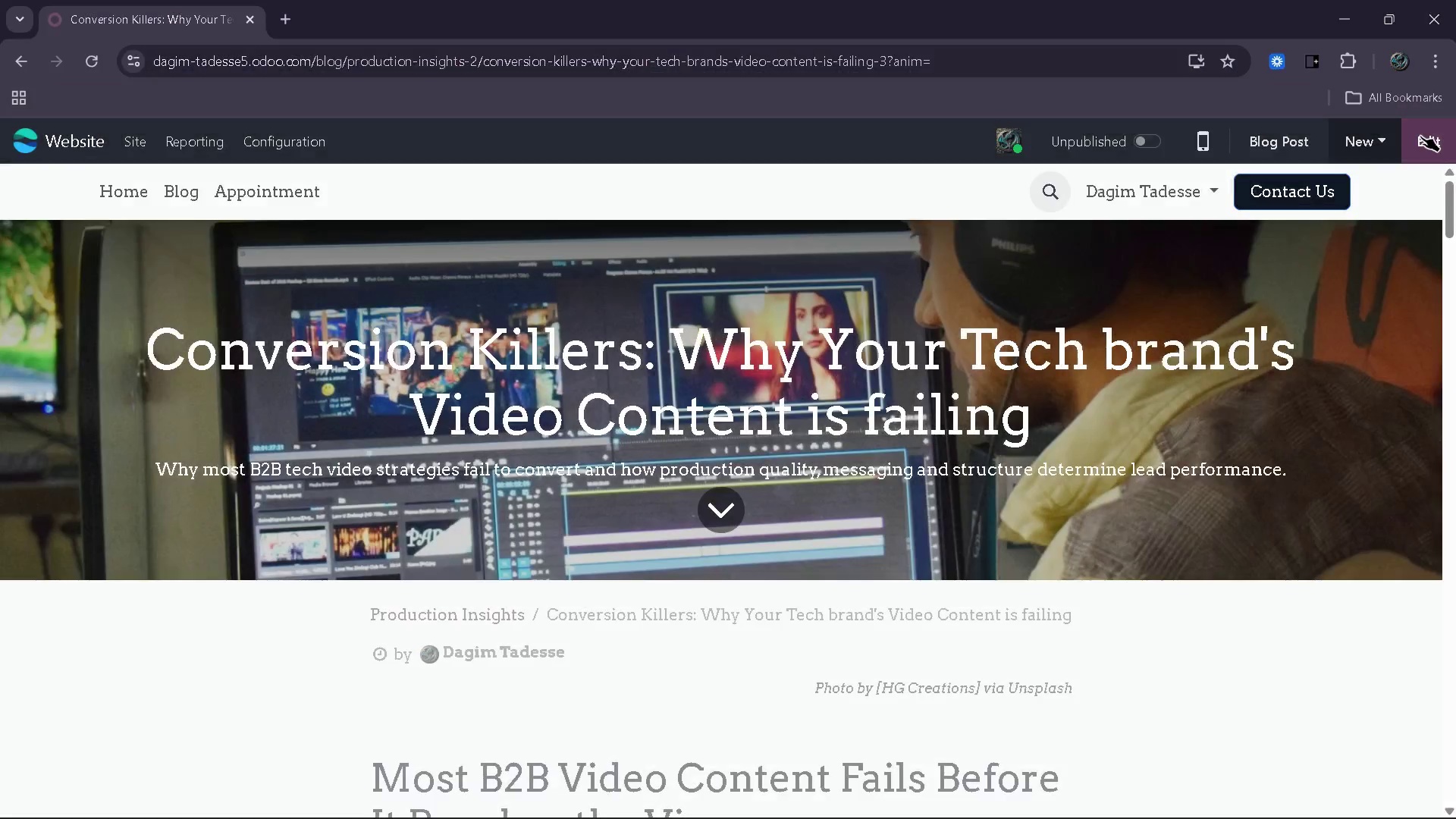 
left_click([125, 130])
 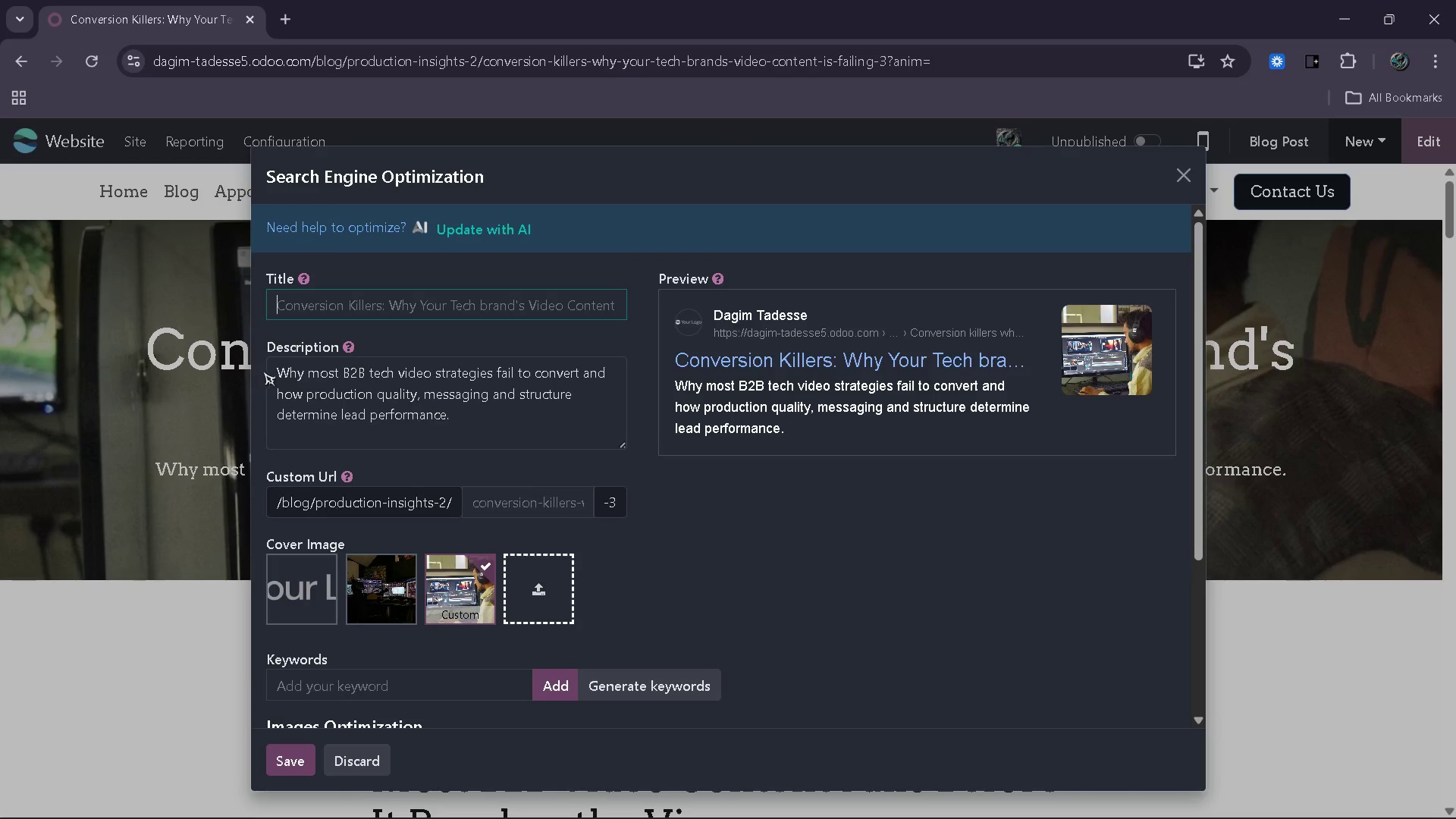 
left_click([556, 503])
 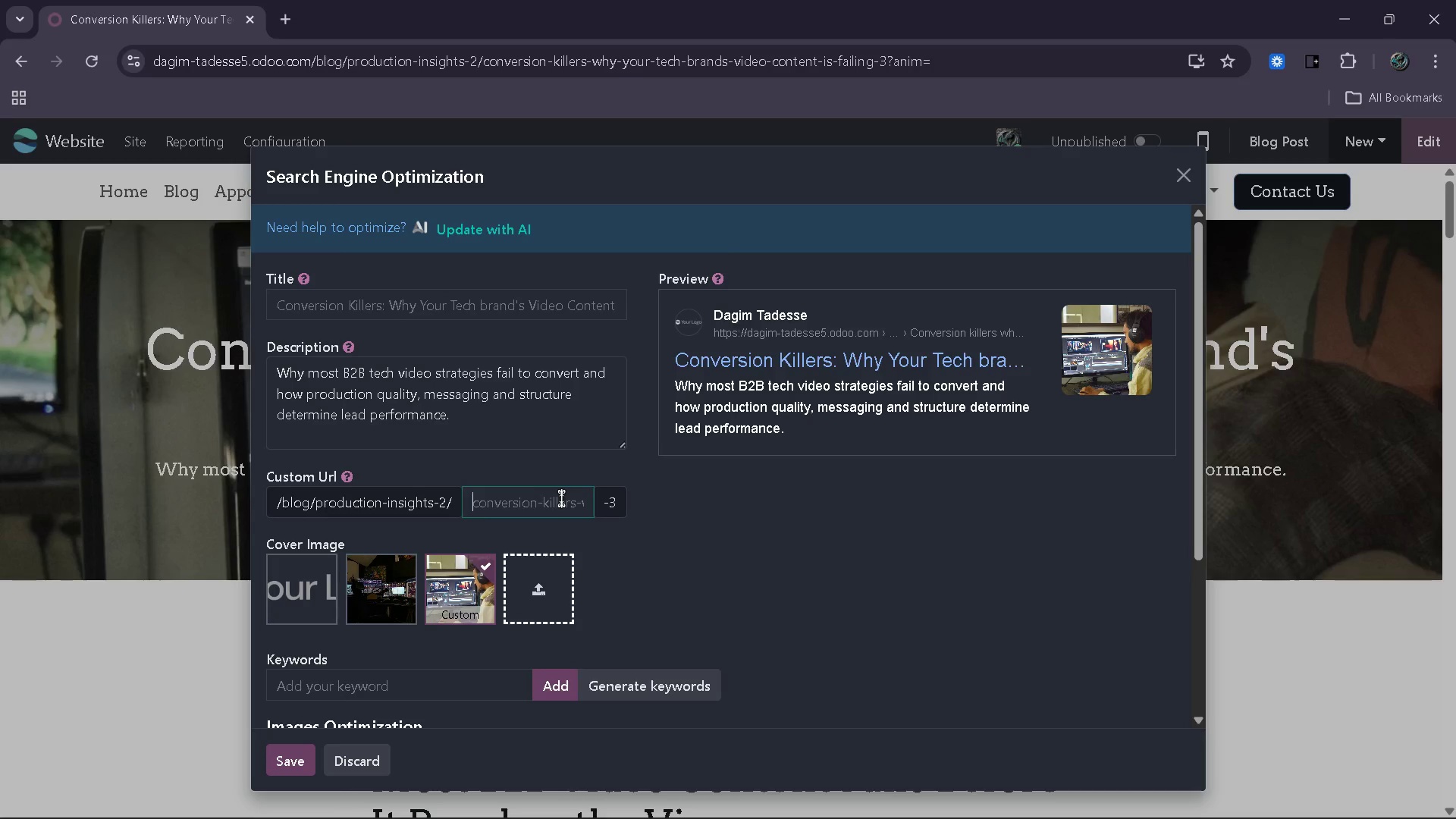 
type(b2b video conetn)
 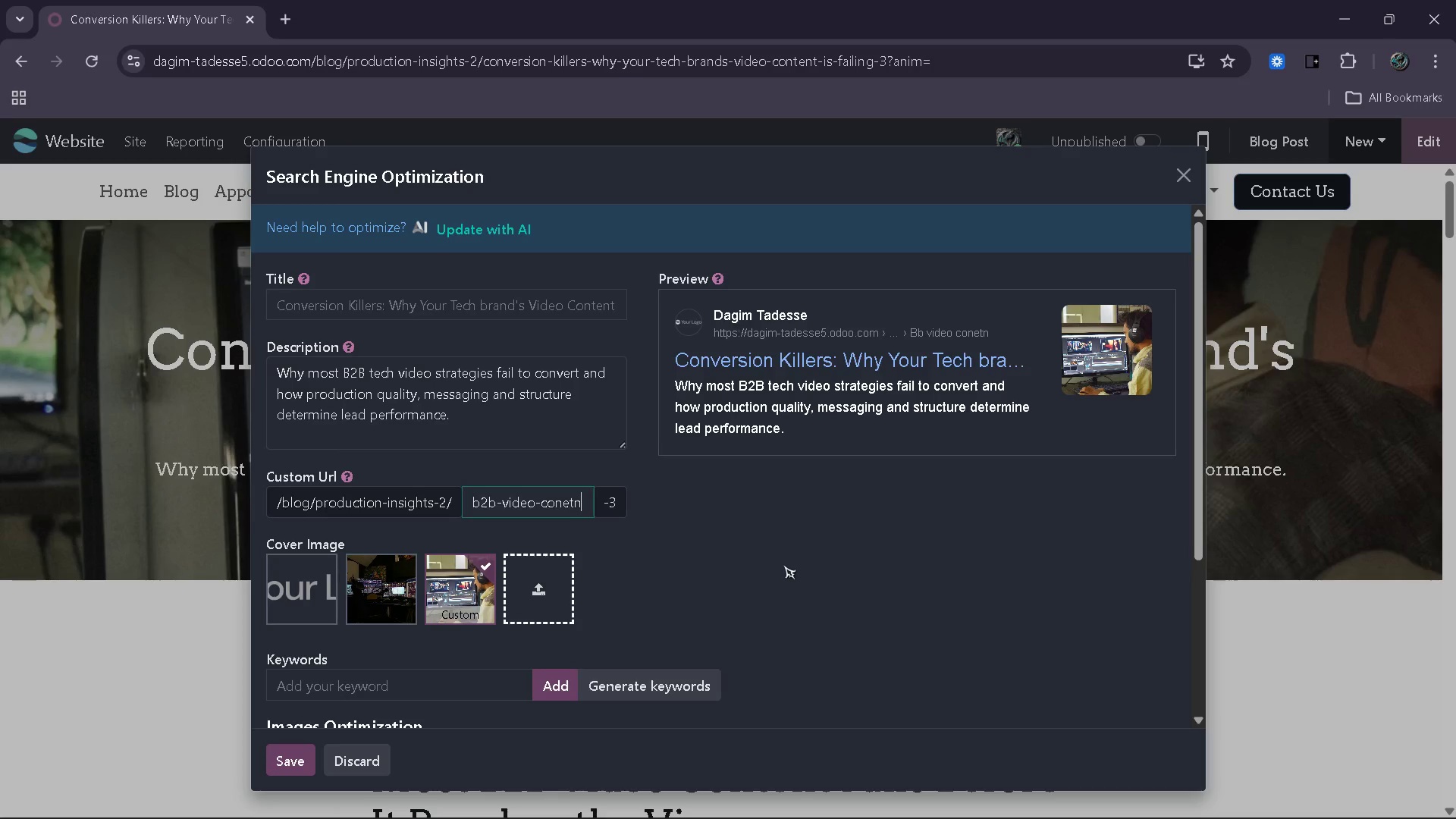 
key(Backspace)
key(Backspace)
key(Backspace)
type(tent conversion problems)
 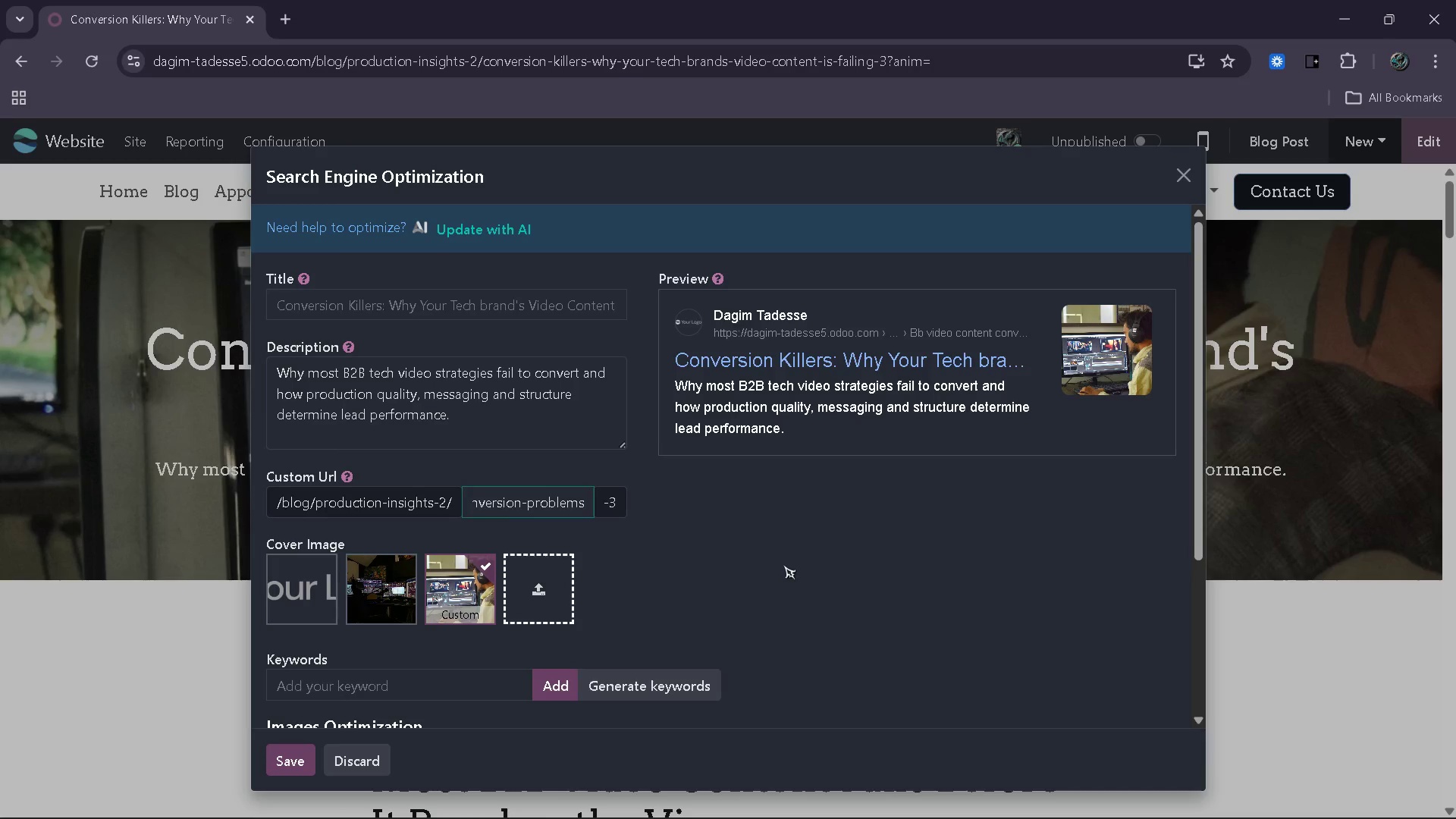 
left_click([459, 299])
 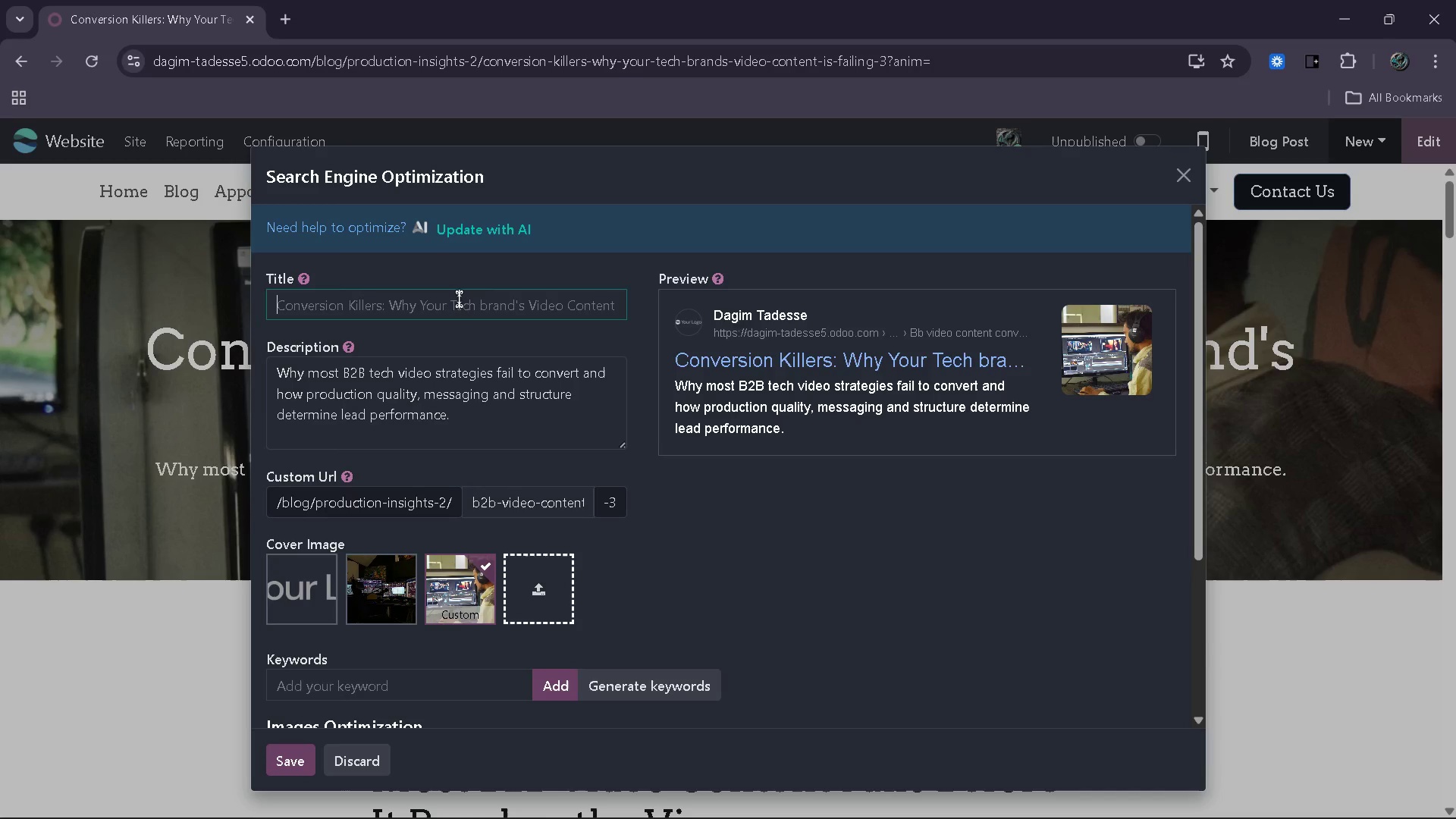 
type(Why B@B)
key(Backspace)
key(Backspace)
type(@)
key(Backspace)
type(2B v)
key(Backspace)
type(Video)
 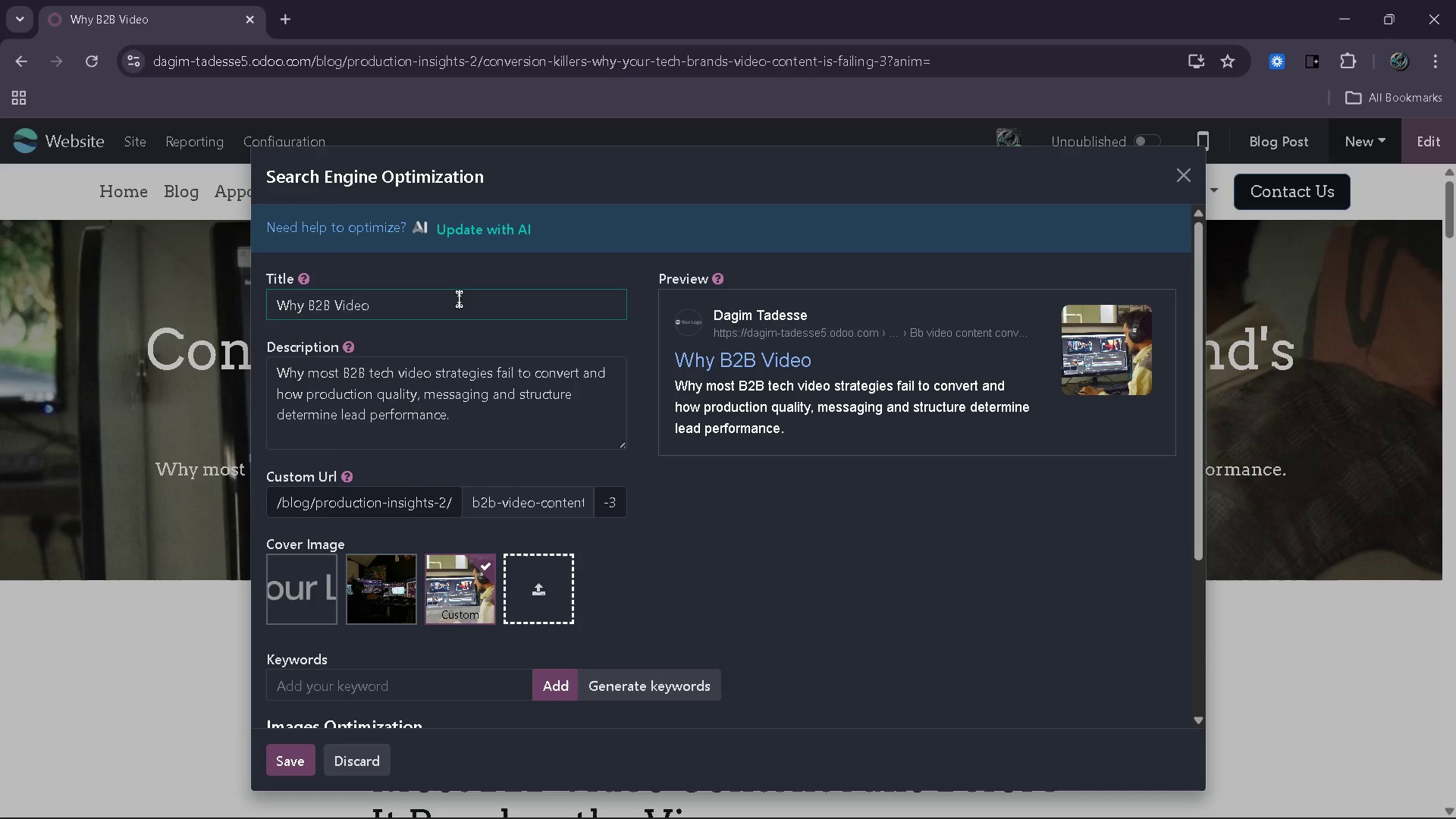 
type( COntent Fails to c)
key(Backspace)
type(COnvert)
 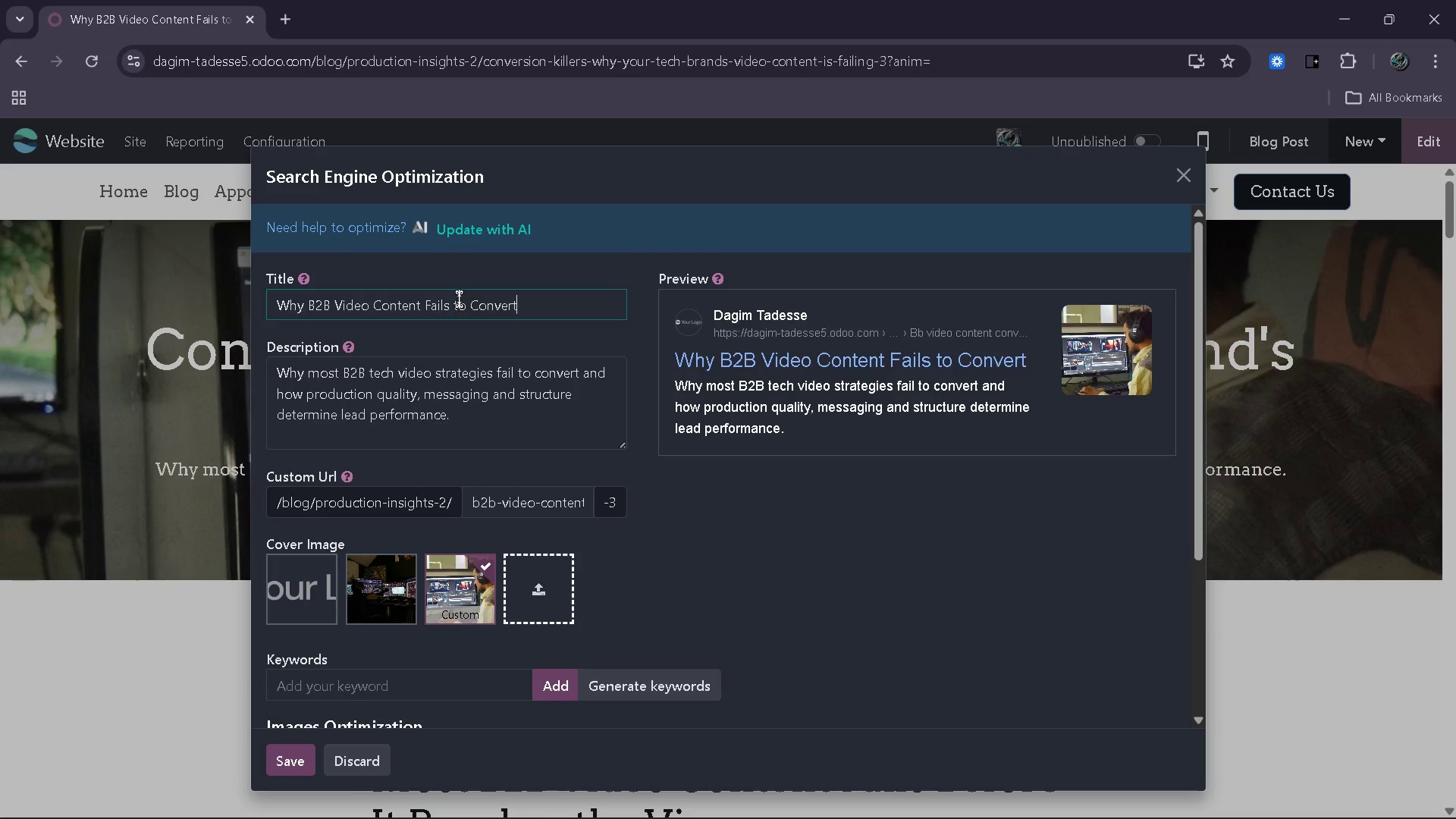 
hold_key(key=ShiftRight, duration=0.39)
 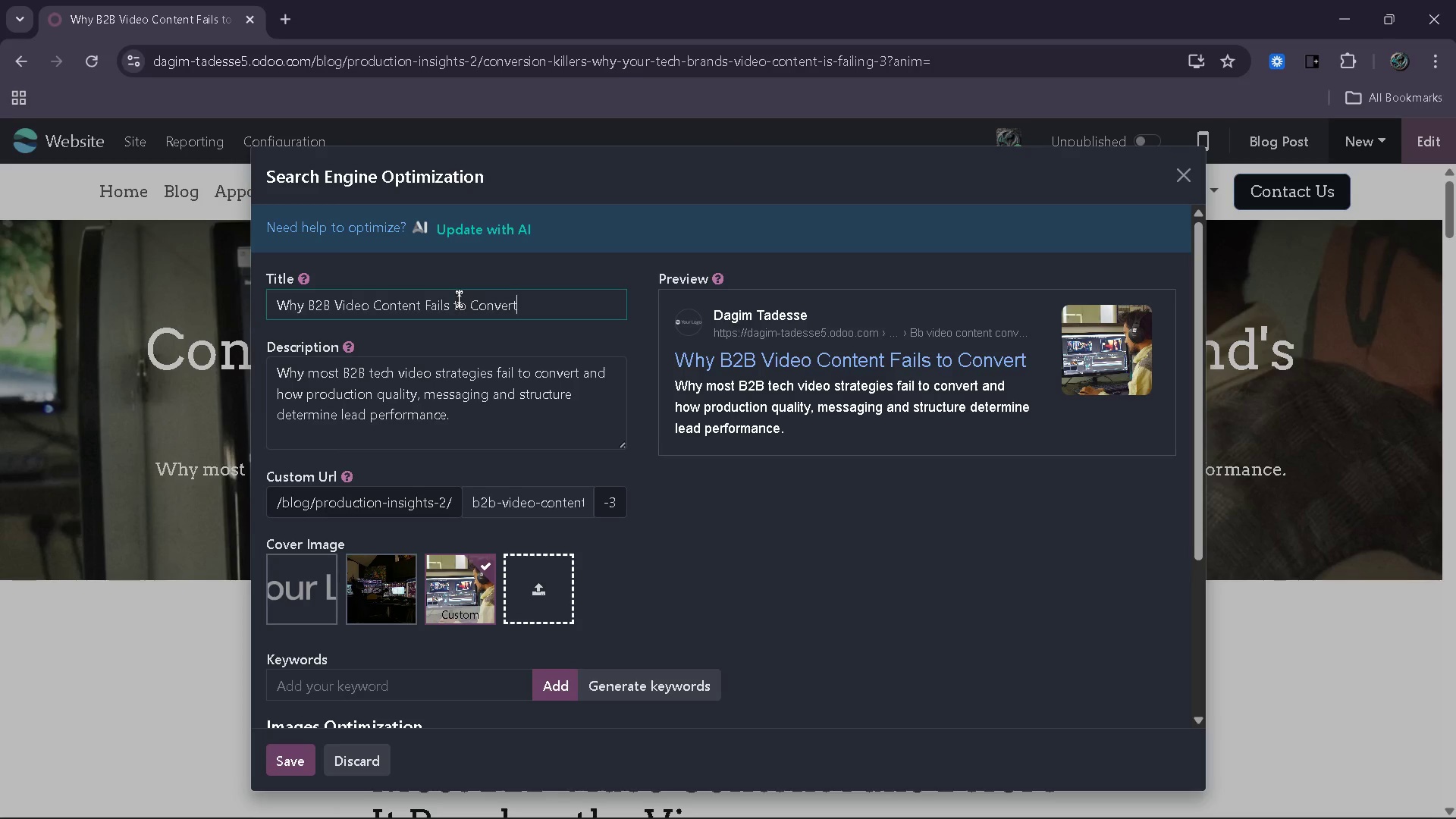 
type( | VAntage Point)
 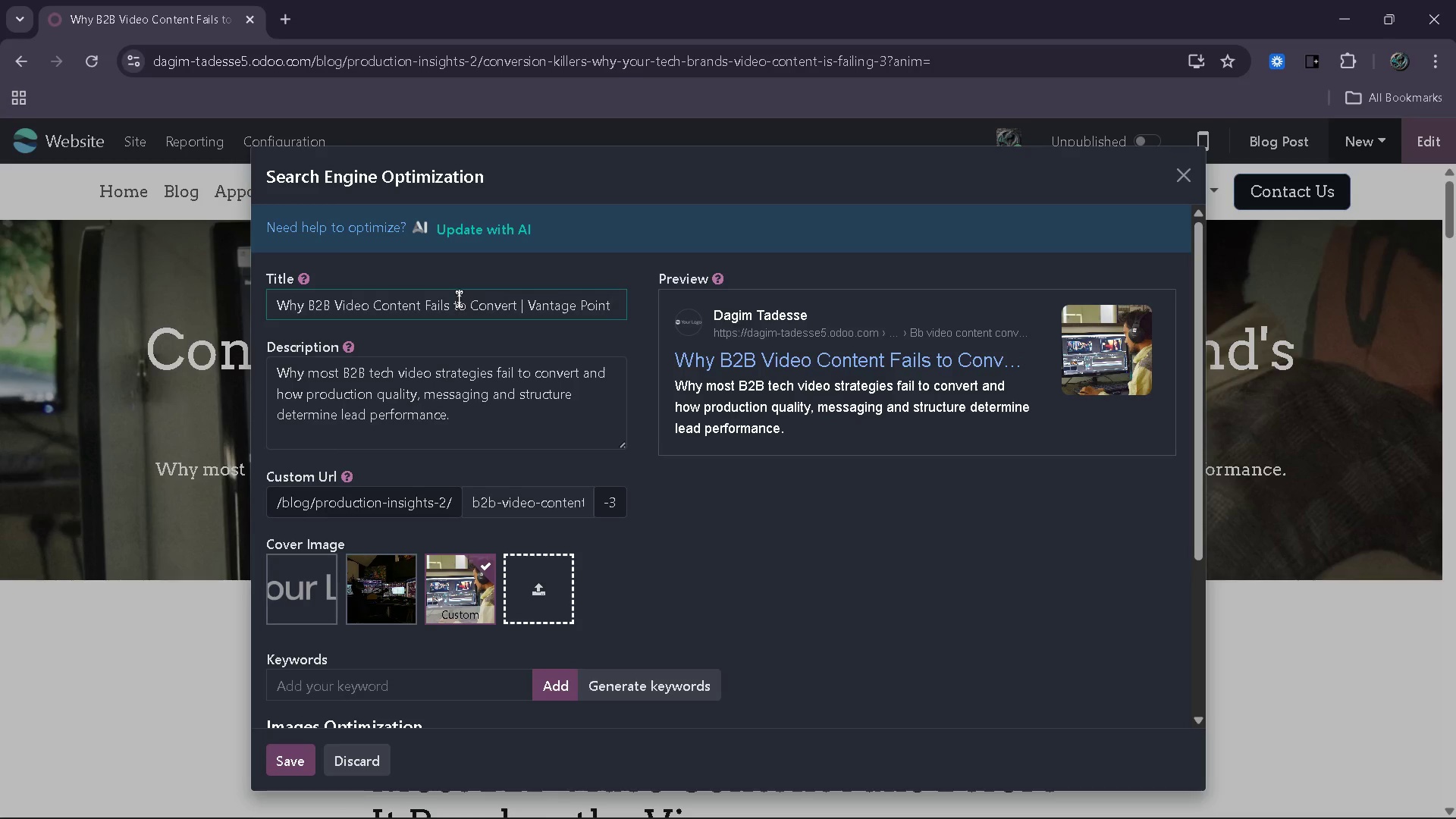 
wait(6.12)
 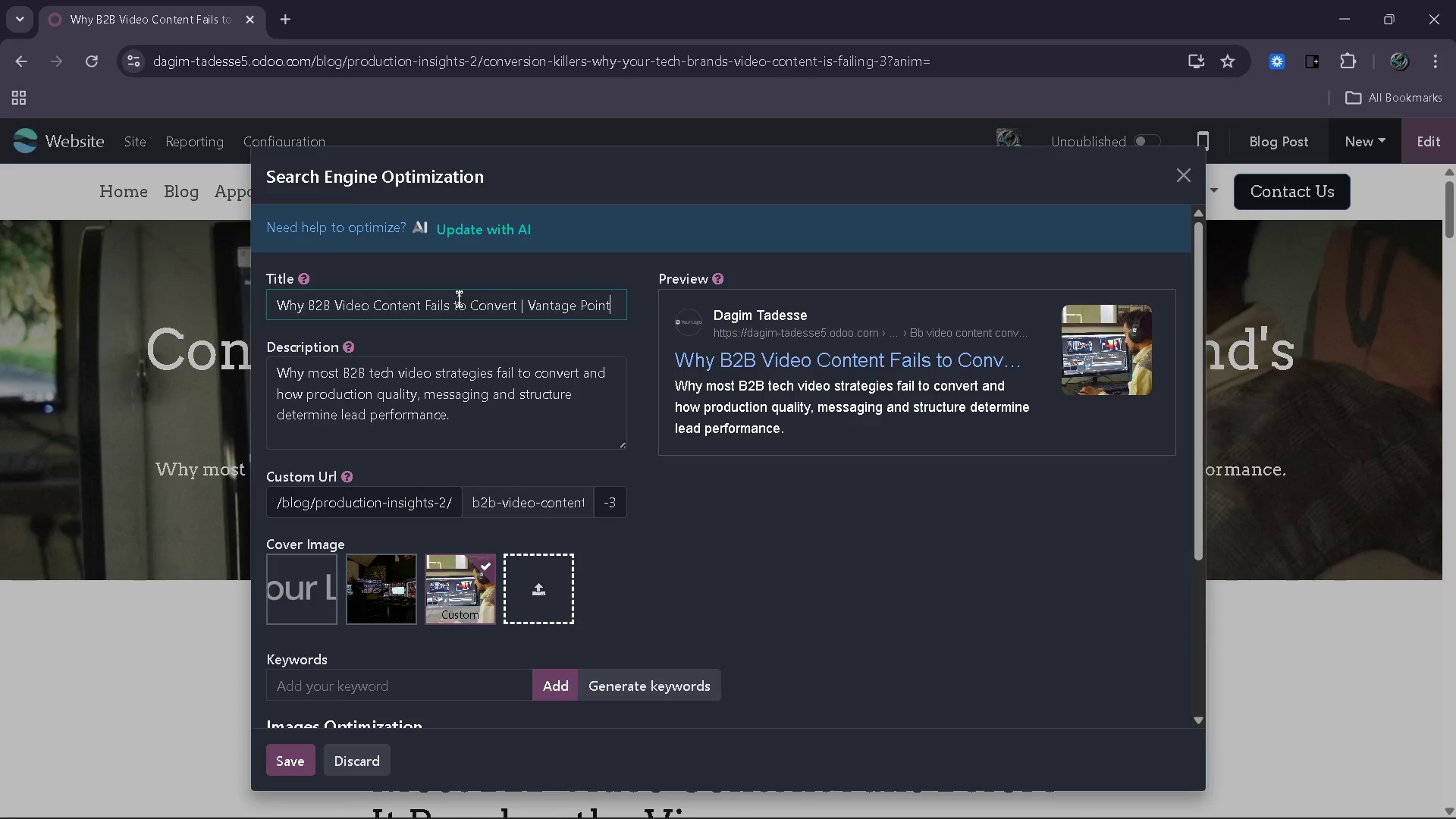 
left_click([463, 419])
 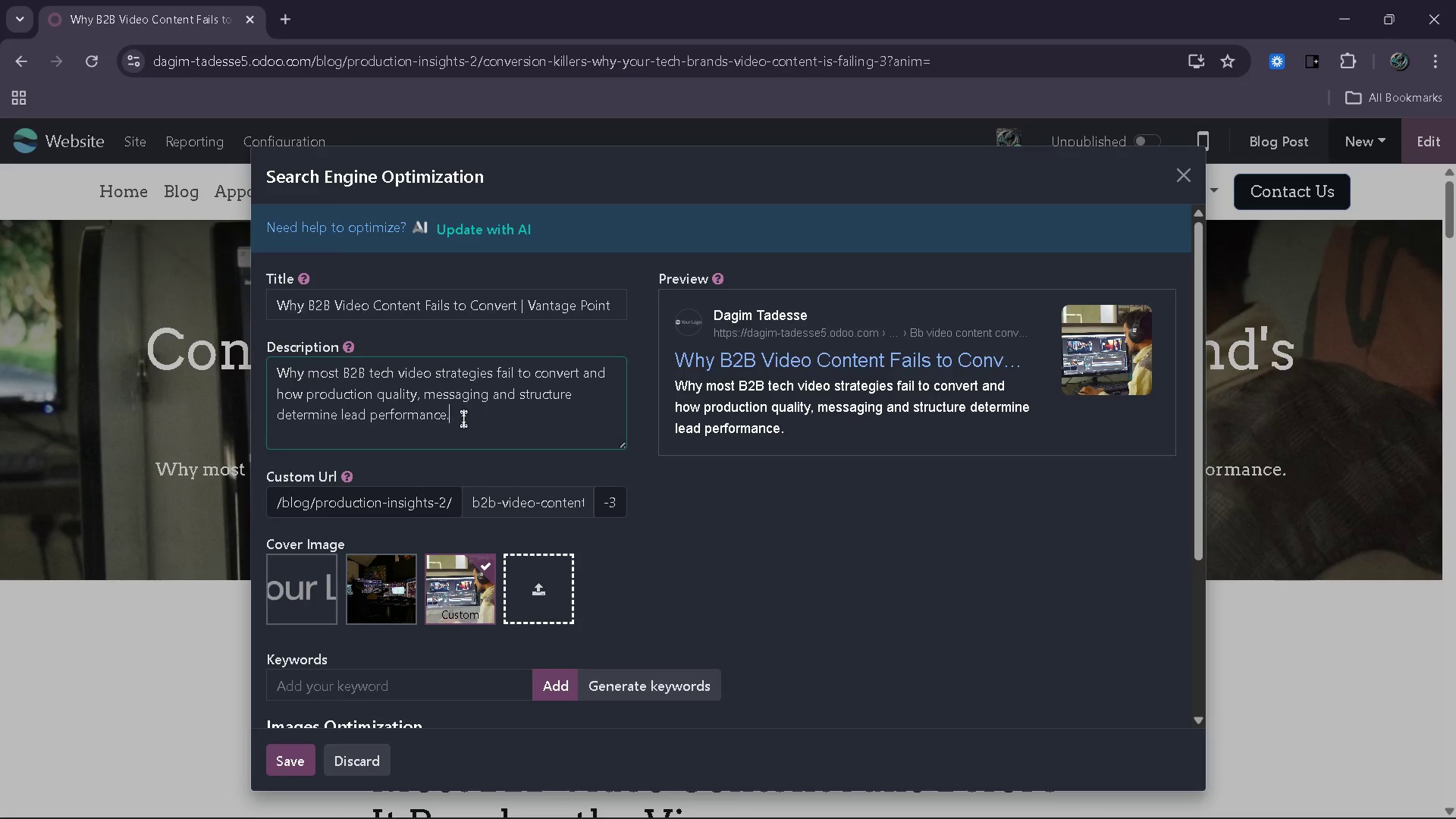 
key(Control+A)
 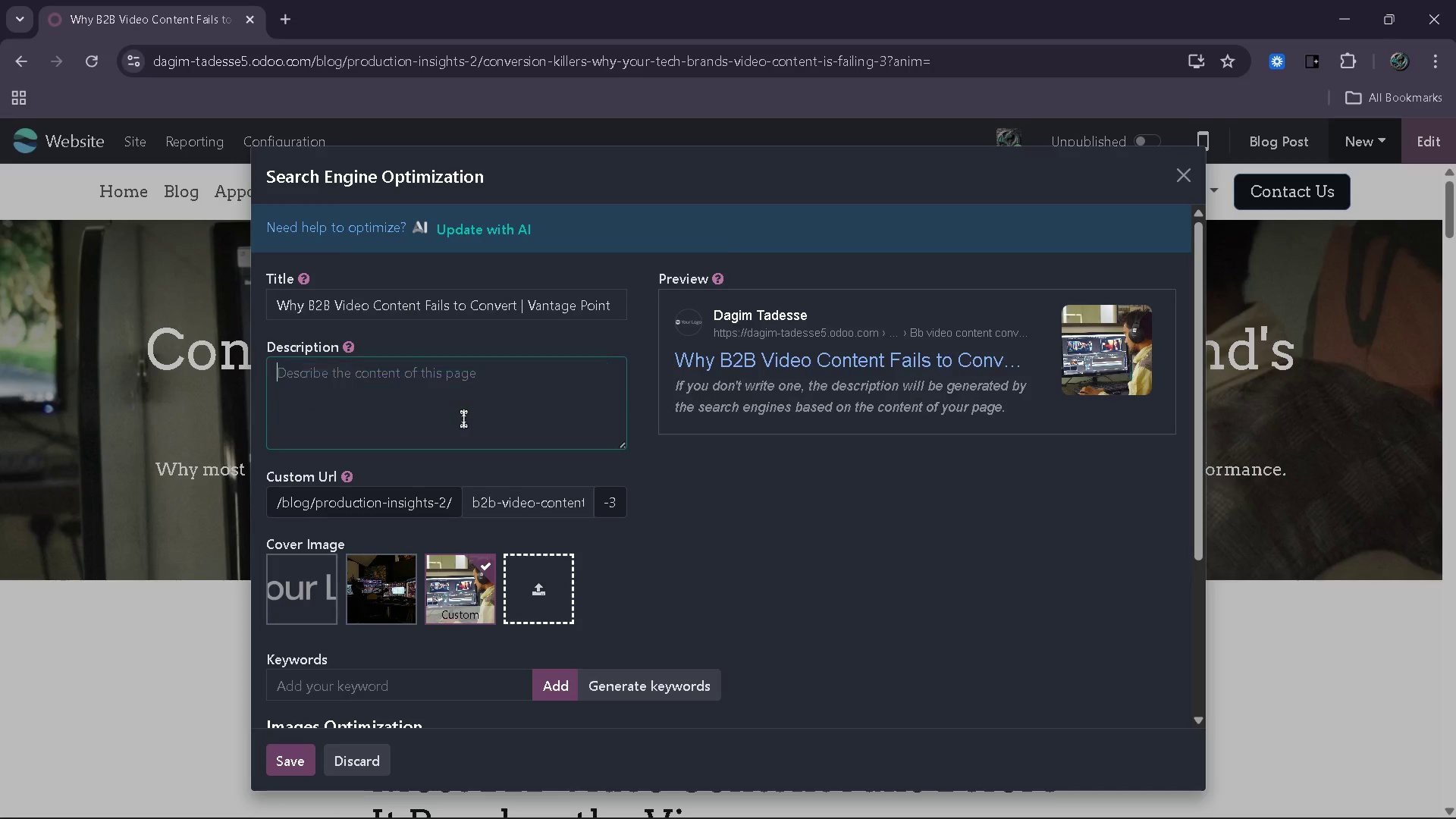 
key(Backspace)
type(Discover why most B2B video content )
 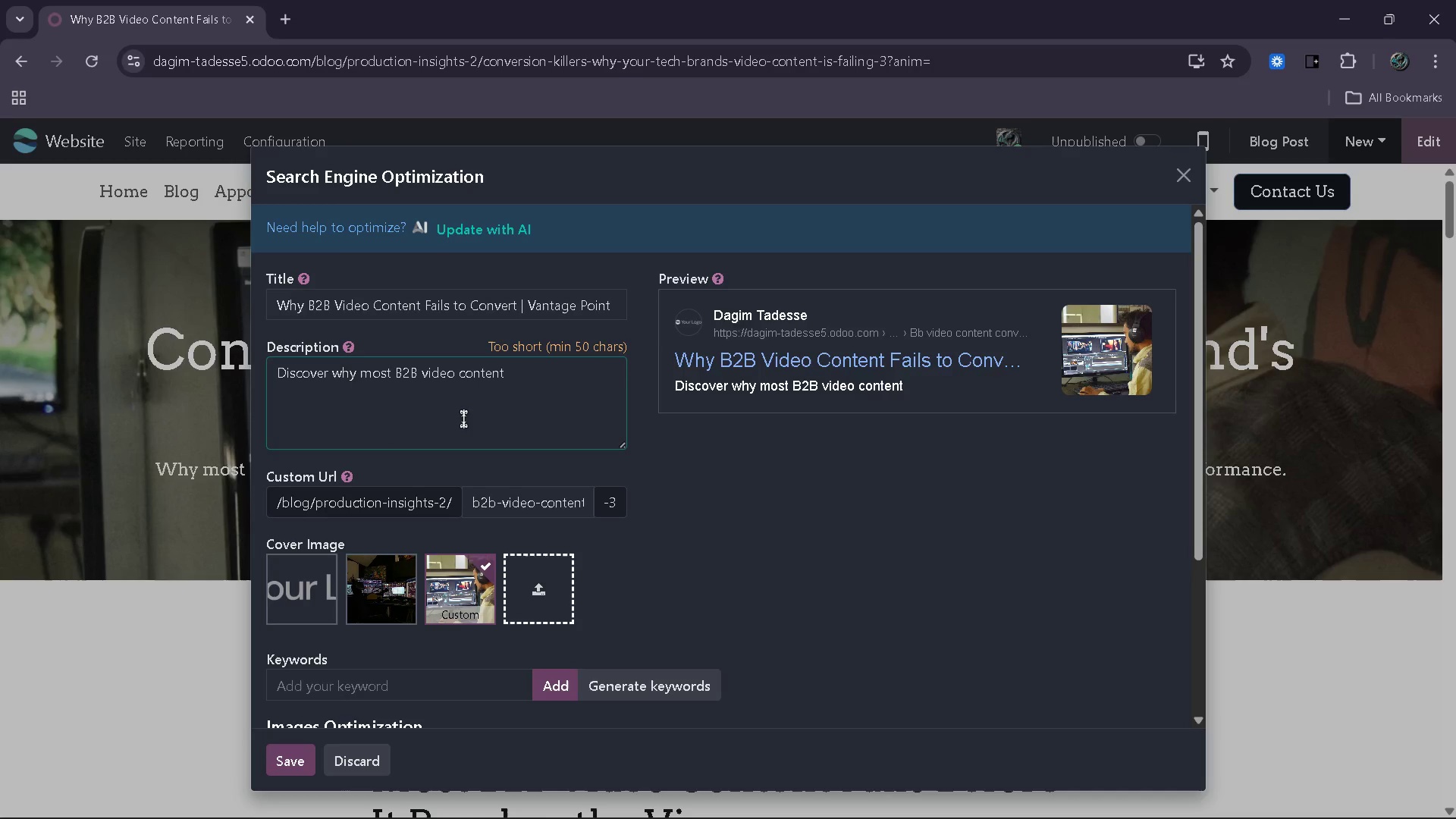 
type(fails to cio)
key(Backspace)
key(Backspace)
 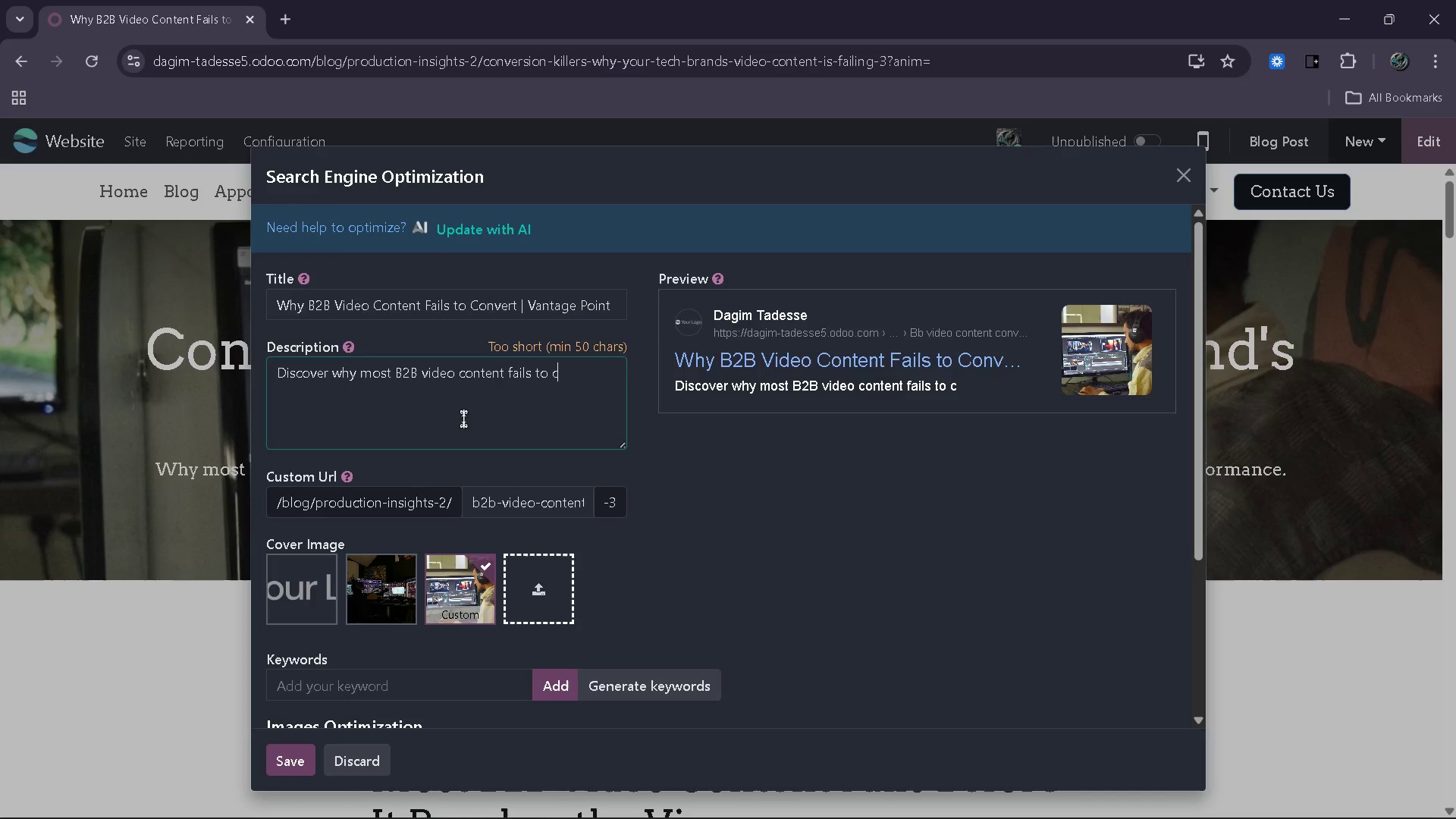 
wait(9.12)
 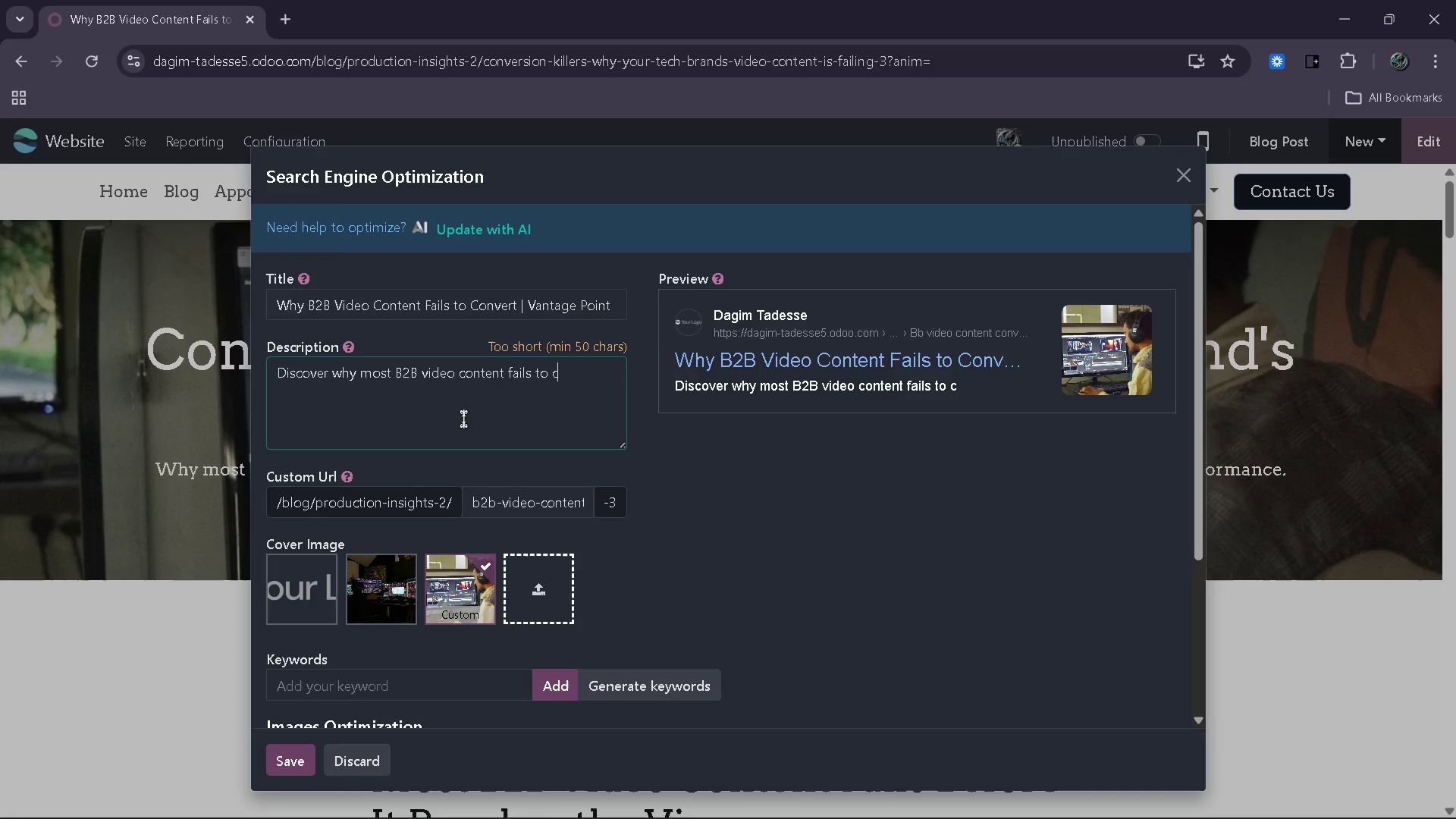 
type(onvert and how structured storytellling )
key(Backspace)
key(Backspace)
key(Backspace)
key(Backspace)
key(Backspace)
type(ing improves engagement and lead quality.)
 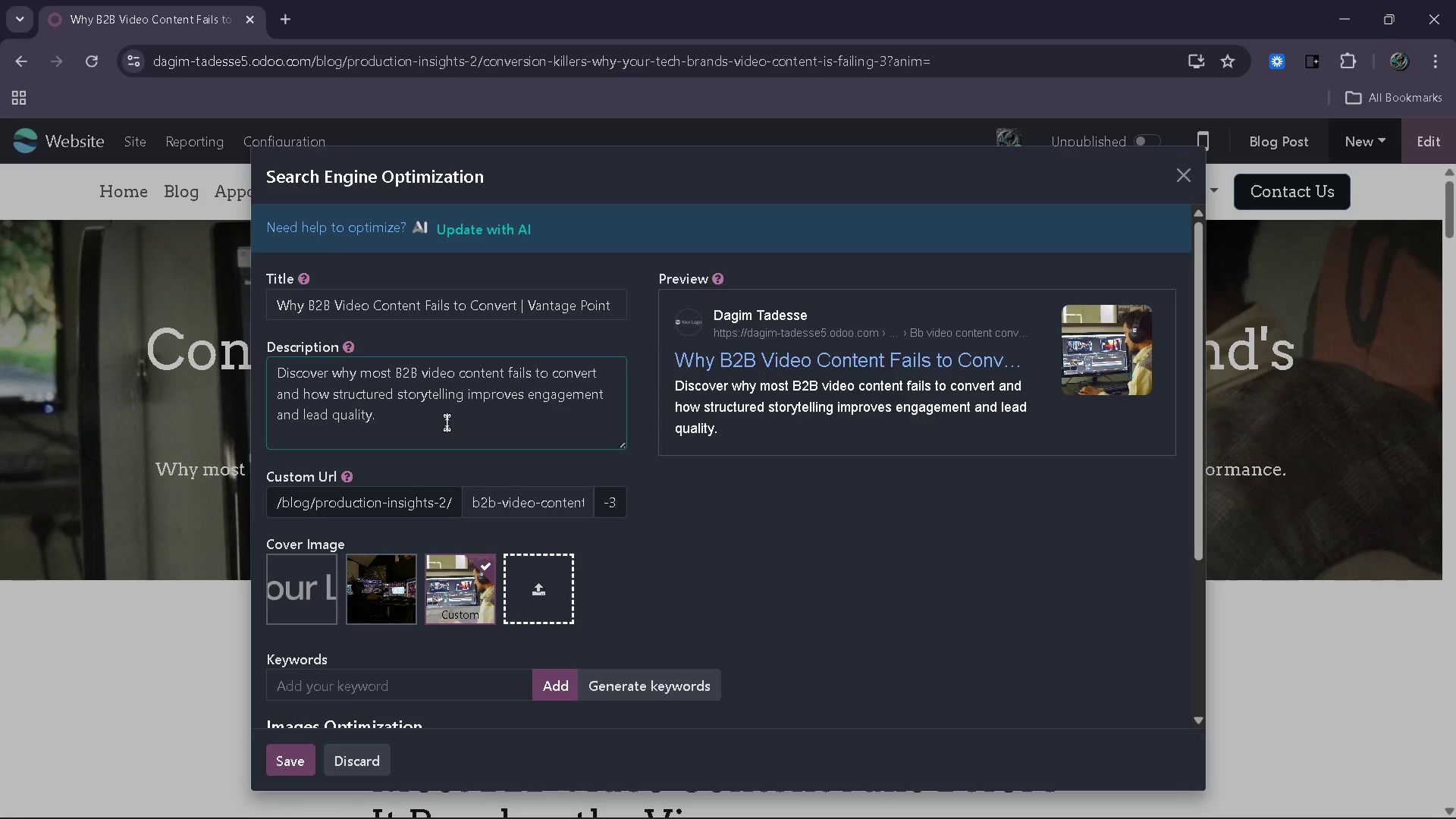 
scroll: coordinate [445, 426], scroll_direction: down, amount: 3.0
 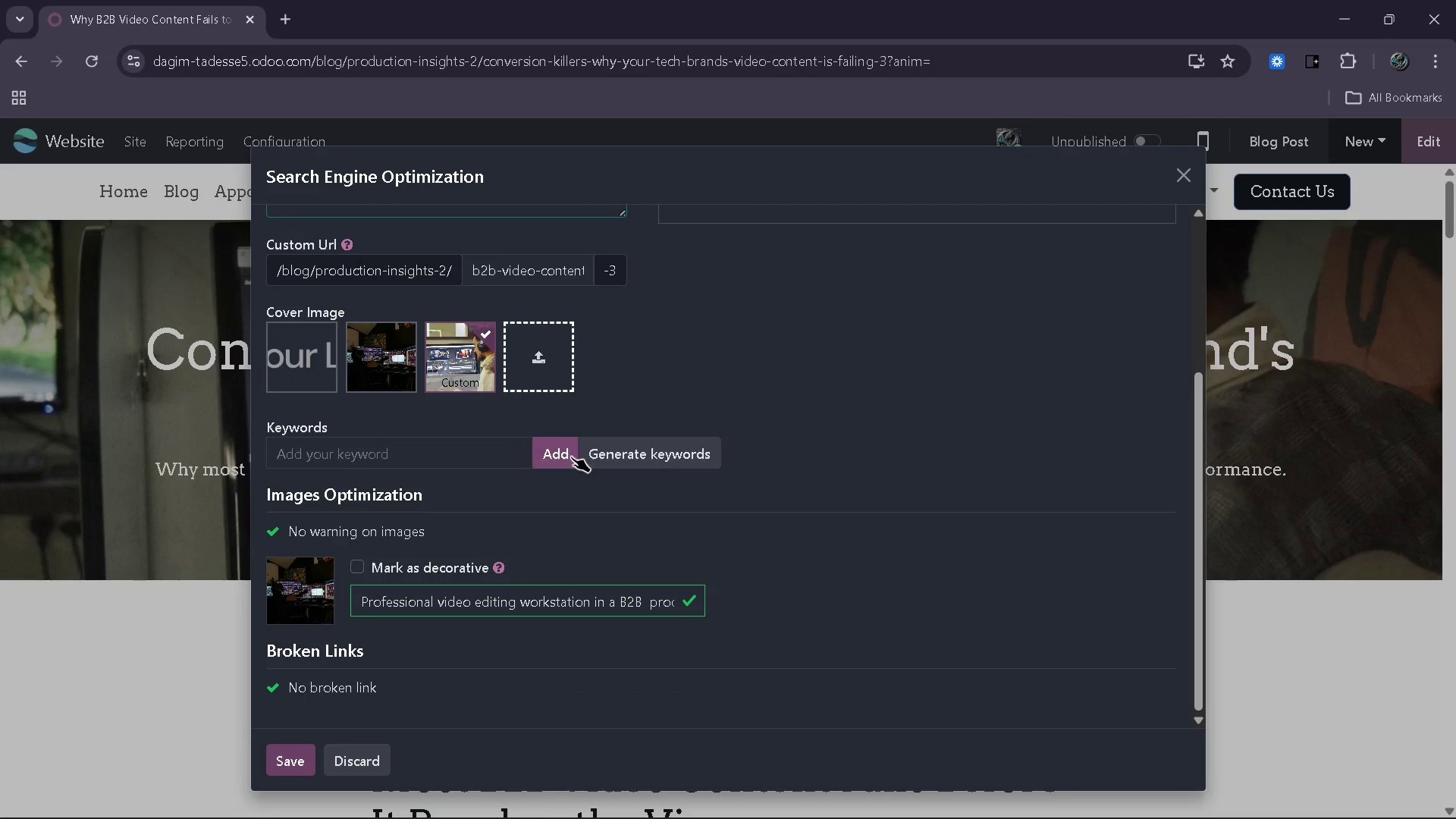 
left_click([670, 468])
 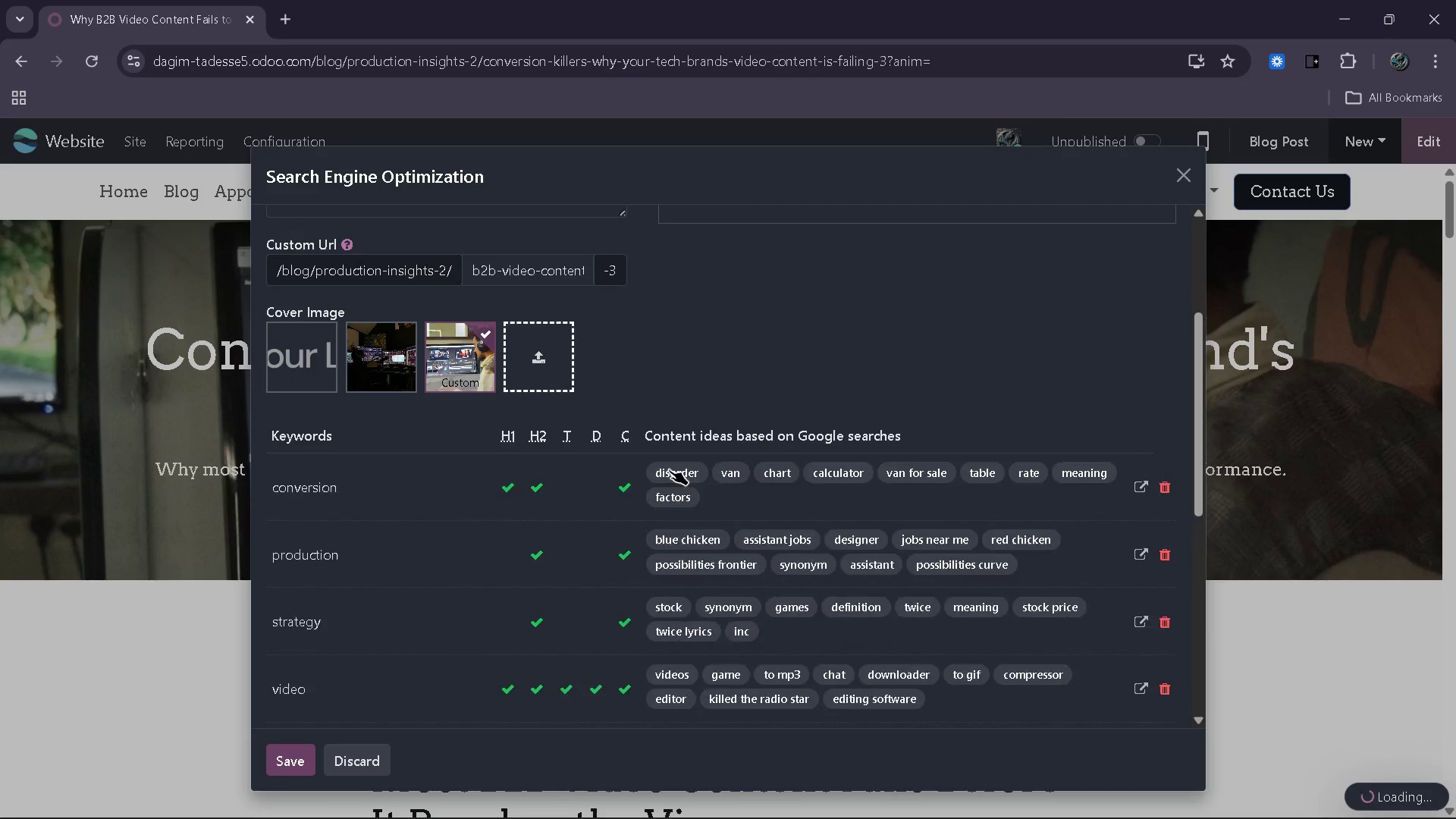 
scroll: coordinate [664, 472], scroll_direction: down, amount: 3.0
 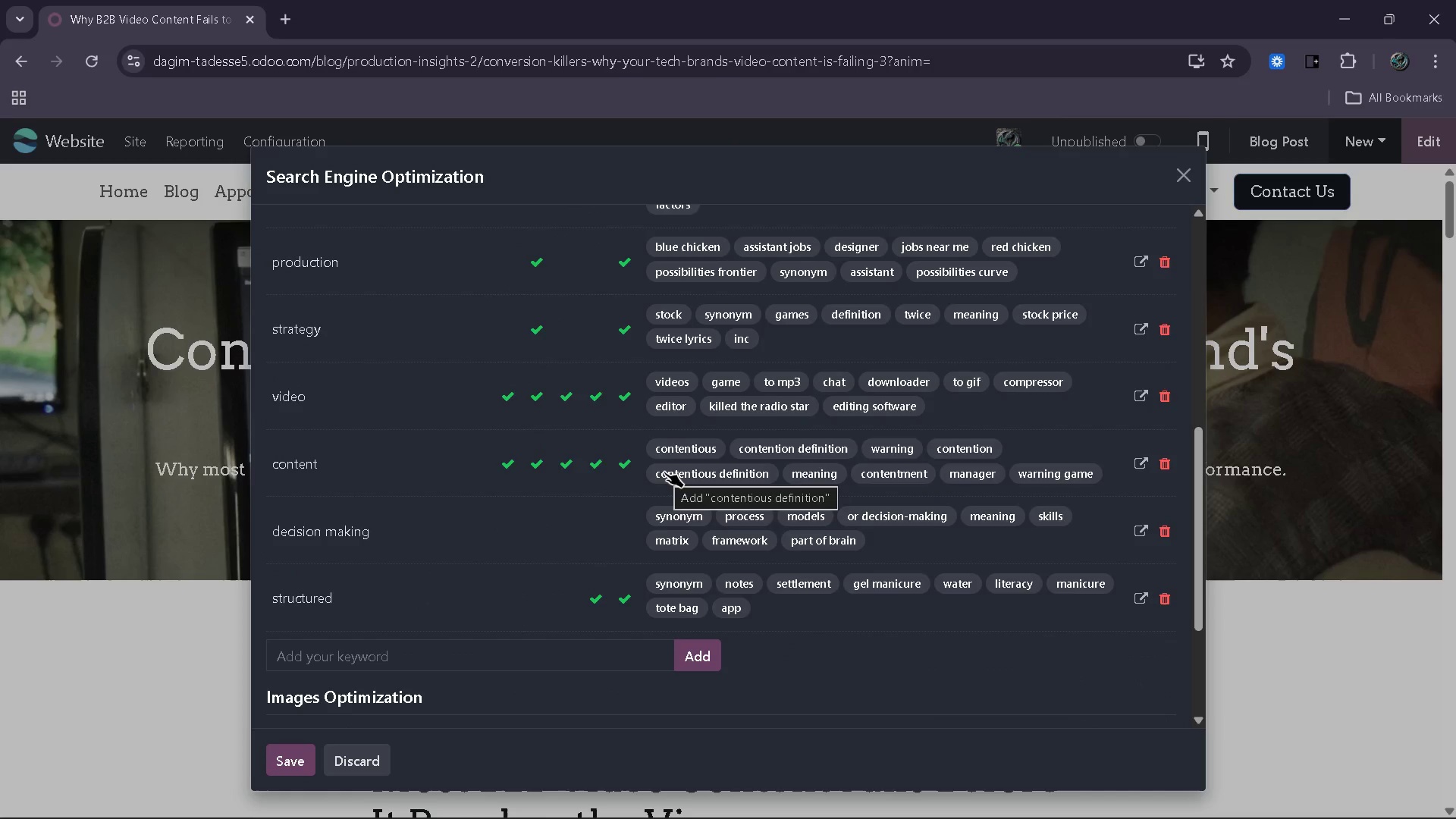 
scroll: coordinate [664, 472], scroll_direction: up, amount: 2.0
 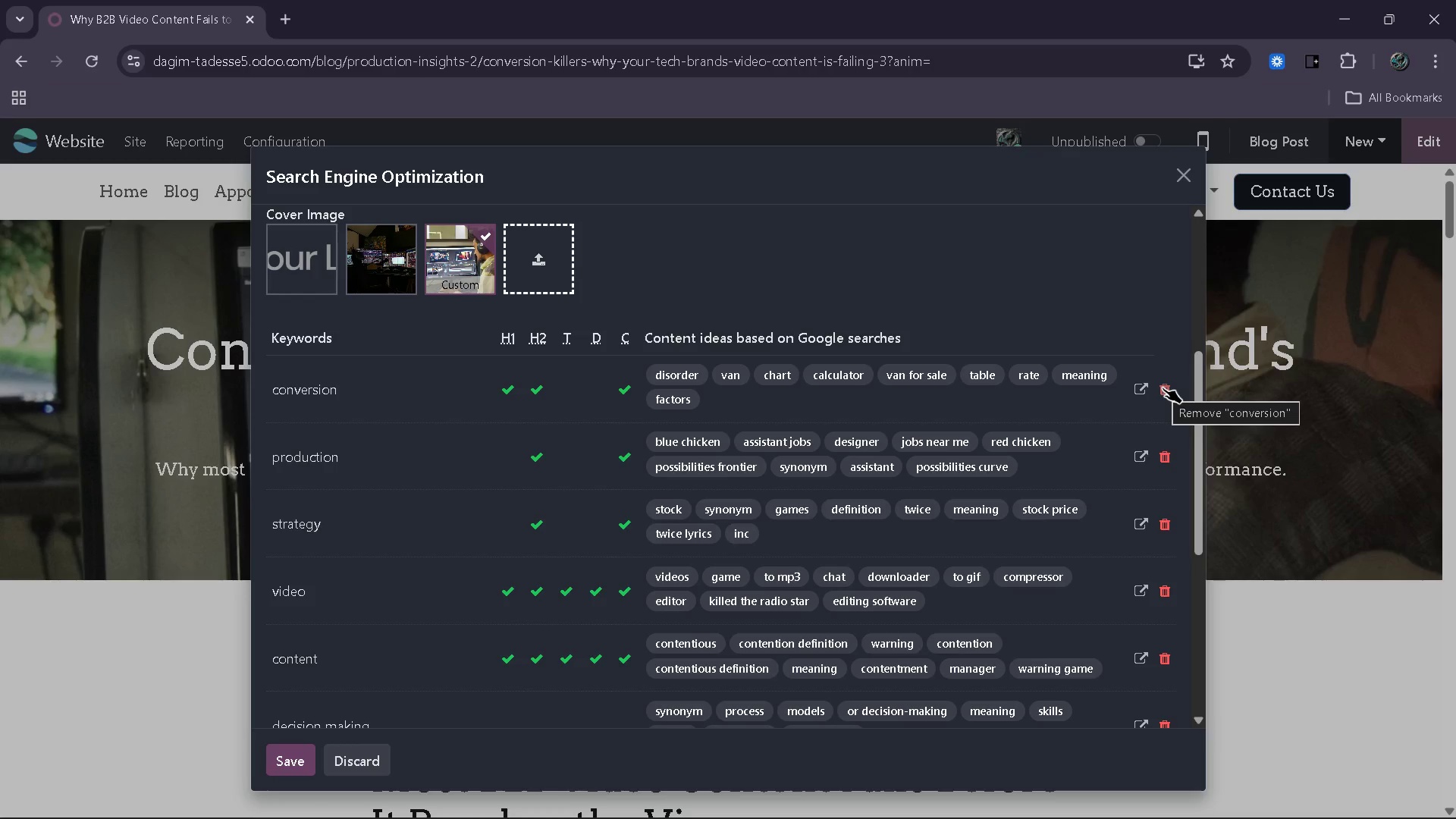 
left_click([1163, 388])
 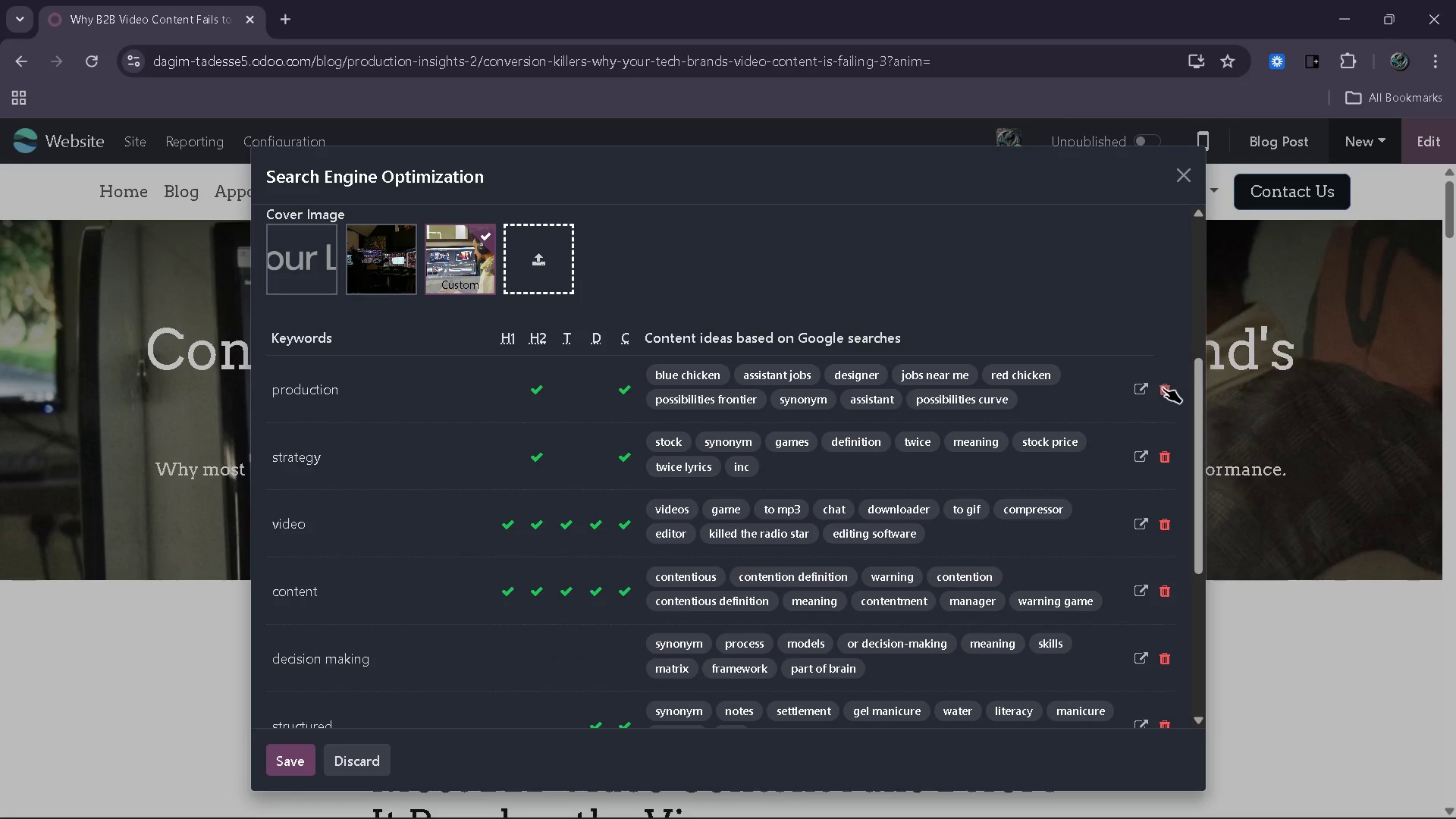 
double_click([1163, 388])
 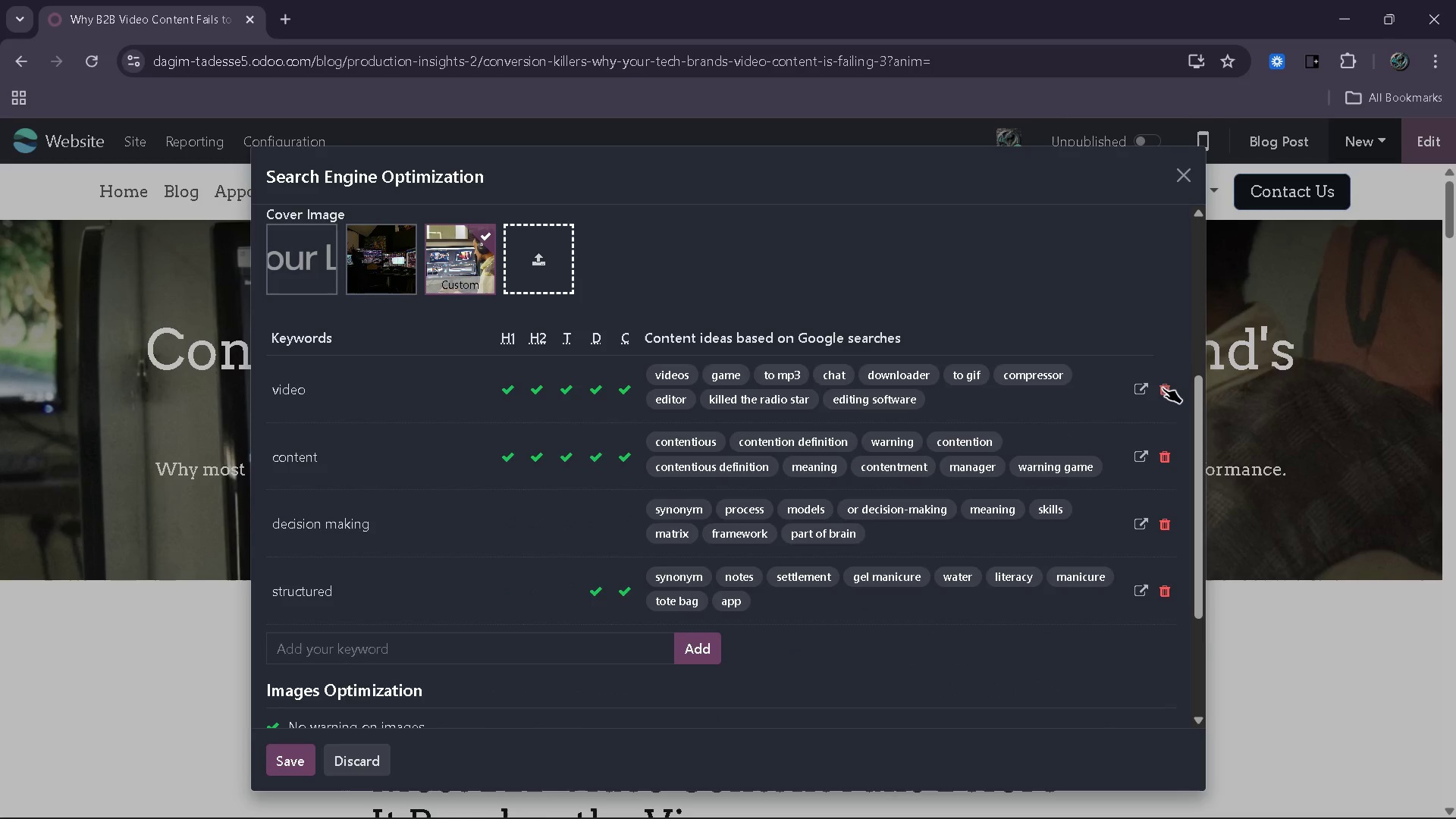 
double_click([1163, 388])
 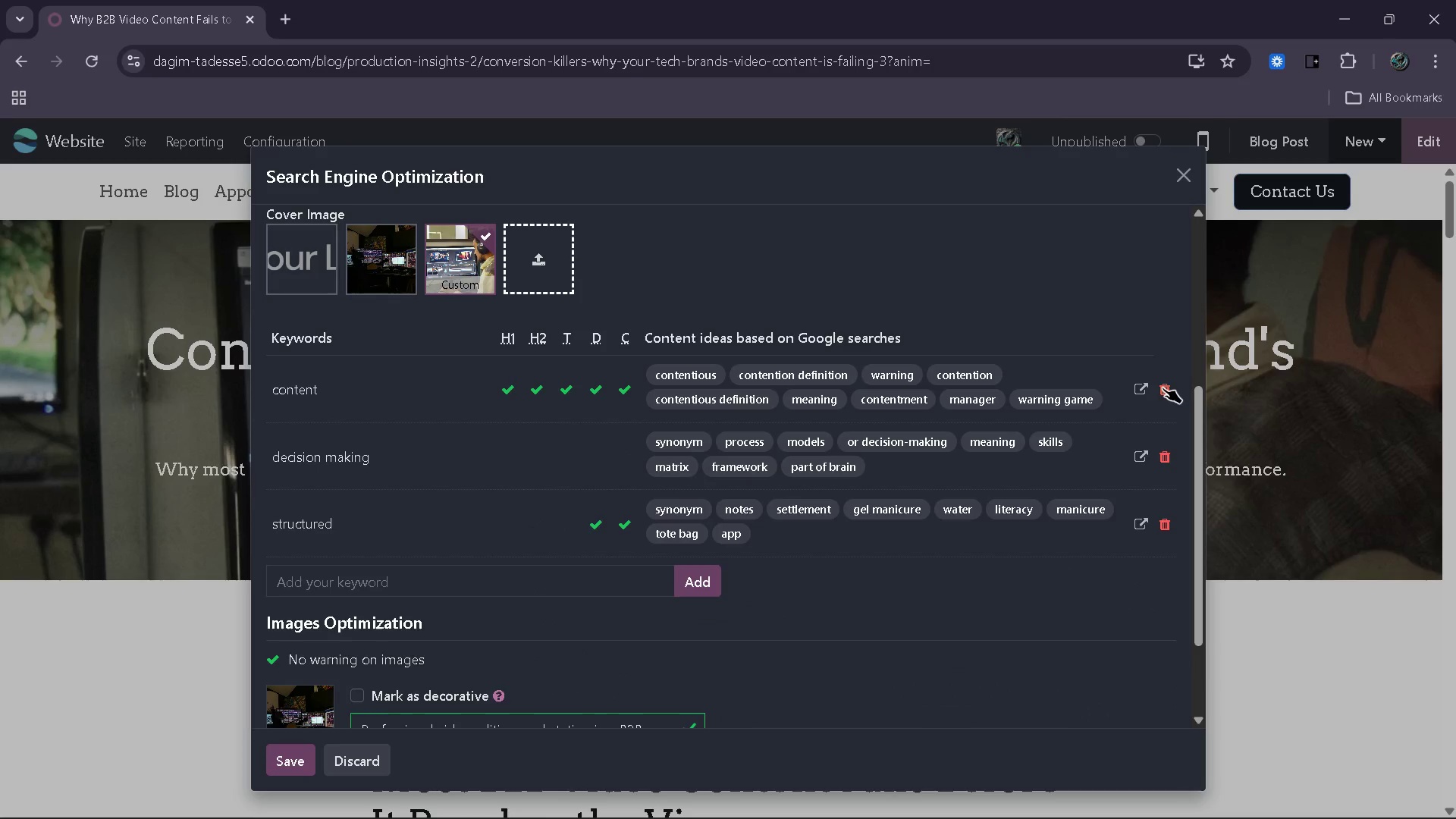 
triple_click([1163, 388])
 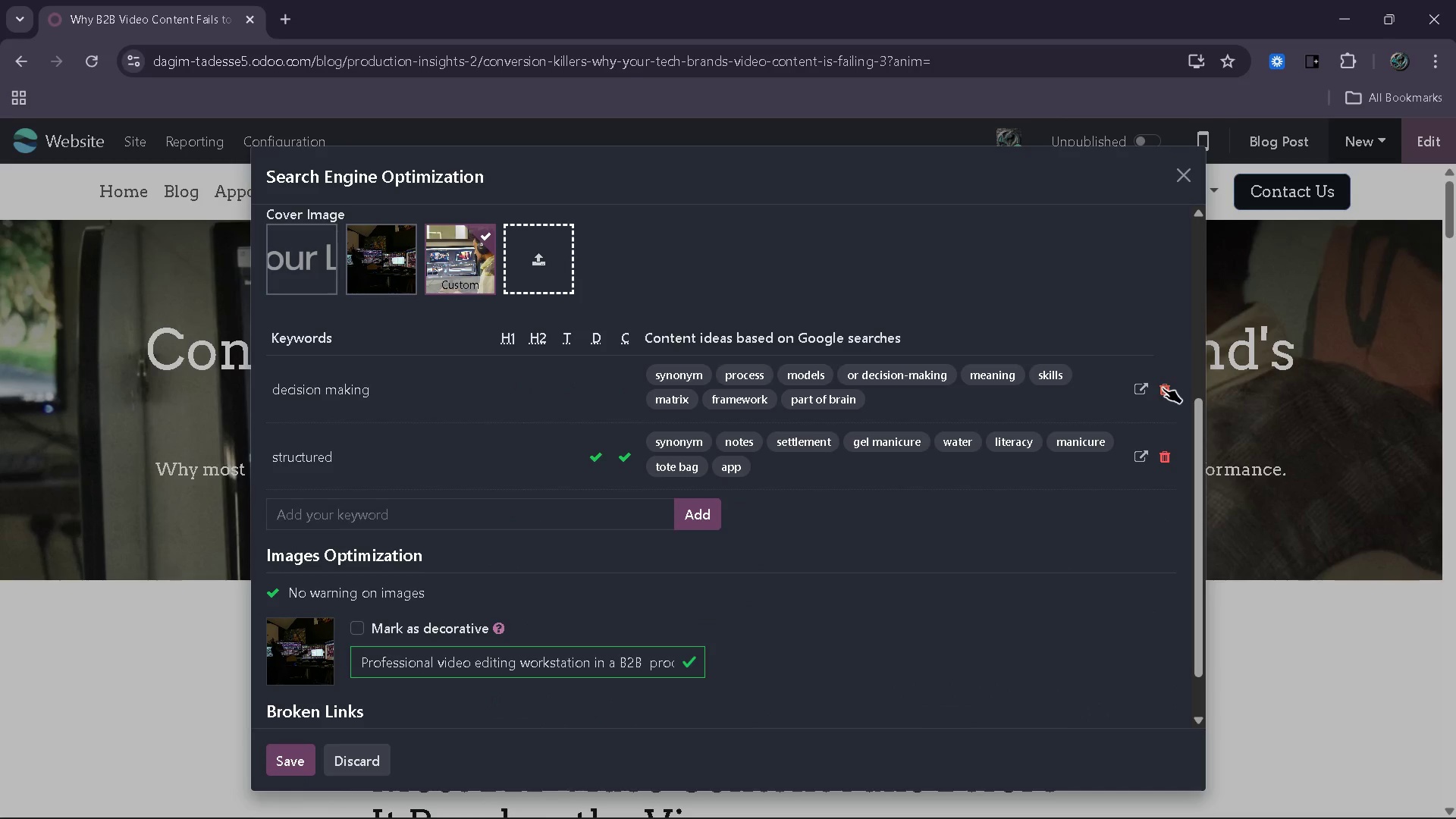 
triple_click([1163, 388])
 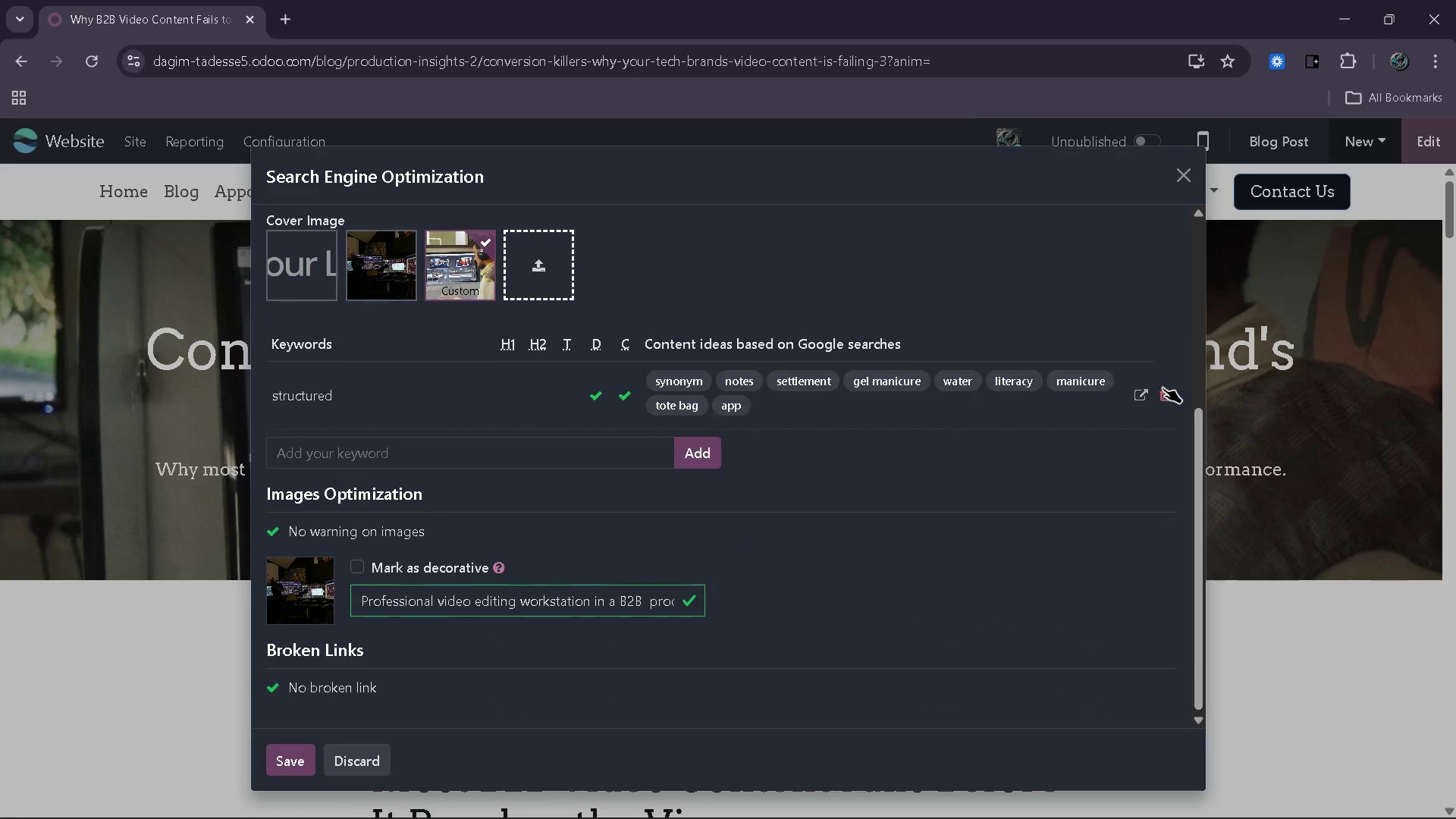 
triple_click([1163, 388])
 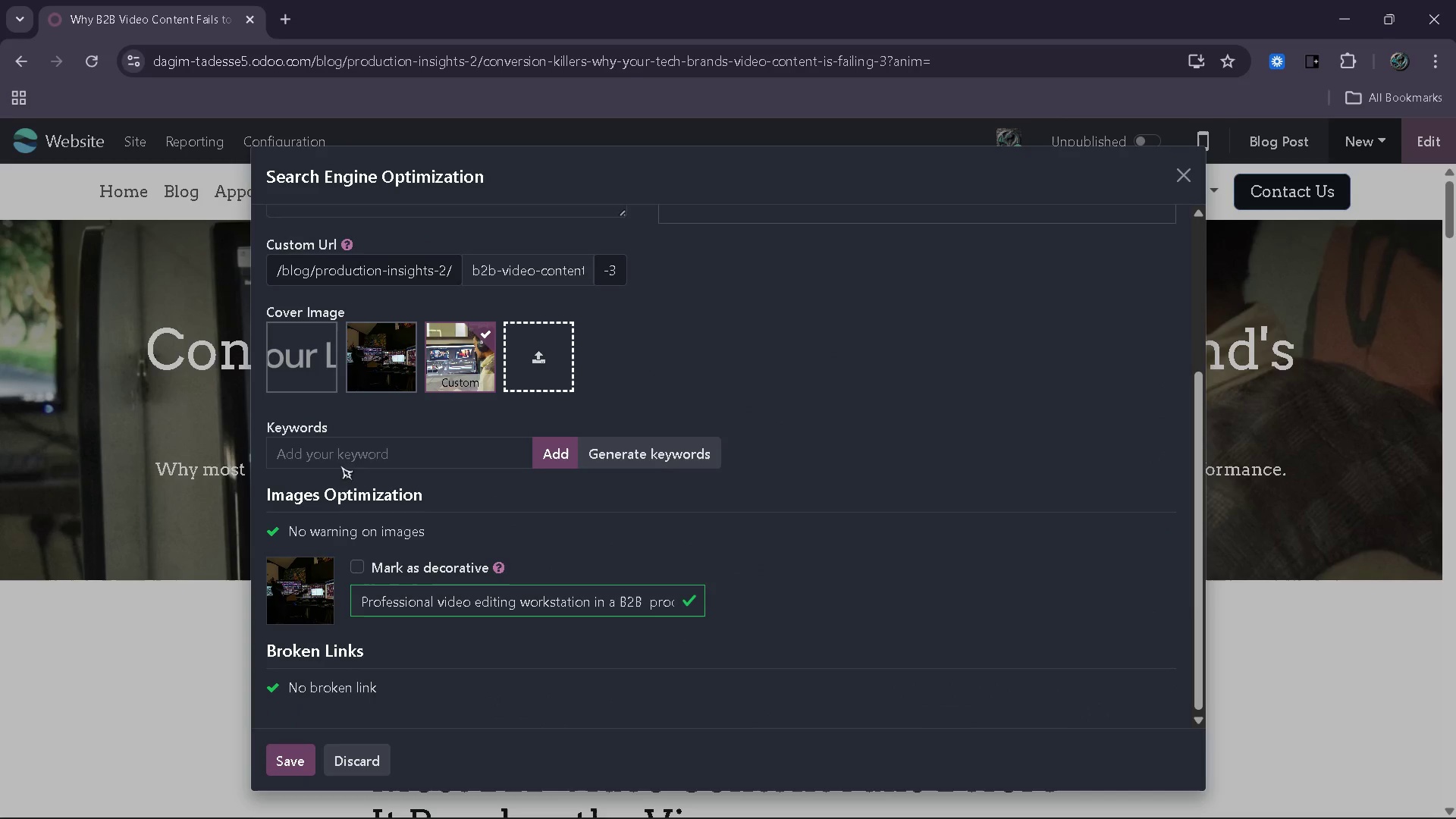 
left_click([367, 445])
 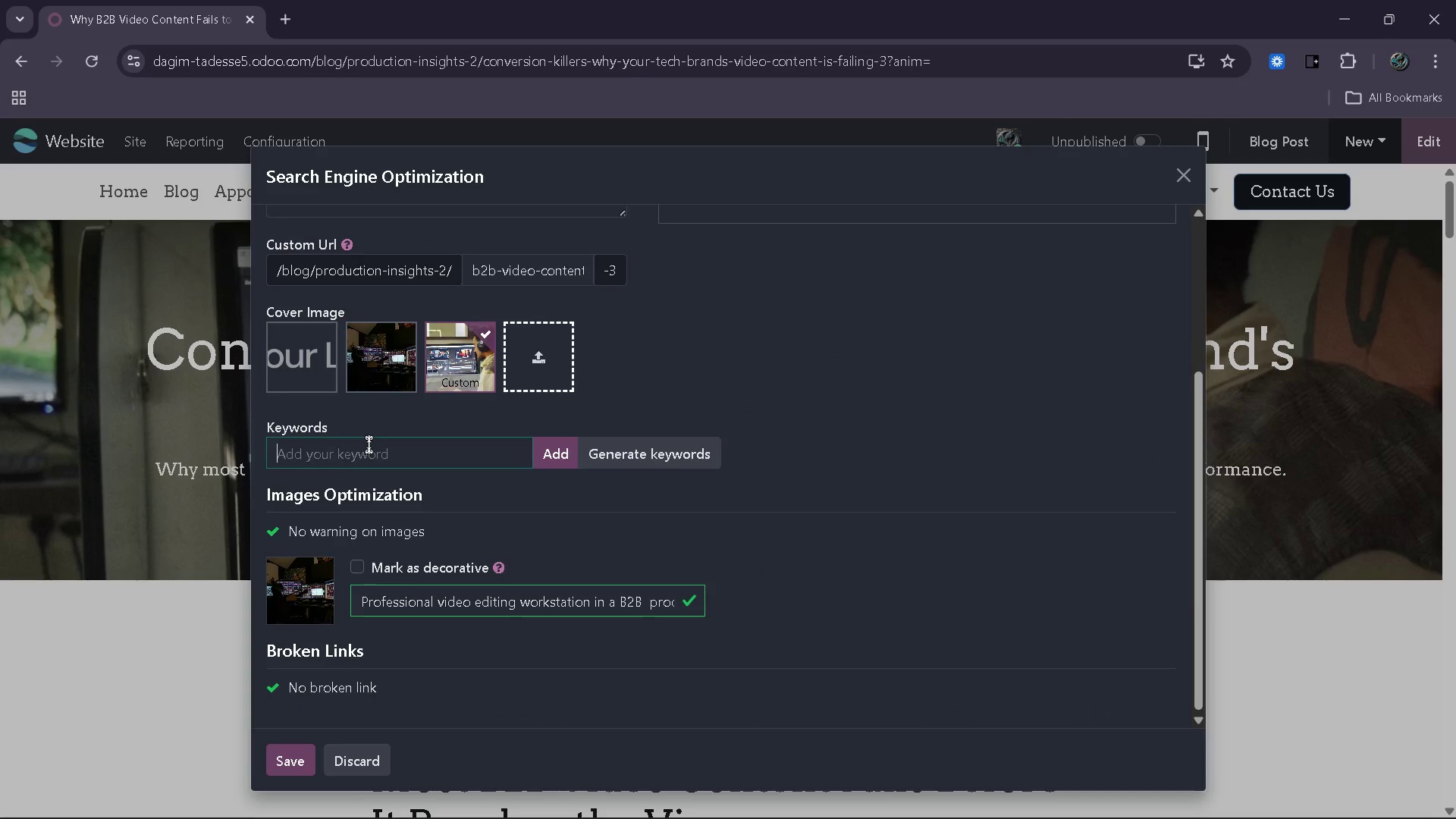 
type(video conversion)
 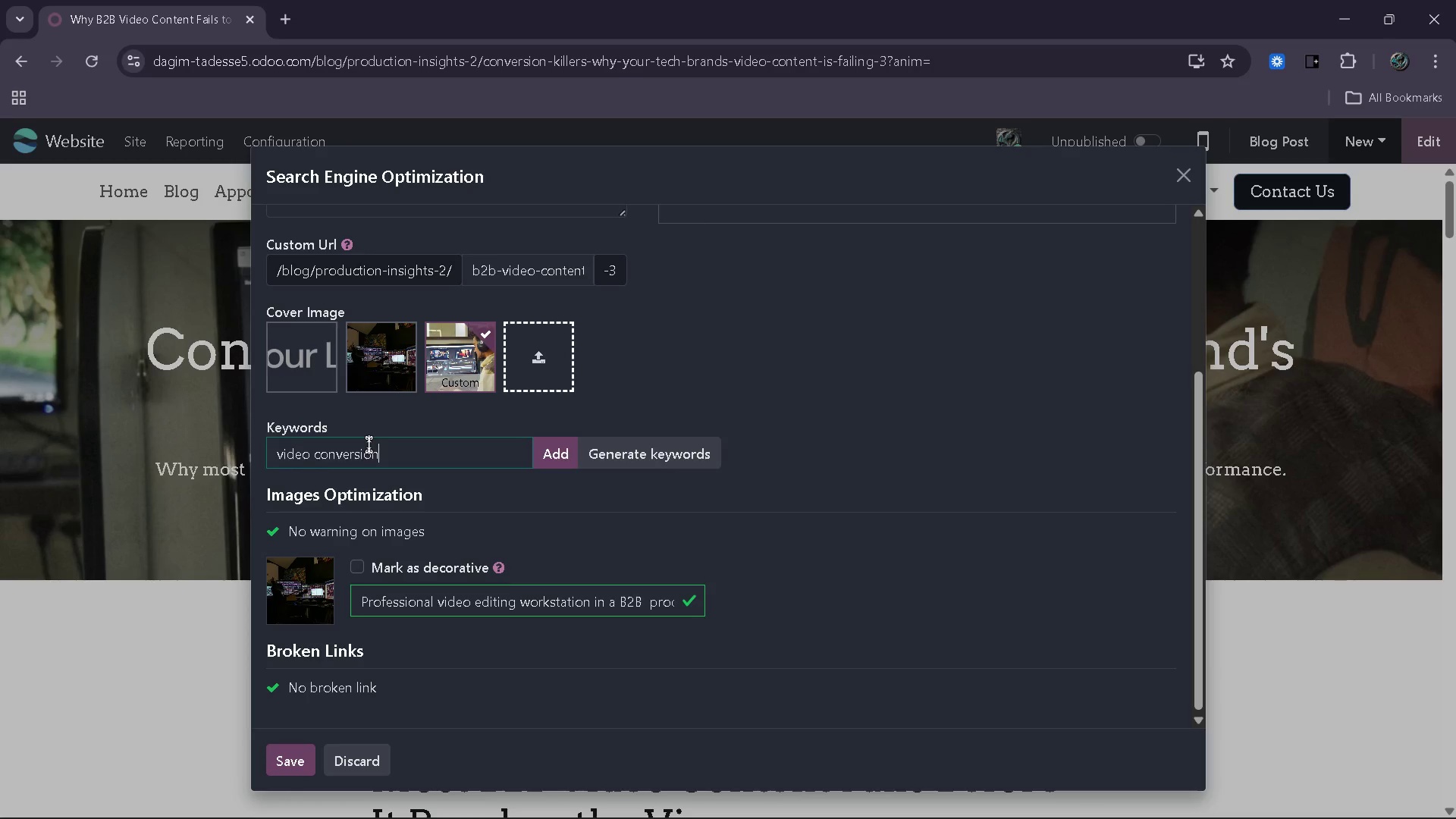 
key(Enter)
 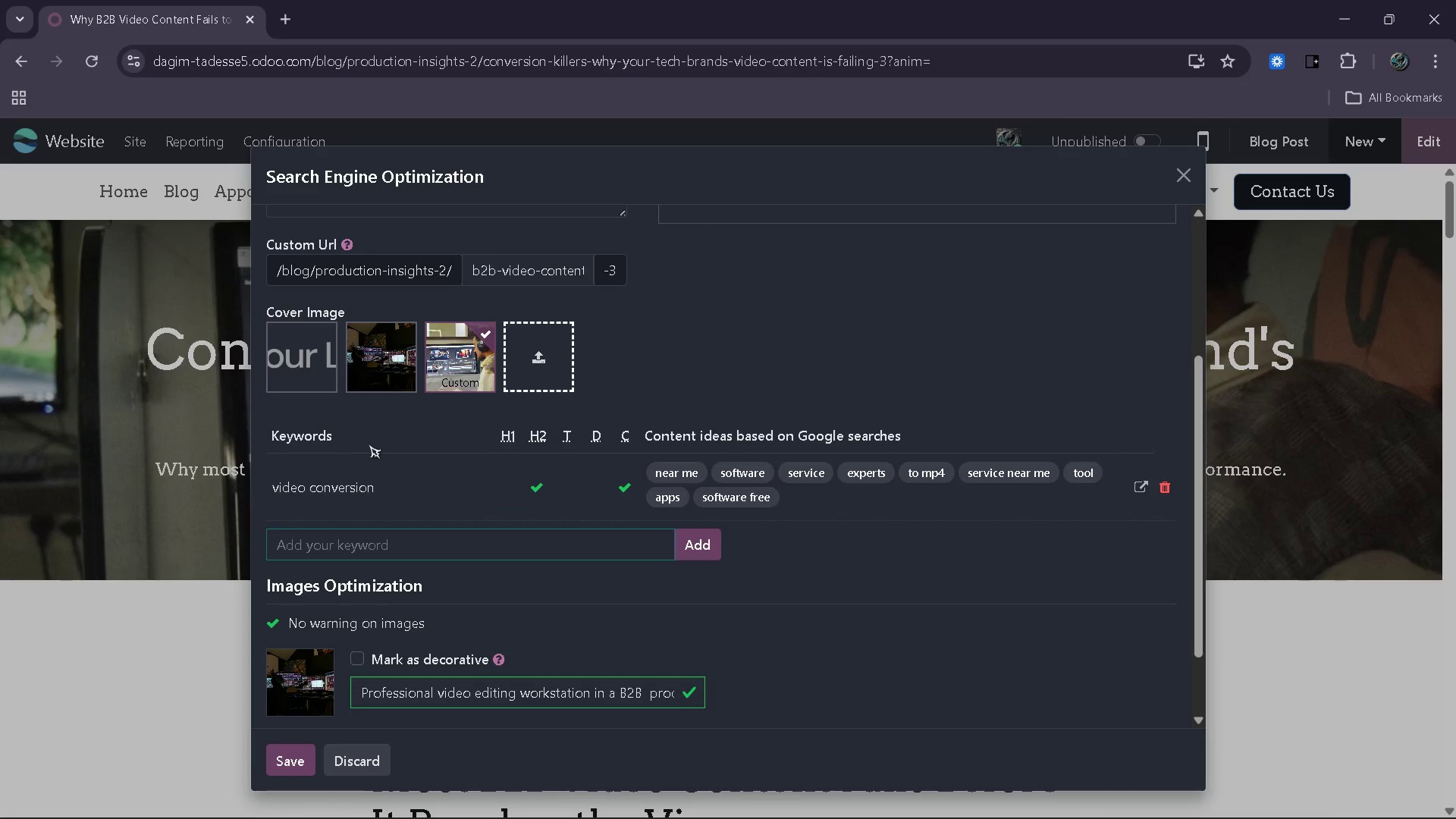 
hold_key(key=ShiftRight, duration=0.34)
 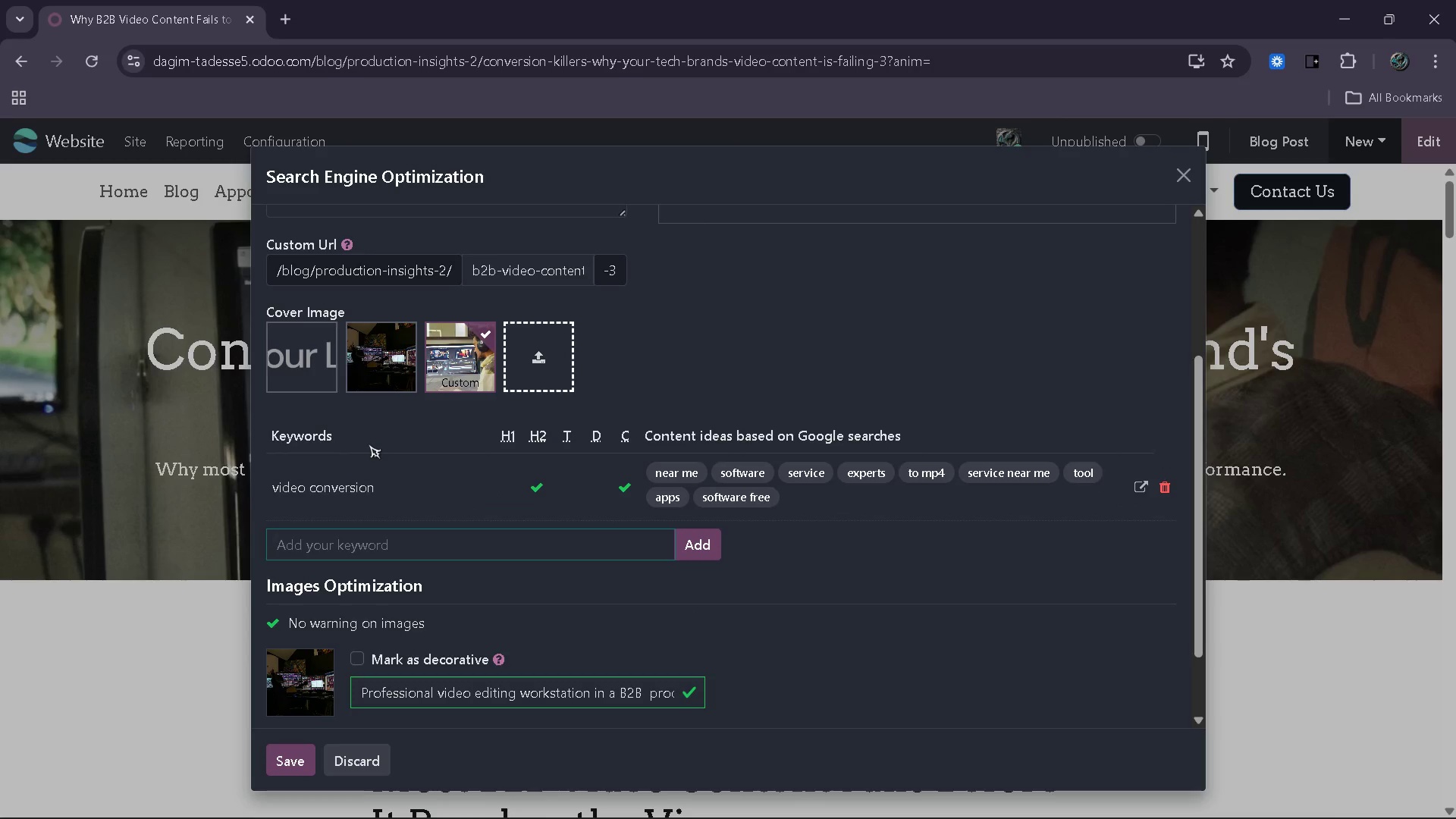 
type(B2B video)
 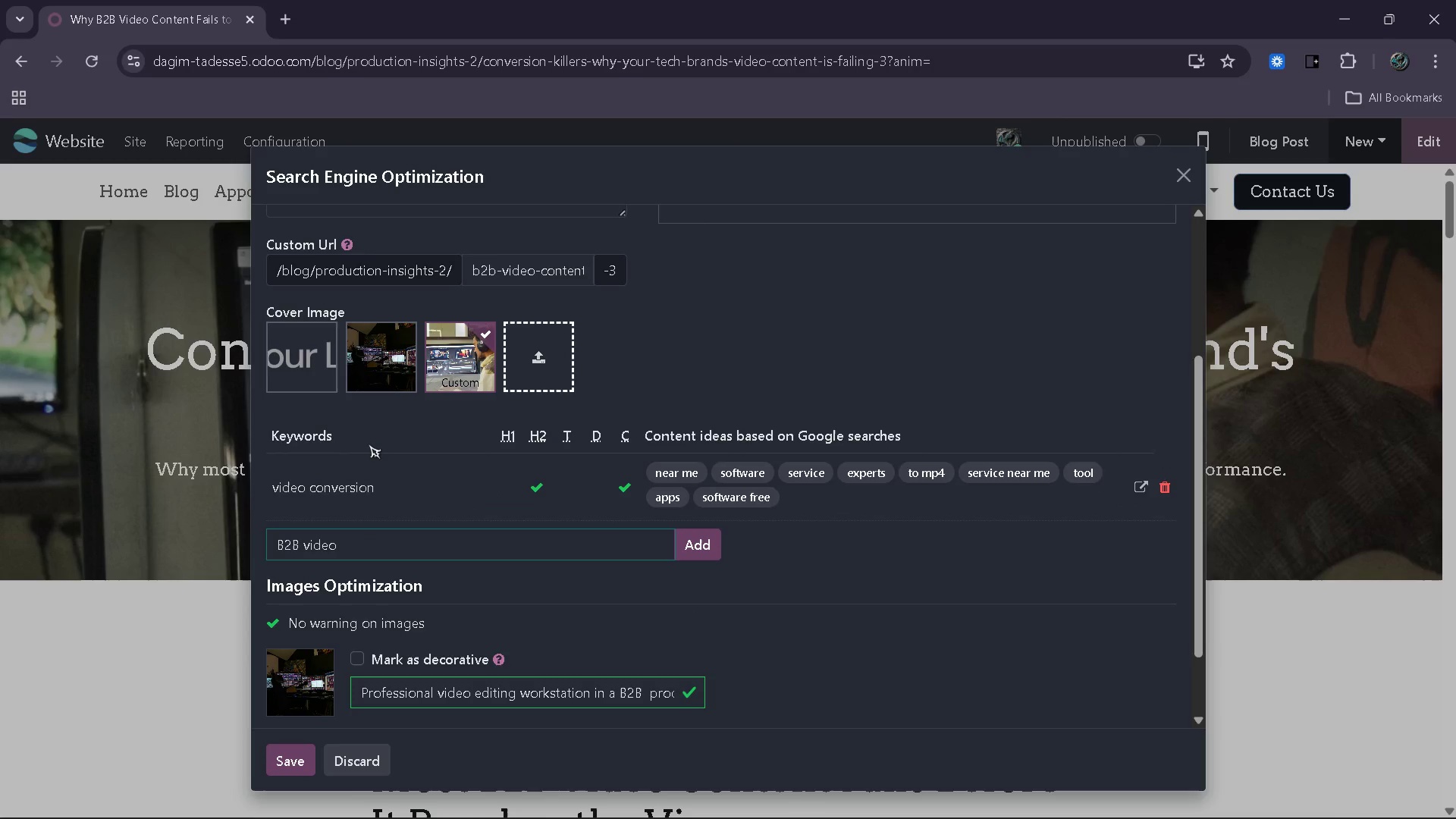 
key(Enter)
 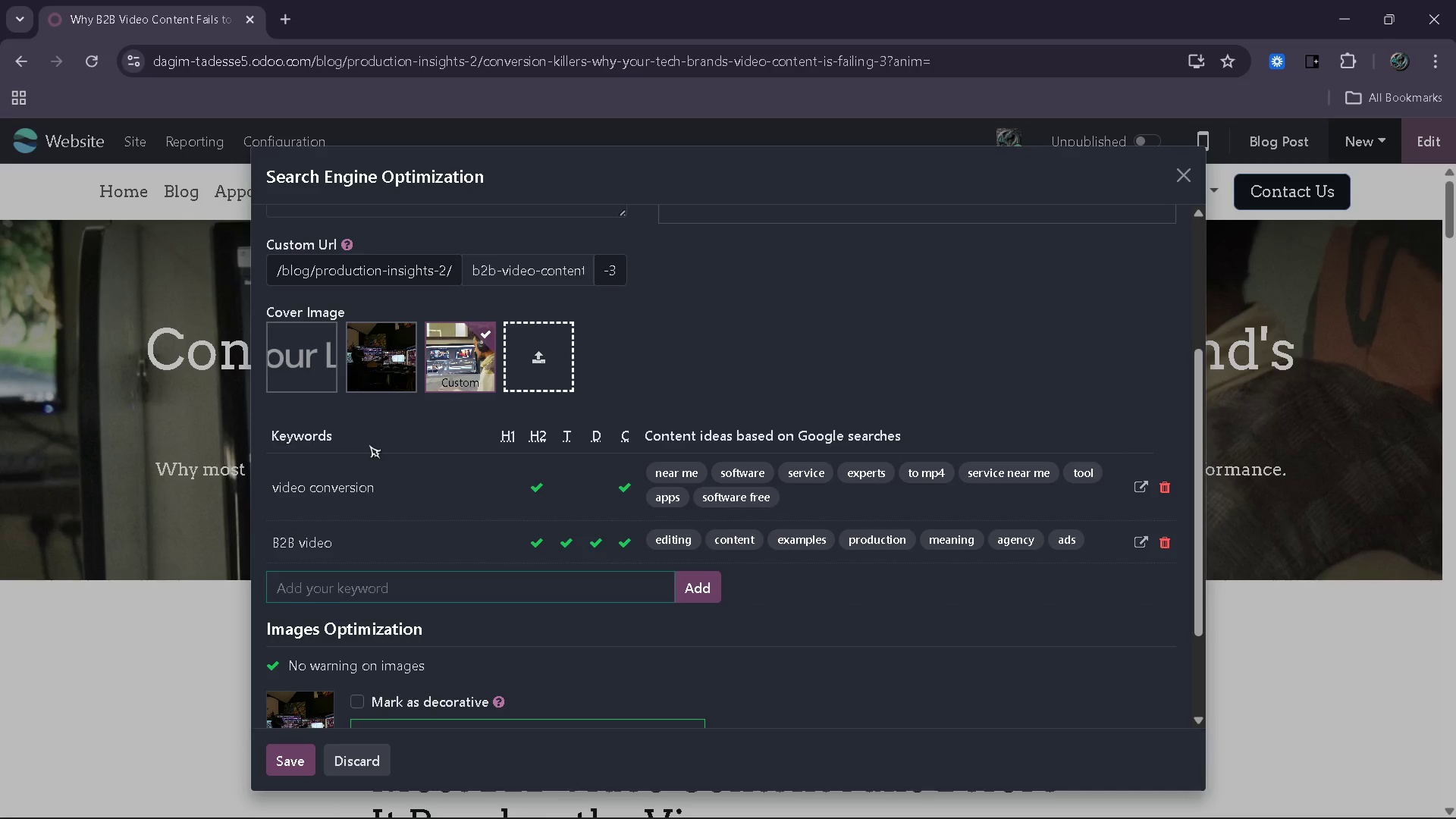 
hold_key(key=ShiftRight, duration=0.47)
 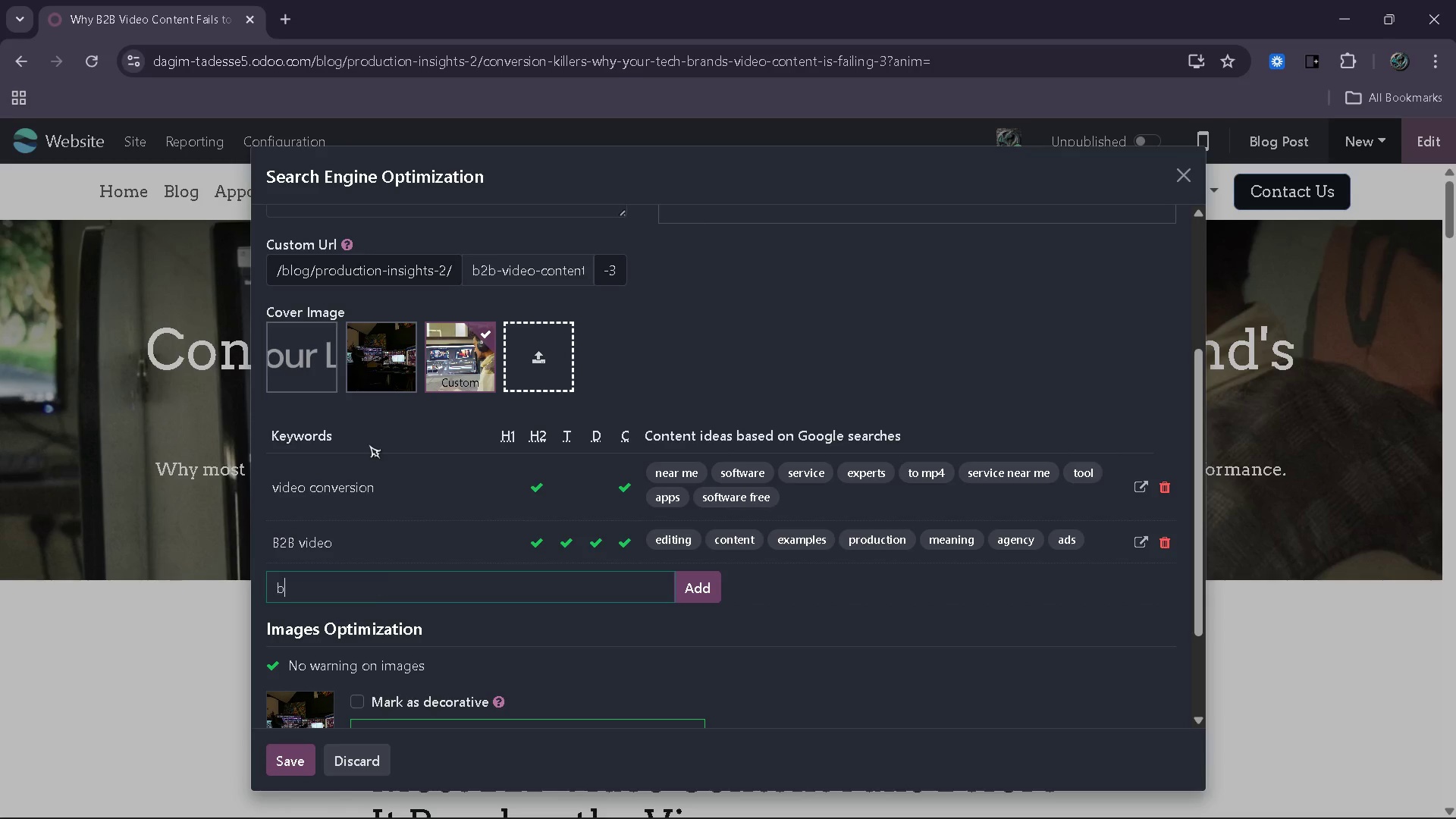 
type(brand storytelling)
 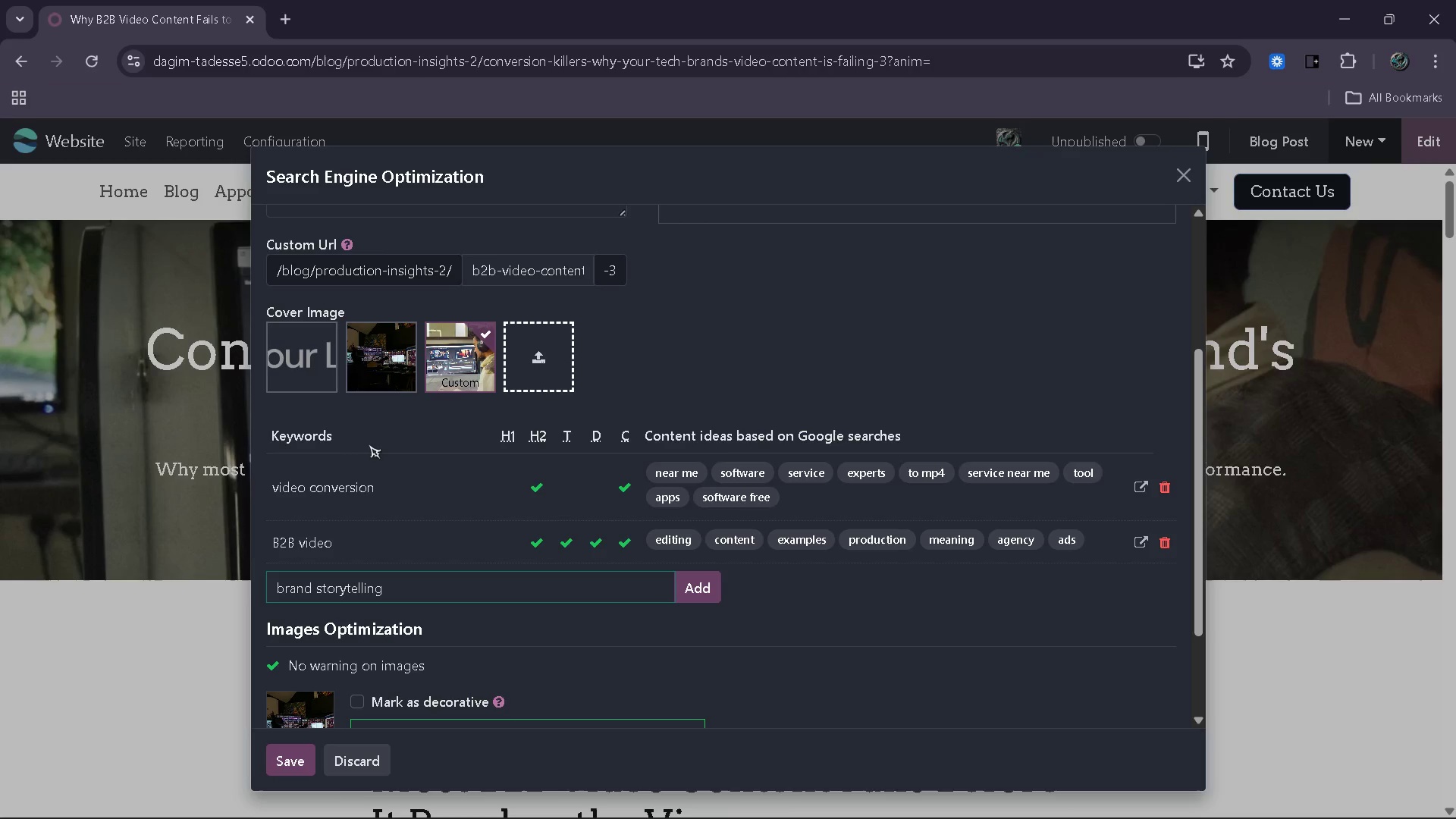 
key(Enter)
 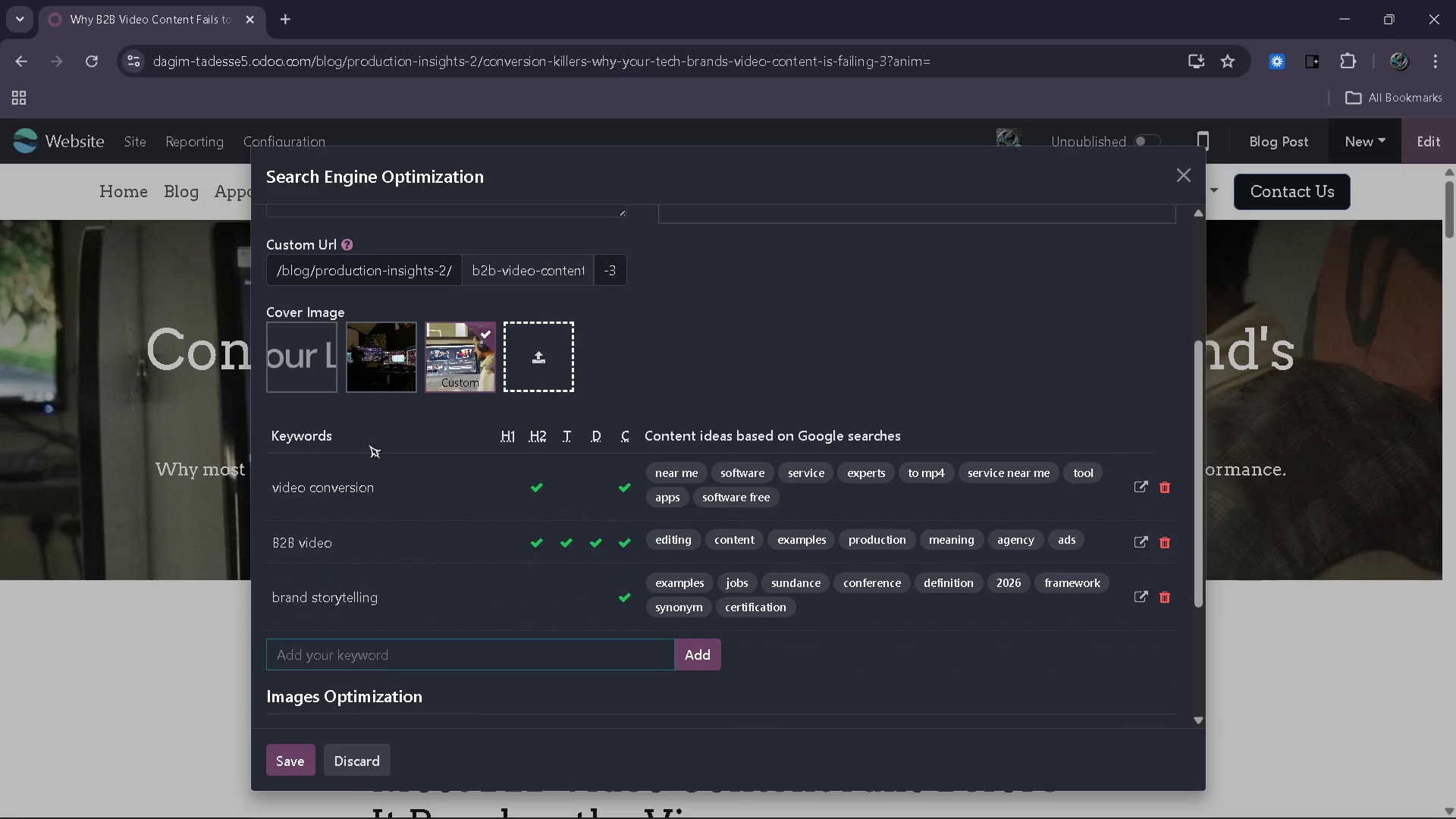 
wait(6.72)
 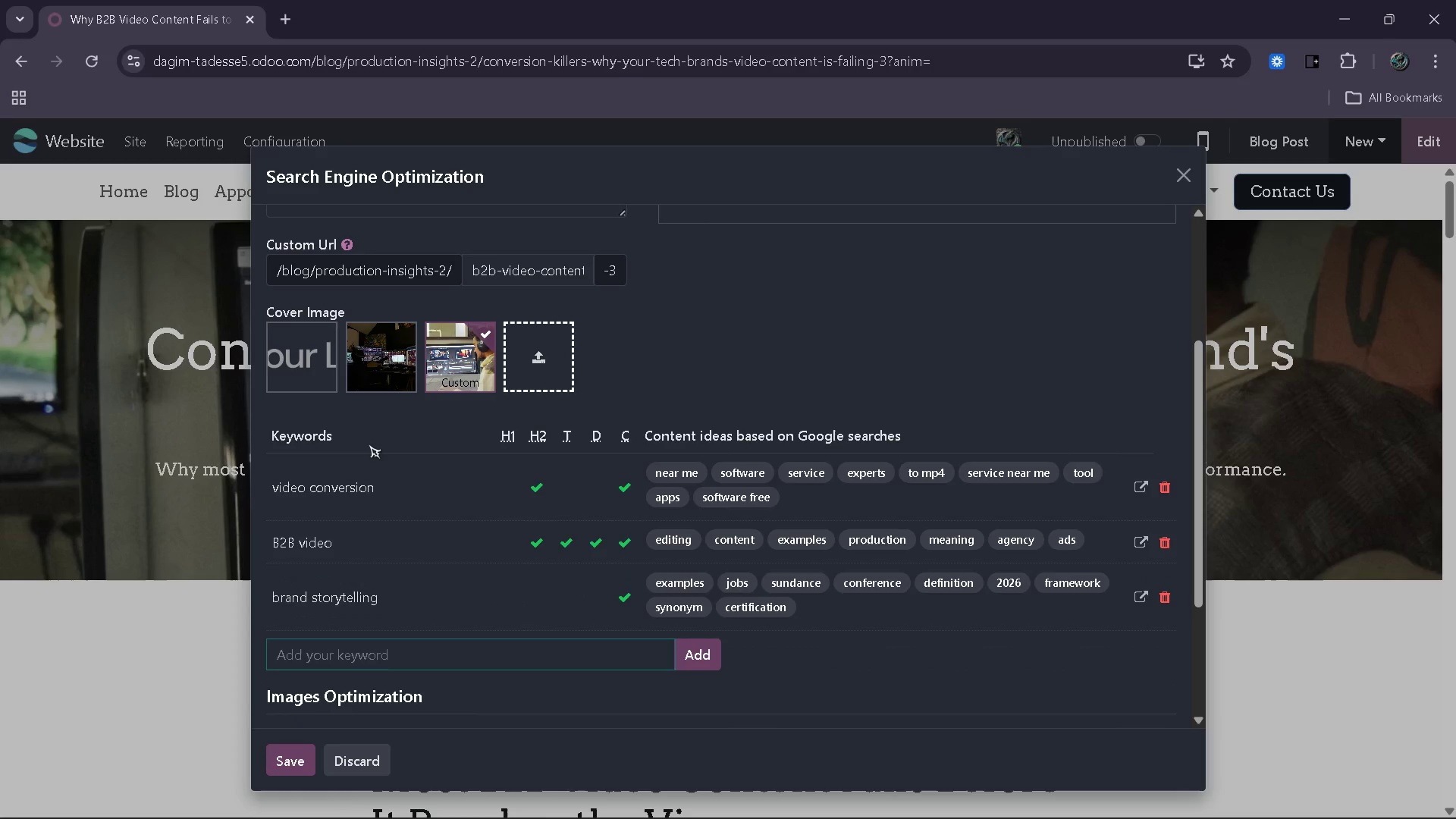 
type(tech marketing Roi)
 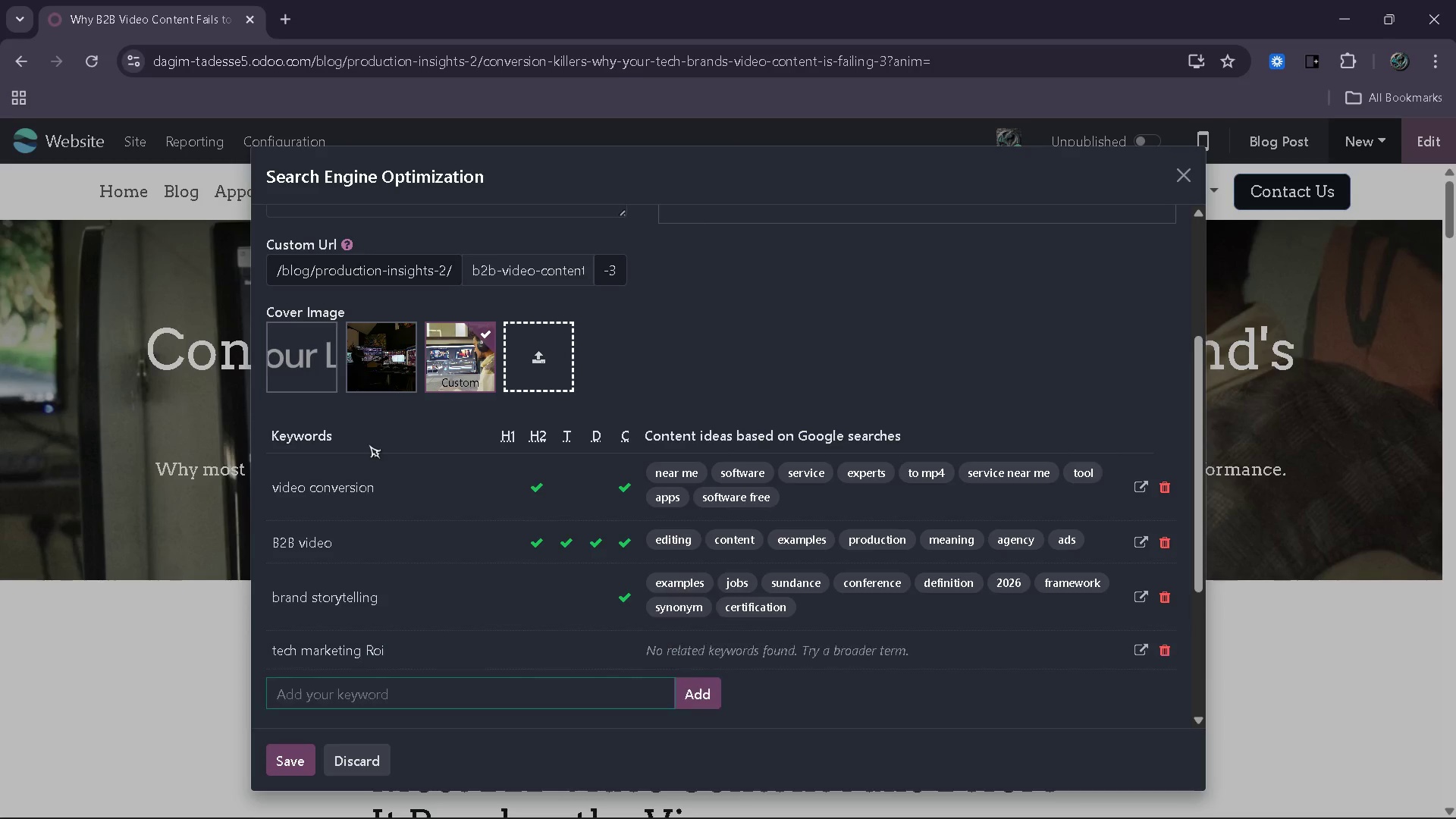 
 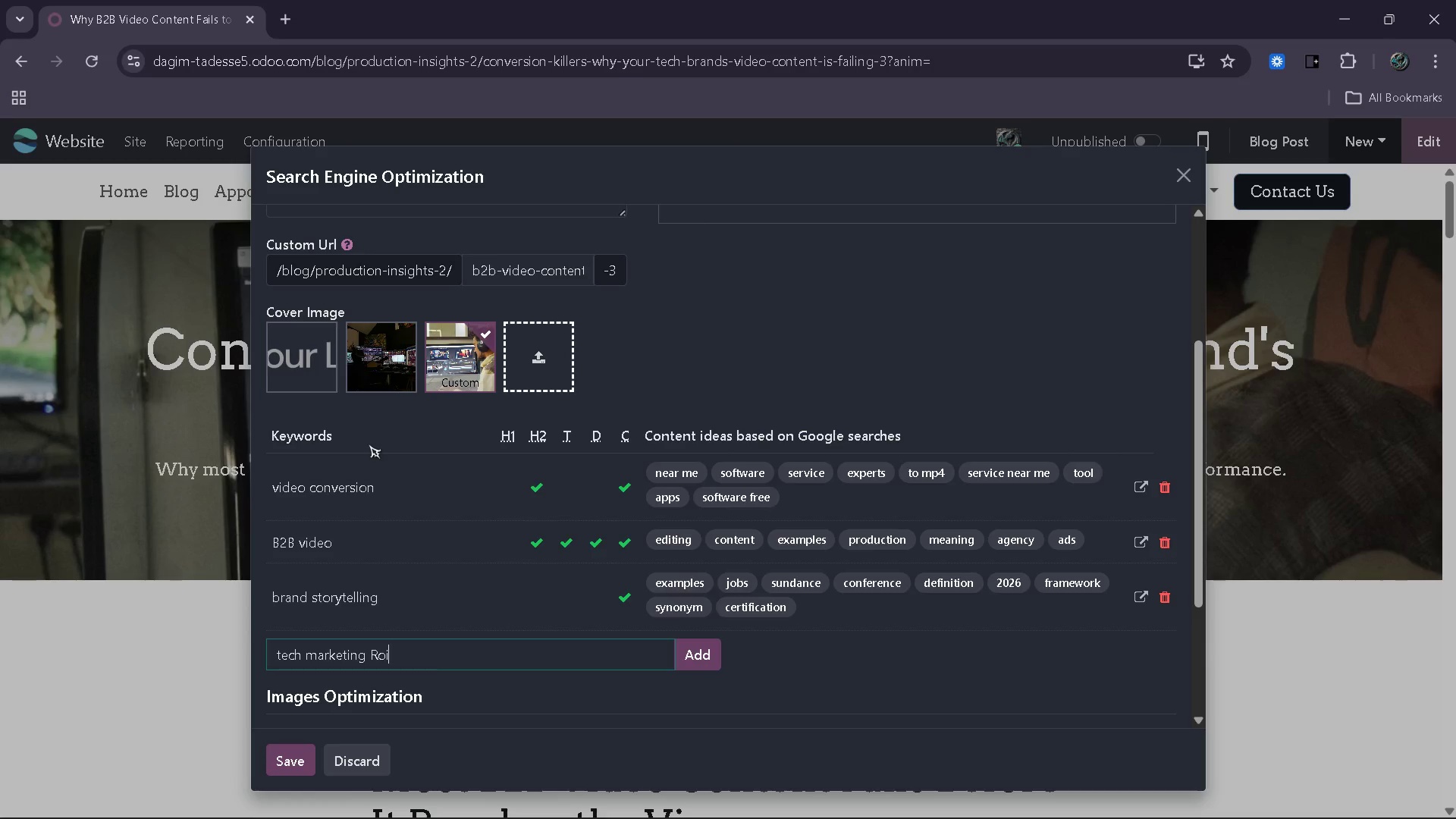 
key(Enter)
 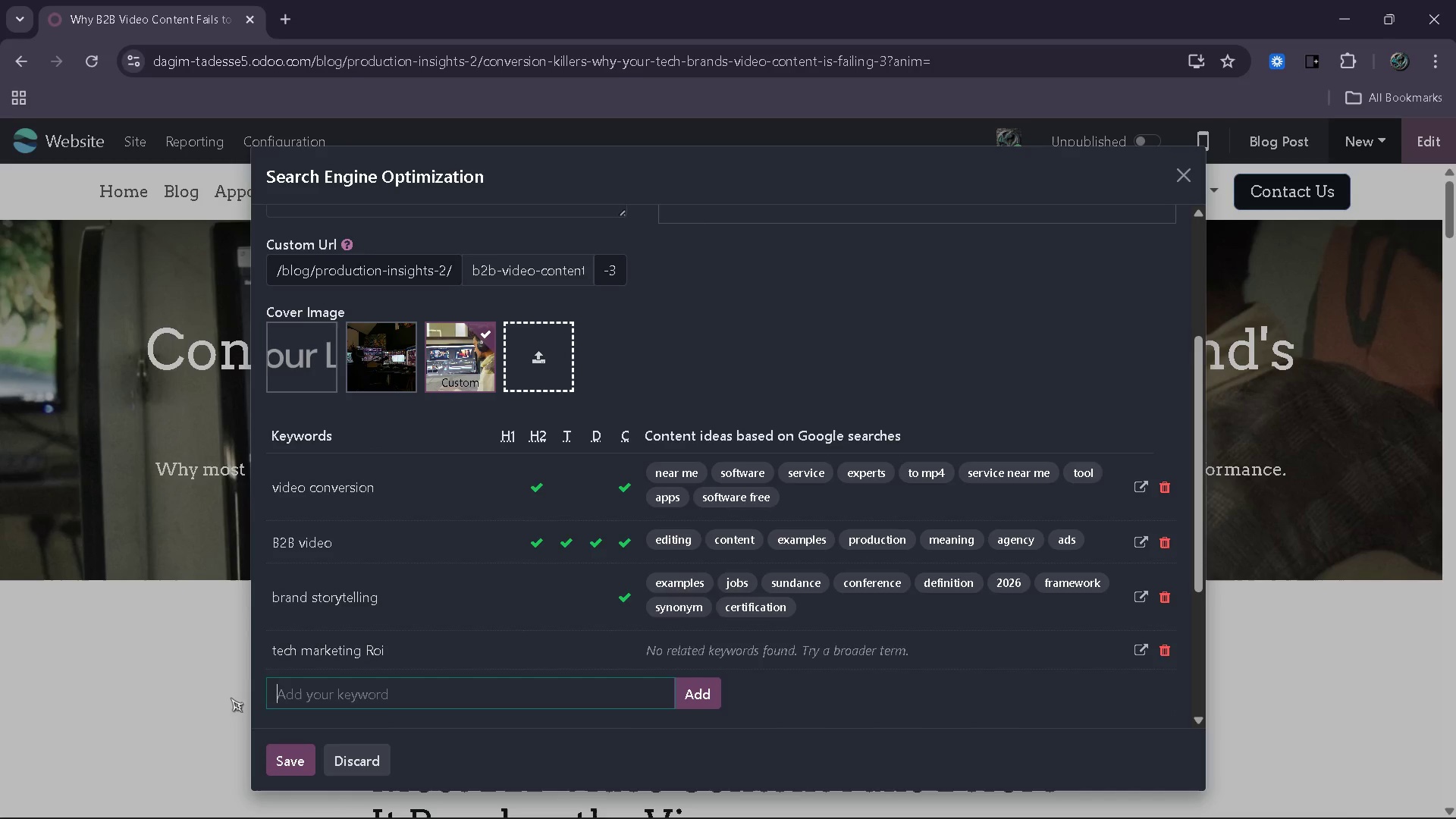 
wait(5.53)
 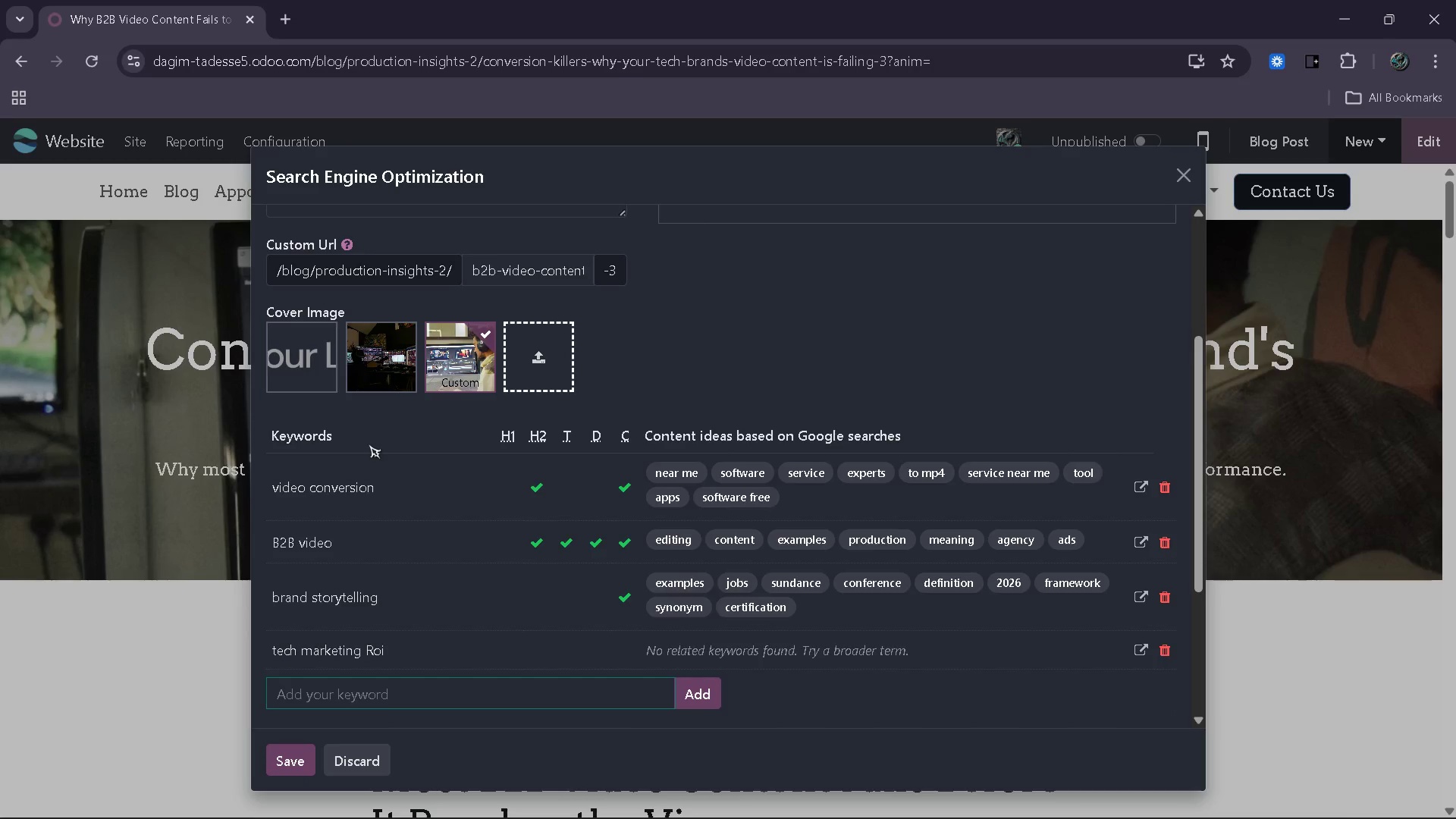 
left_click_drag(start_coordinate=[304, 650], to_coordinate=[346, 651])
 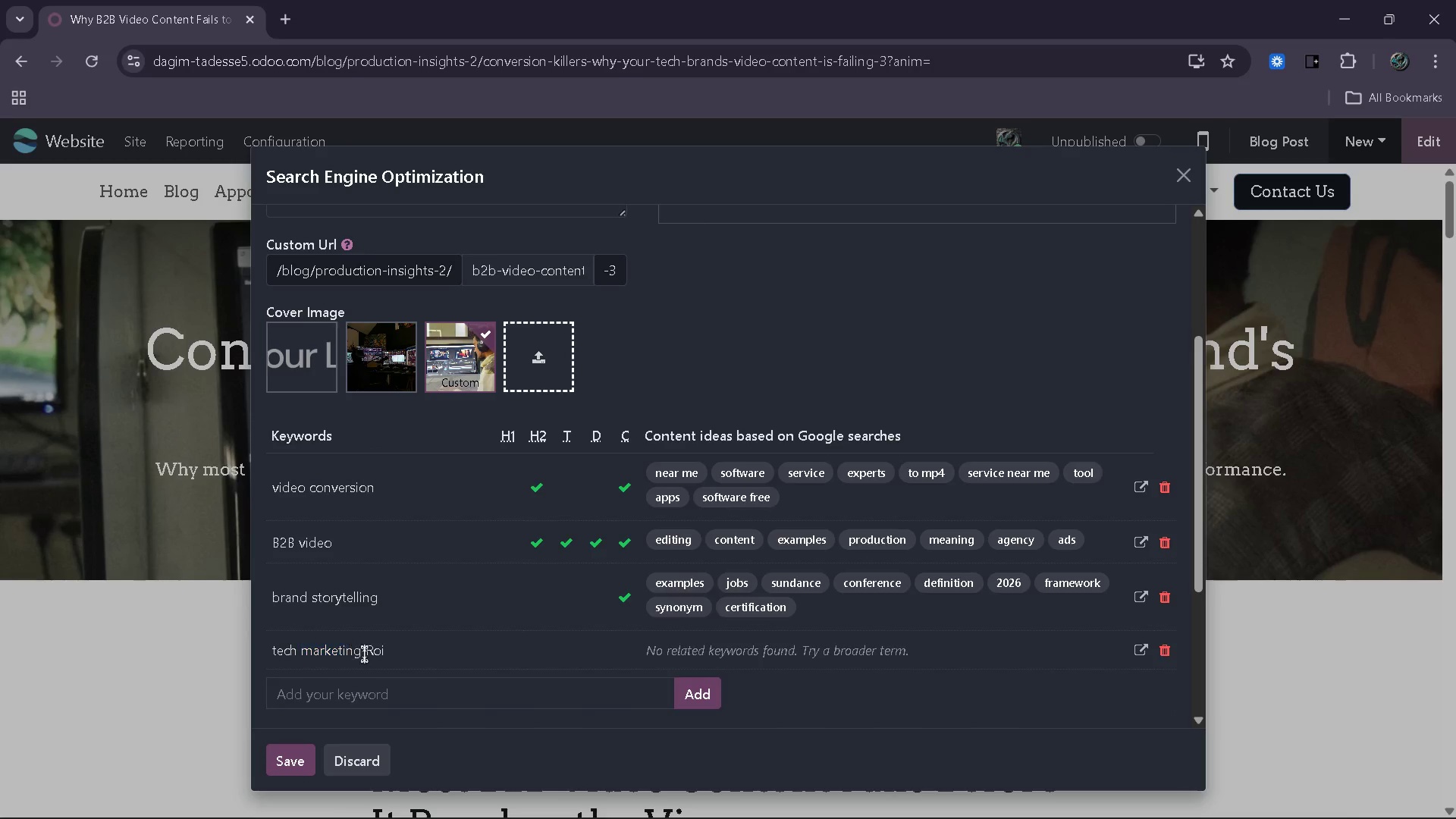 
left_click_drag(start_coordinate=[360, 654], to_coordinate=[366, 654])
 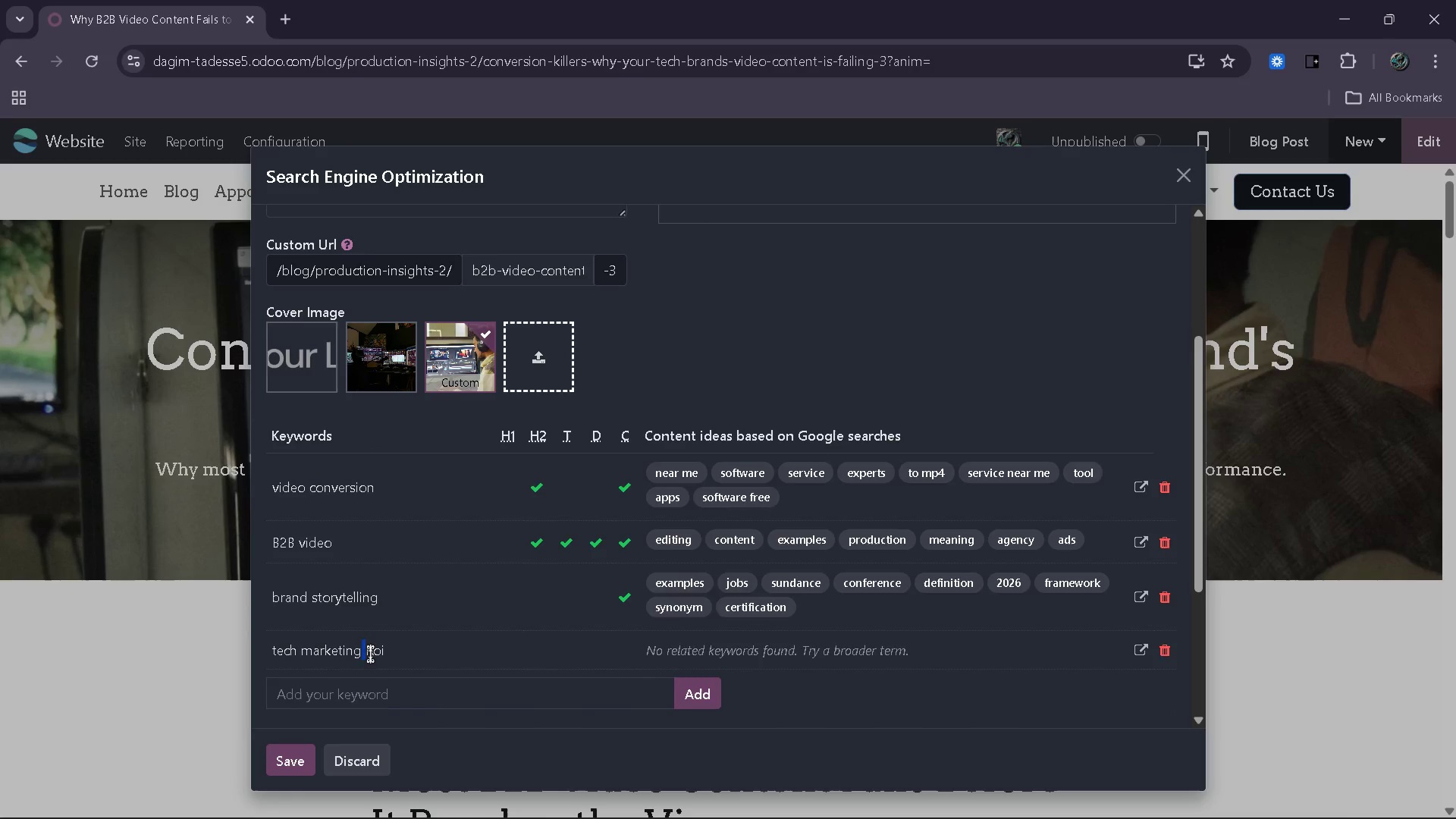 
left_click_drag(start_coordinate=[370, 654], to_coordinate=[374, 654])
 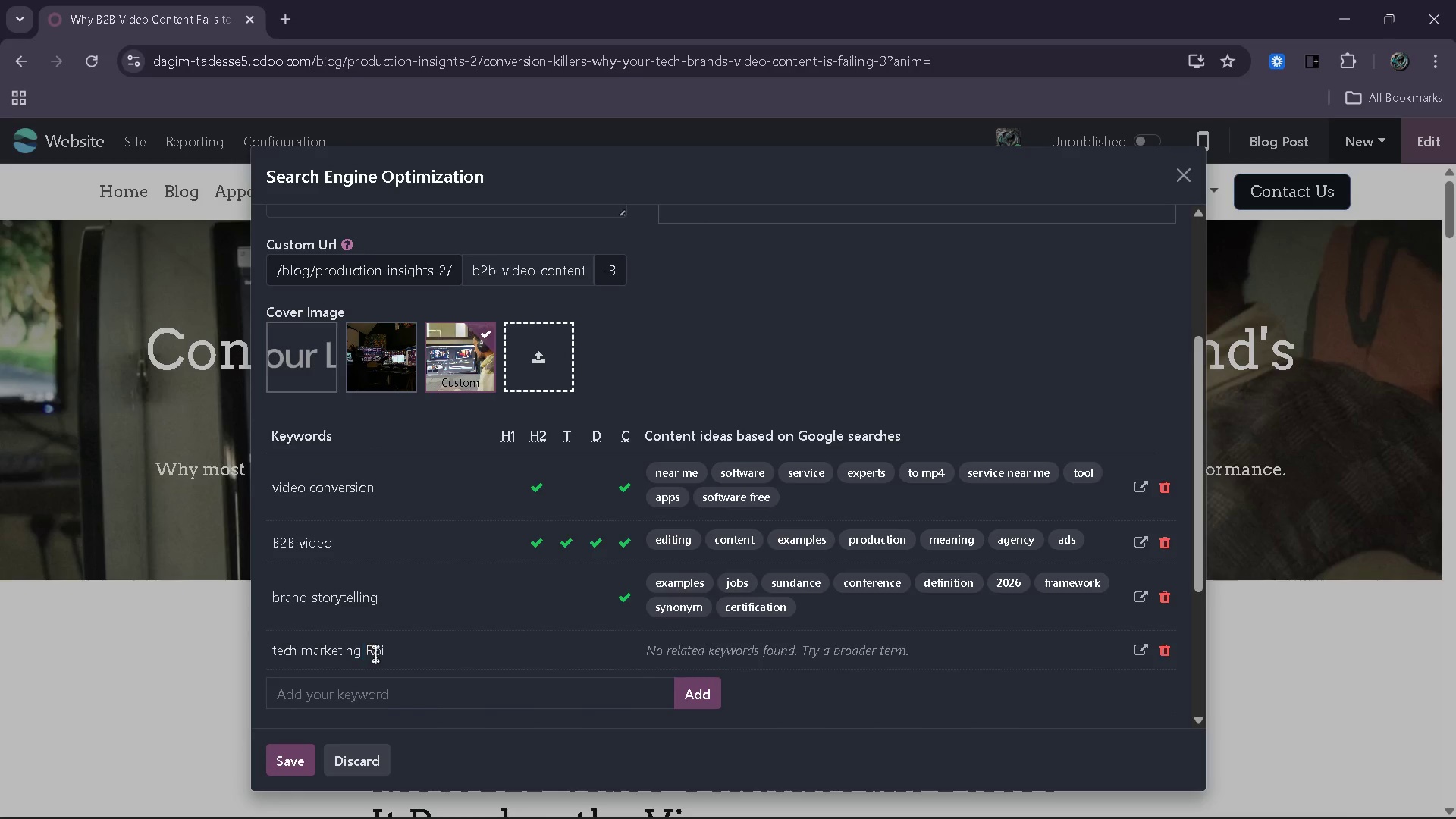 
left_click_drag(start_coordinate=[375, 654], to_coordinate=[380, 654])
 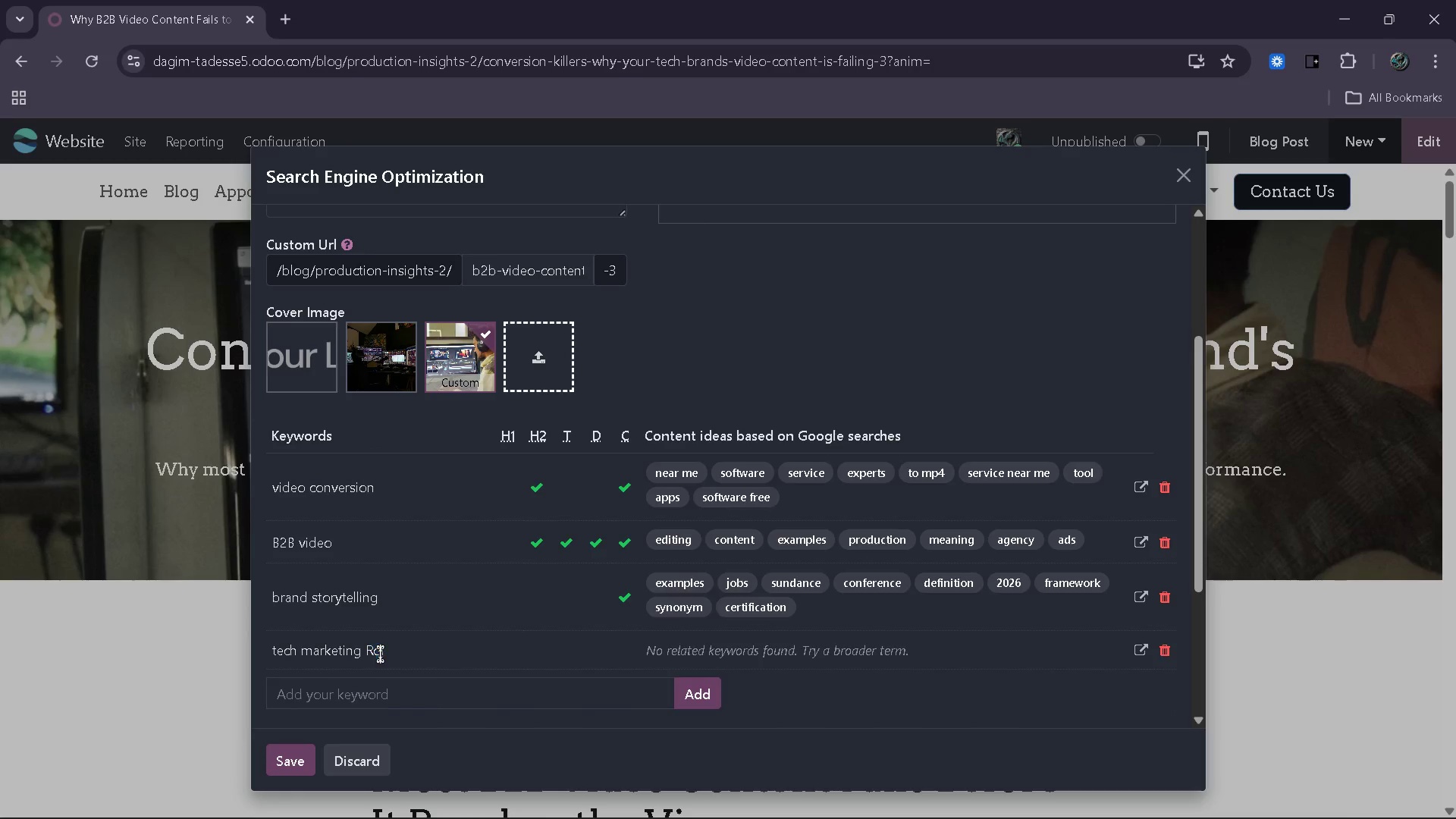 
triple_click([380, 654])
 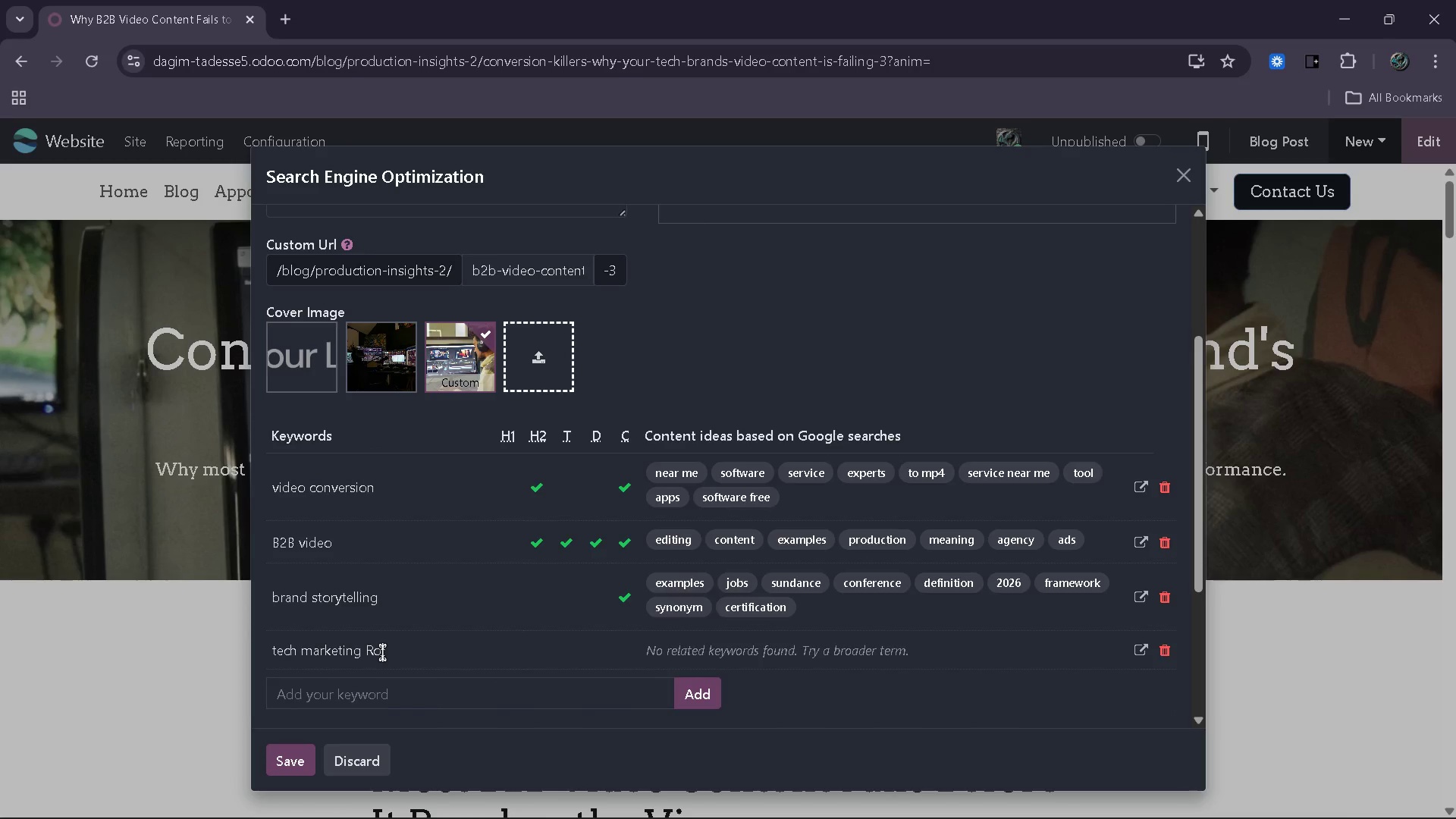 
left_click_drag(start_coordinate=[382, 652], to_coordinate=[337, 648])
 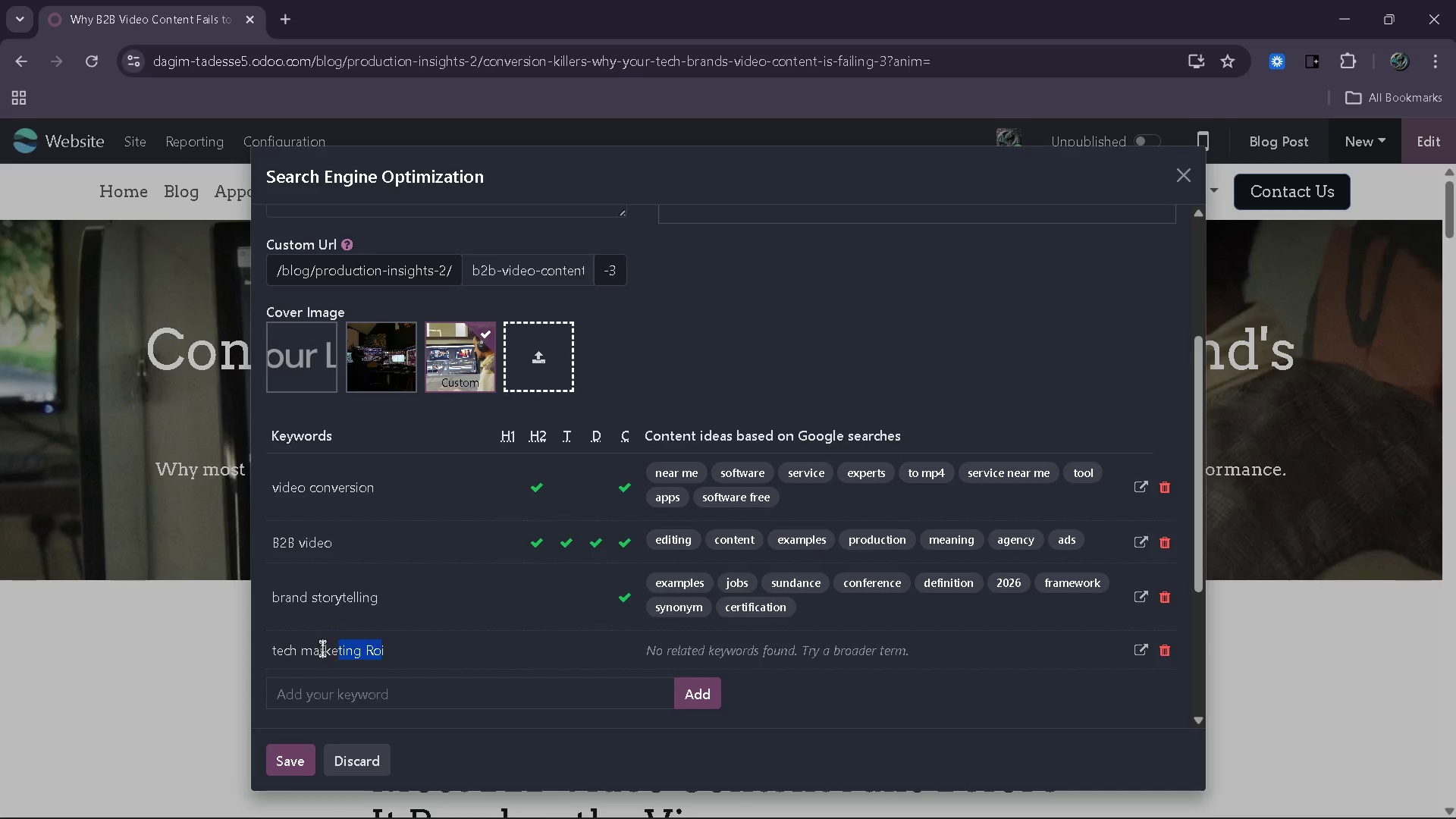 
left_click_drag(start_coordinate=[315, 648], to_coordinate=[307, 648])
 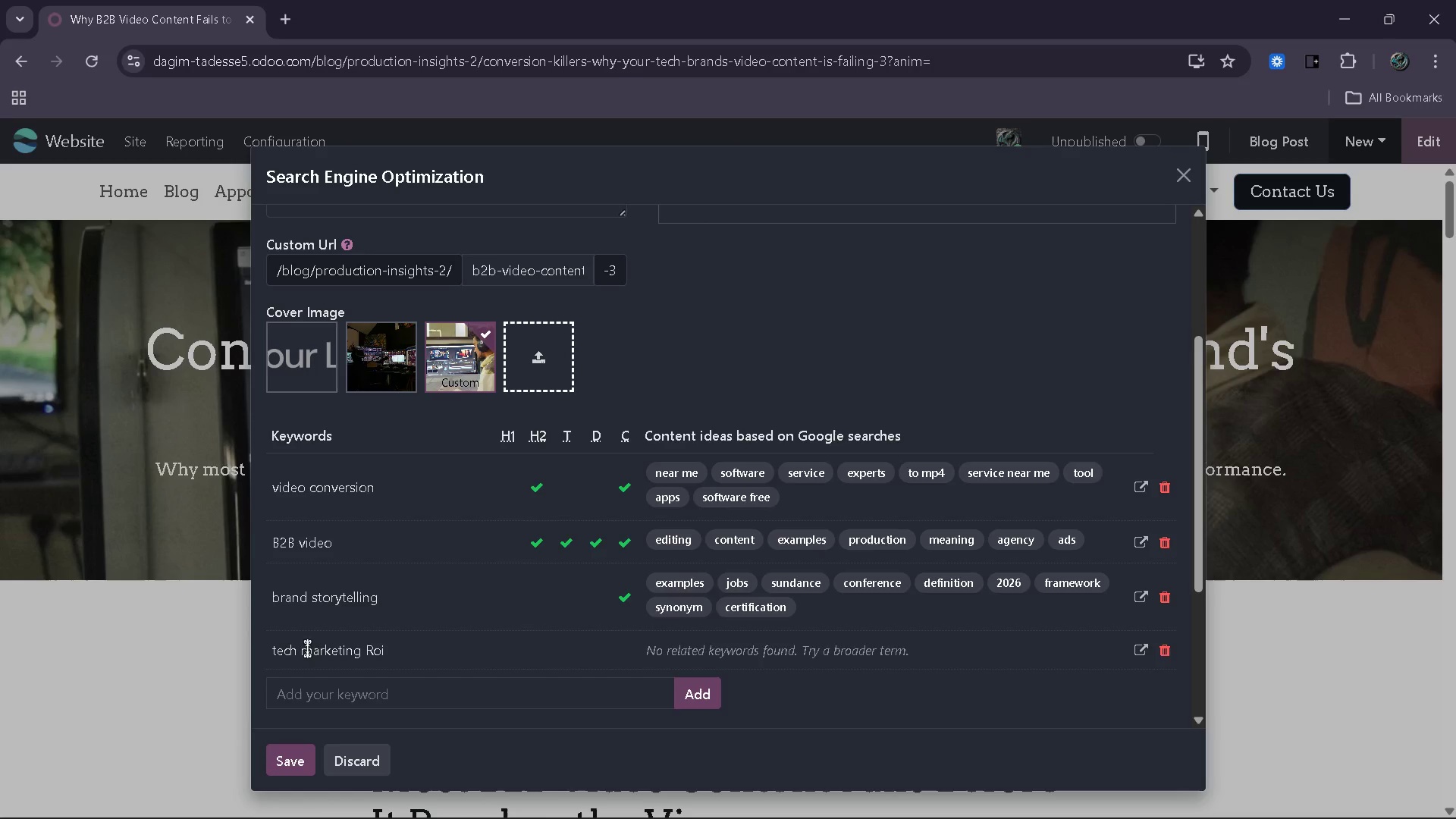 
left_click_drag(start_coordinate=[300, 648], to_coordinate=[419, 646])
 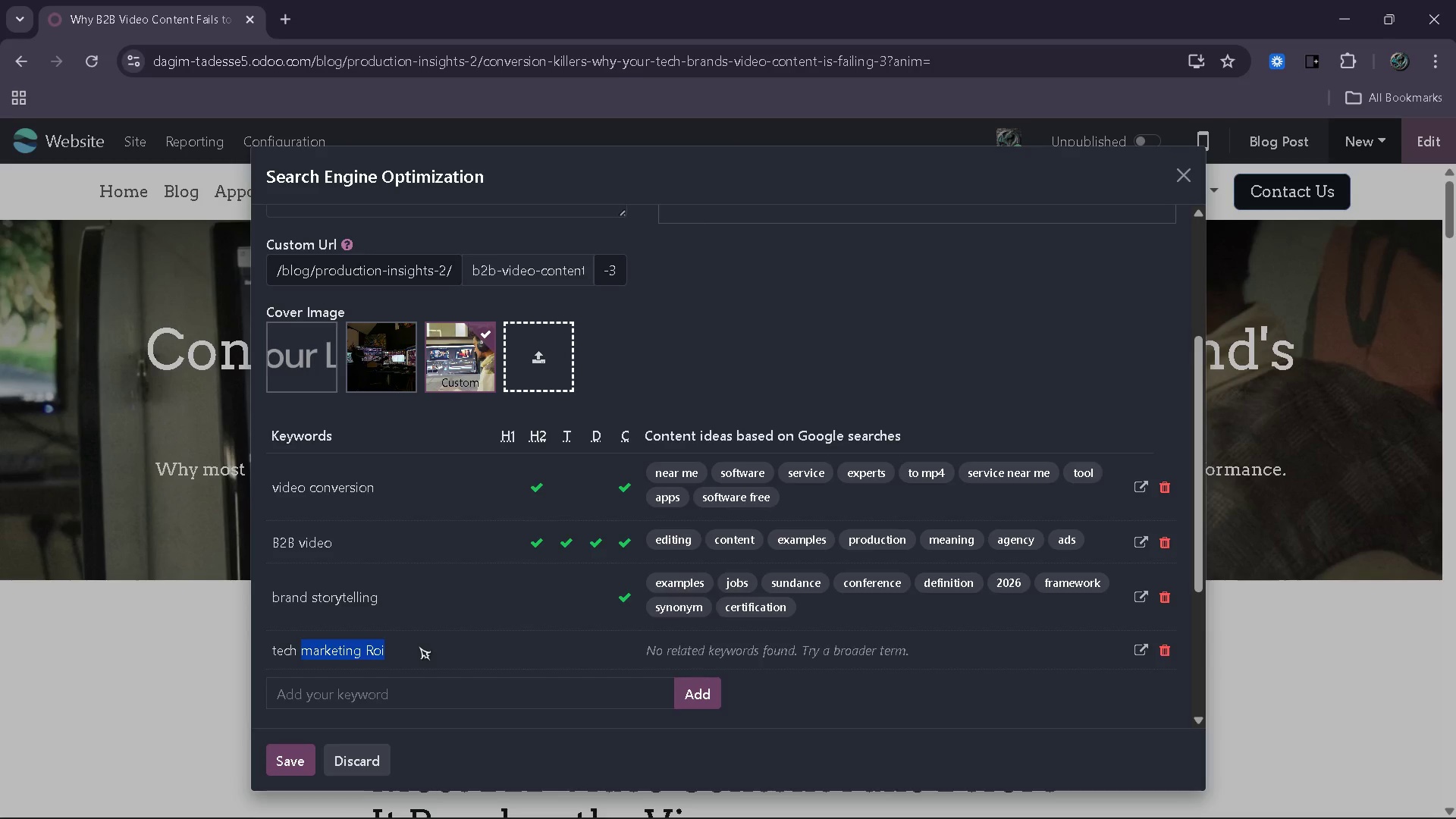 
key(Control+C)
 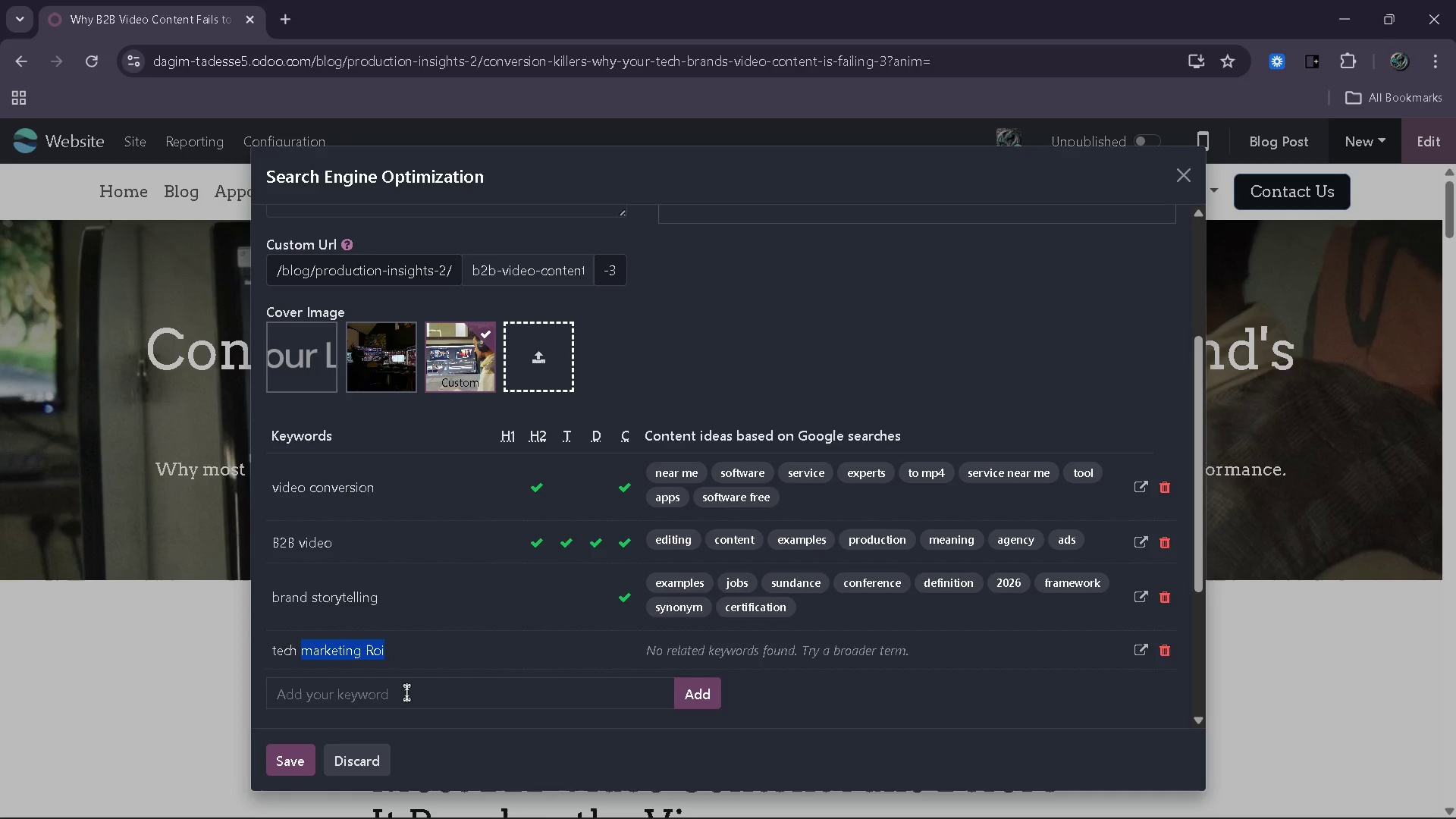 
left_click([406, 694])
 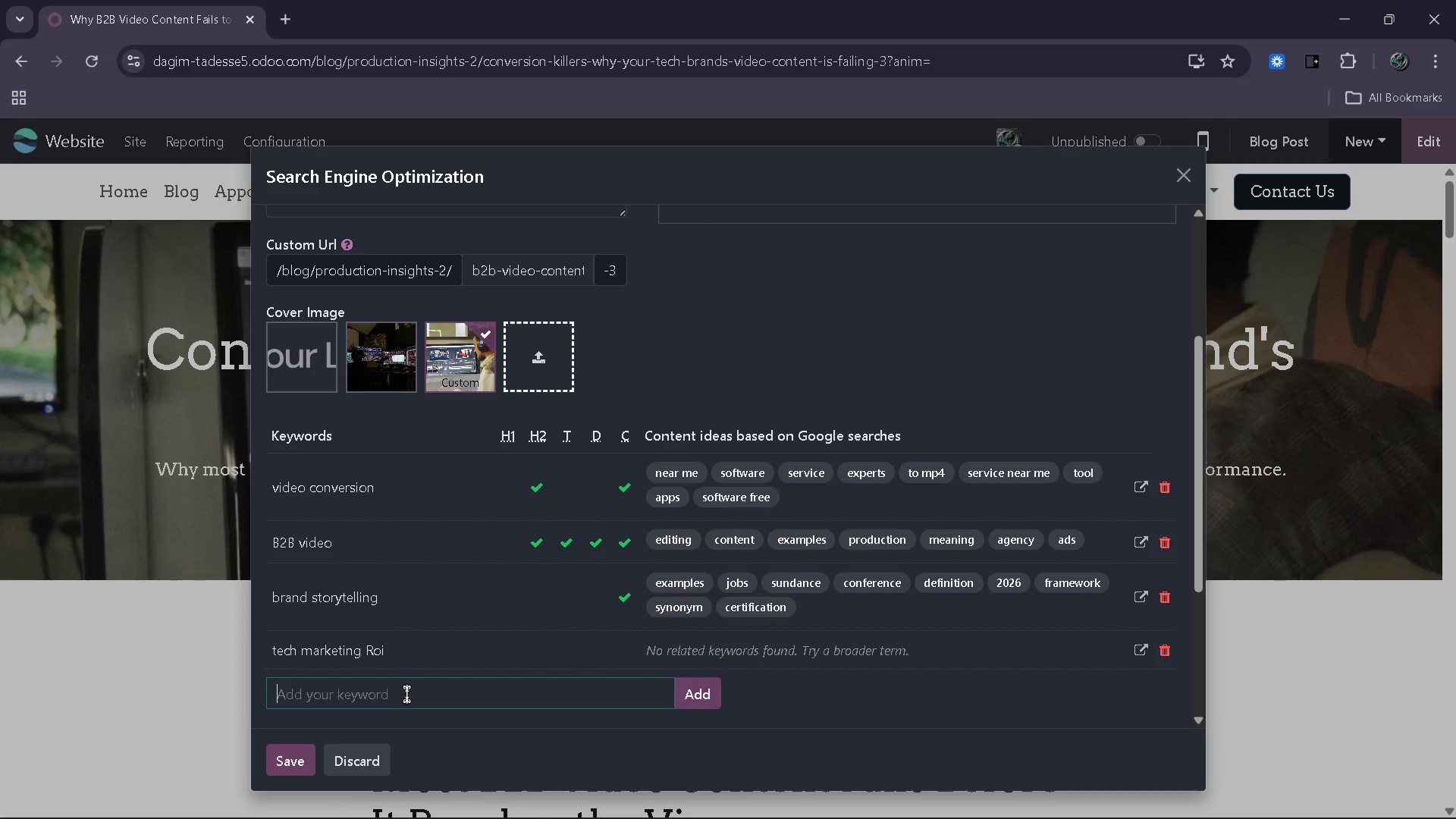 
key(Control+V)
 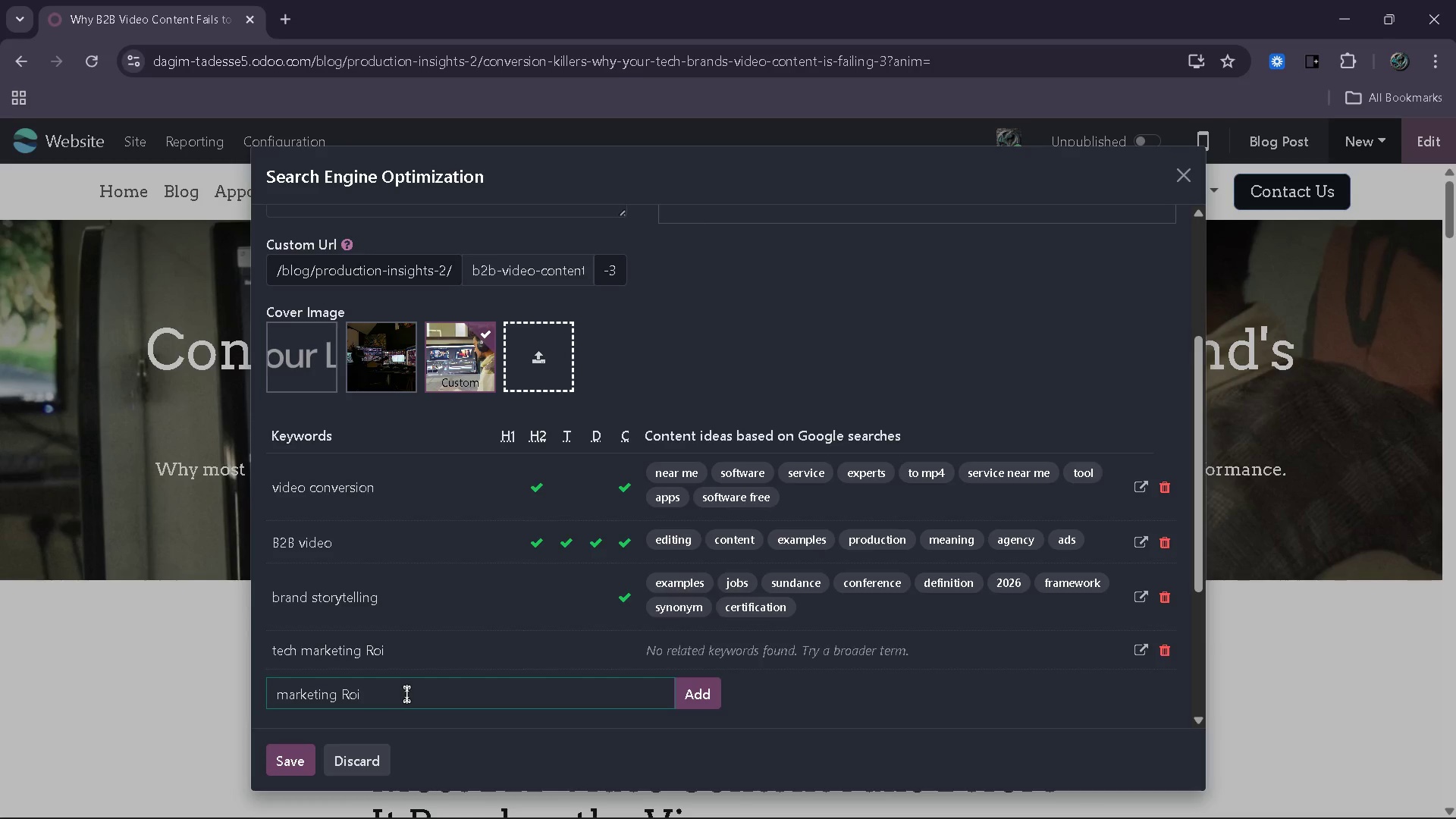 
key(Enter)
 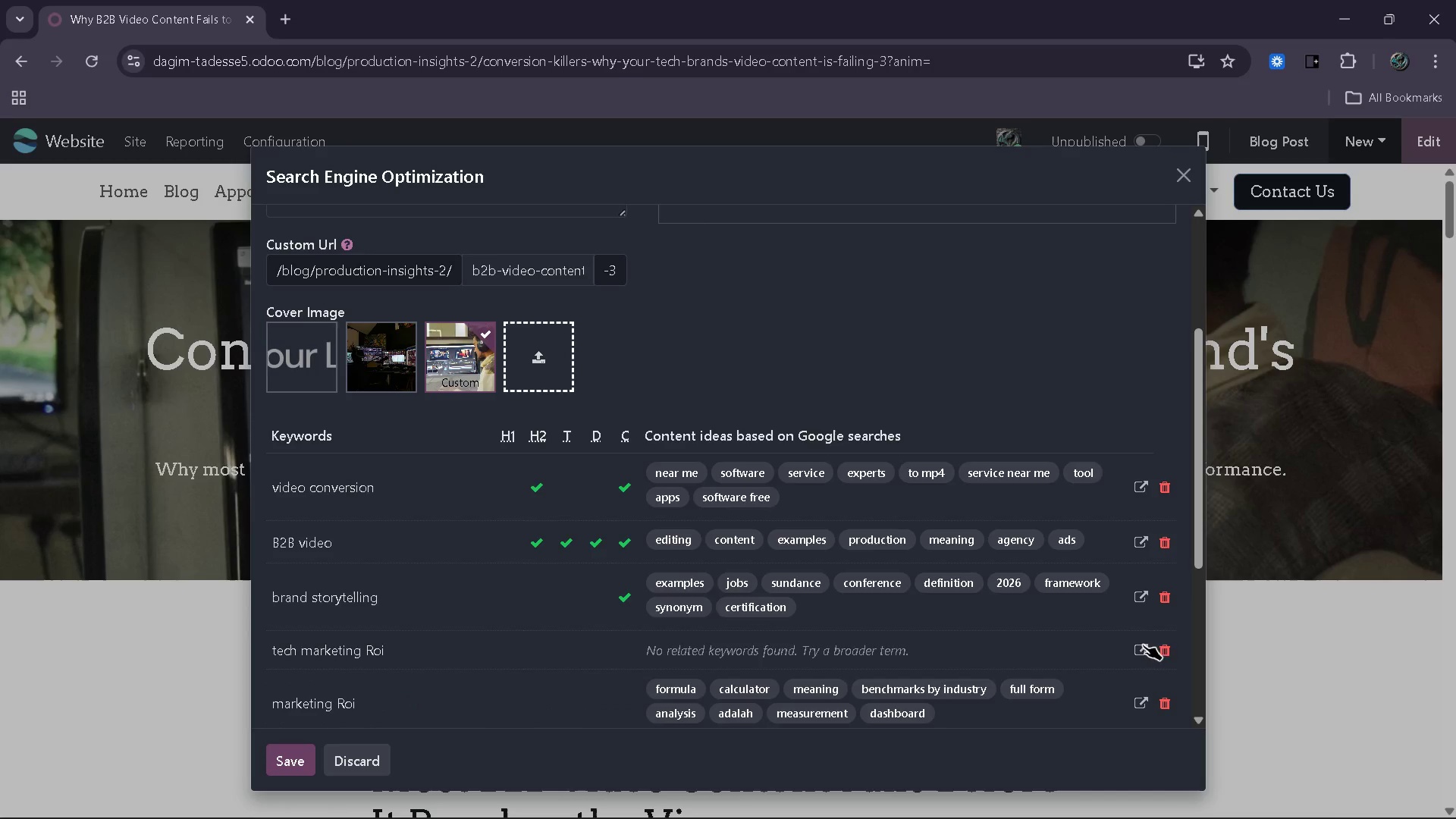 
double_click([1159, 645])
 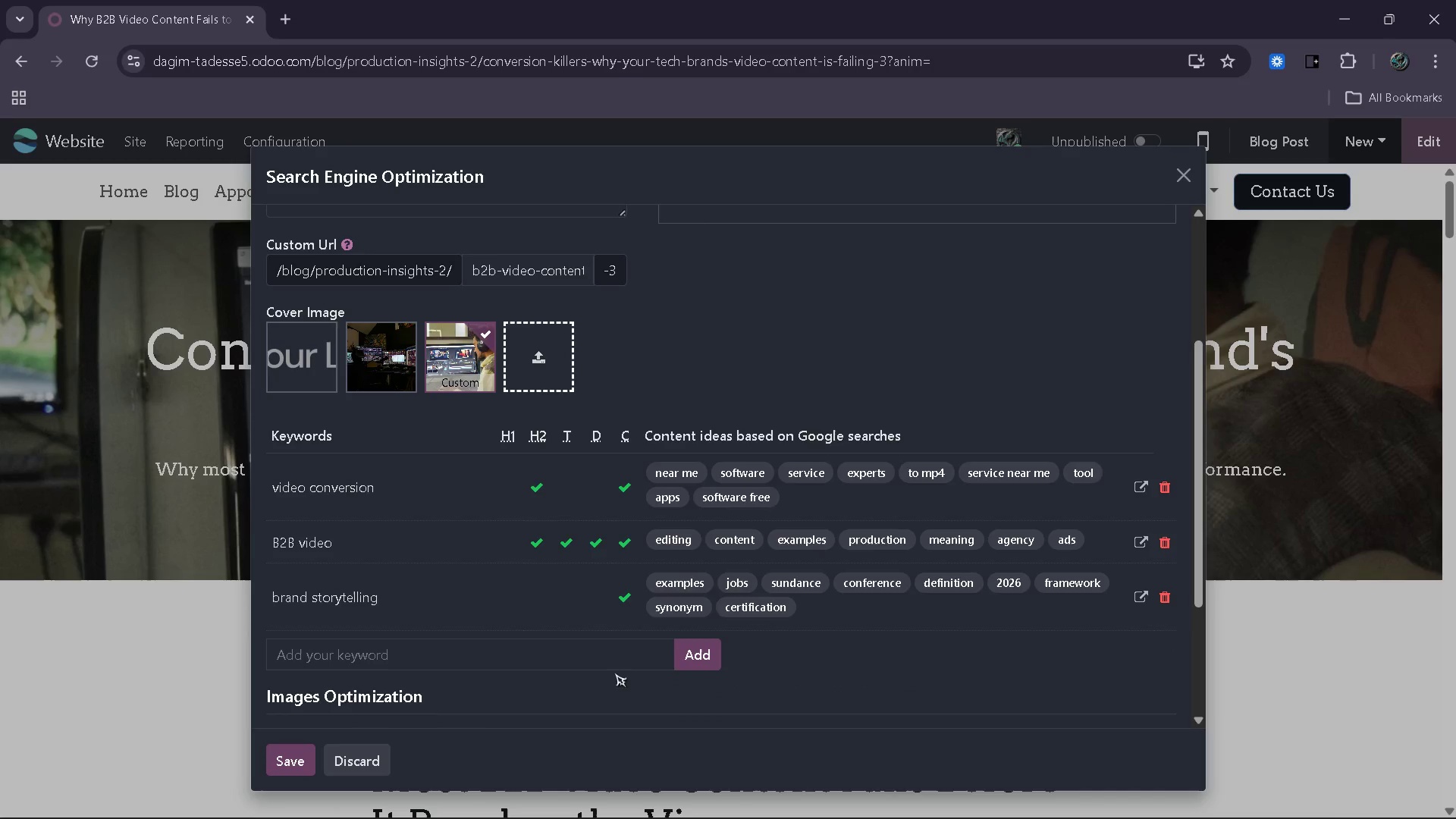 
left_click([604, 670])
 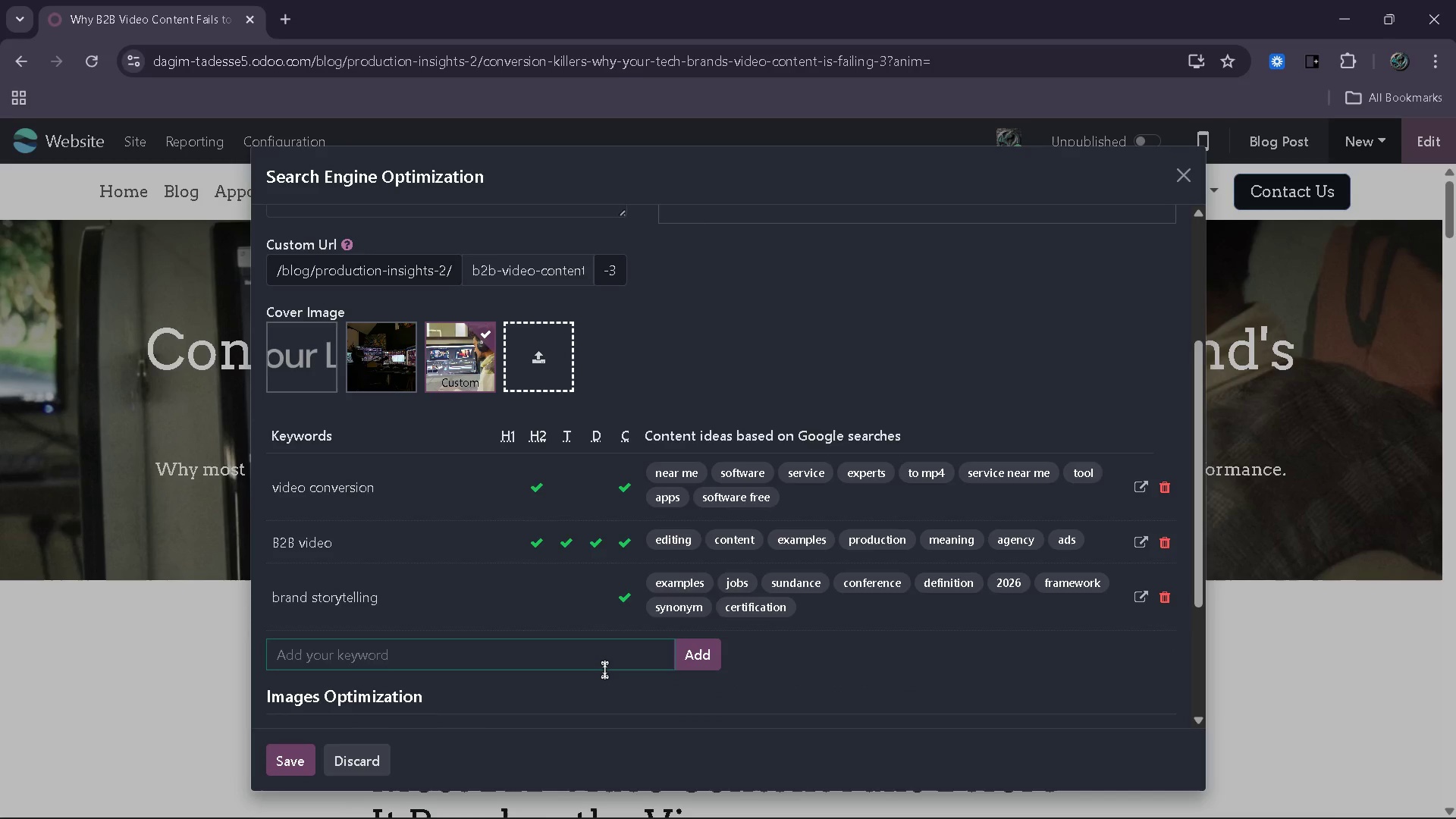 
type(lead generation)
 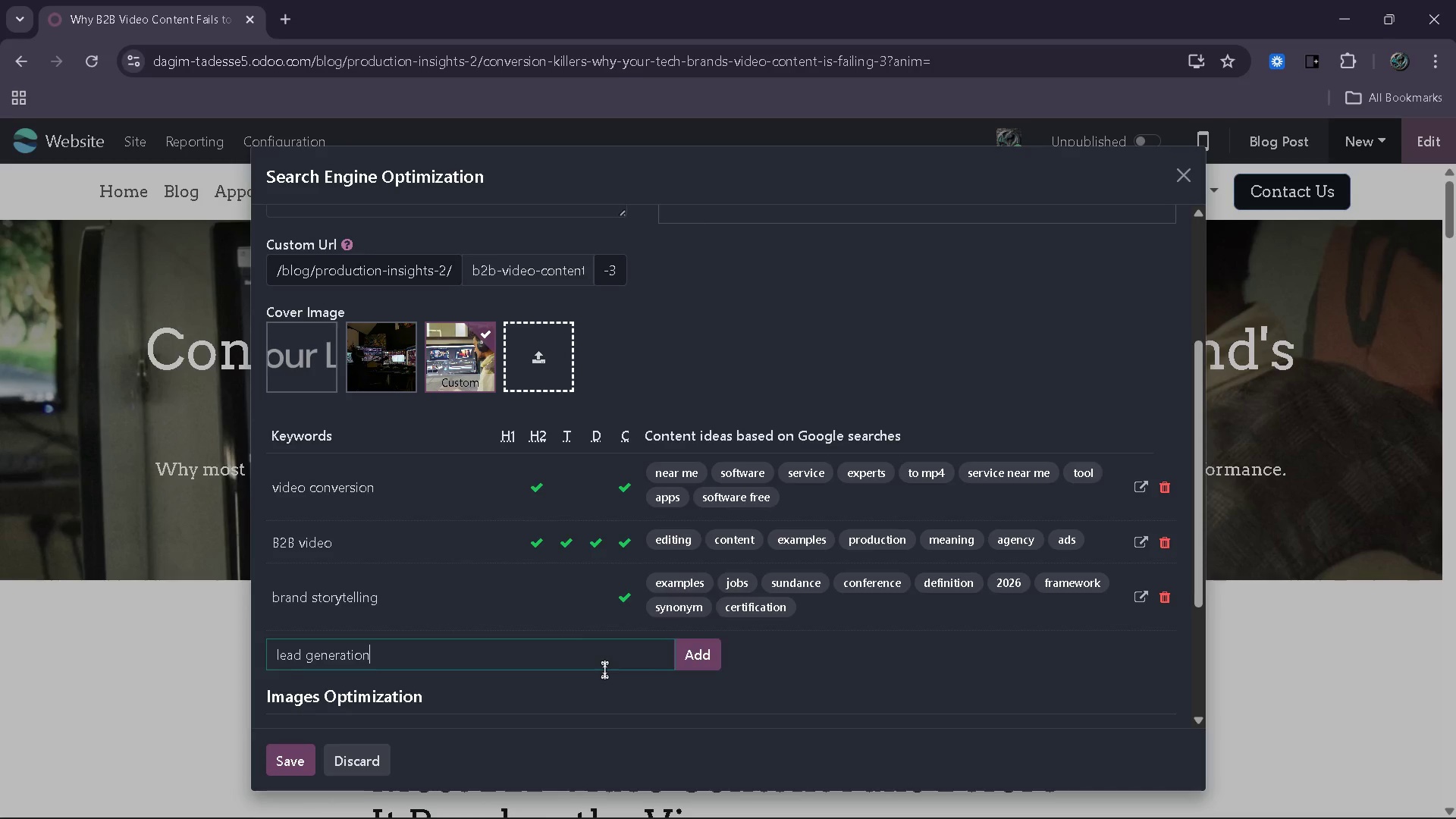 
key(Enter)
 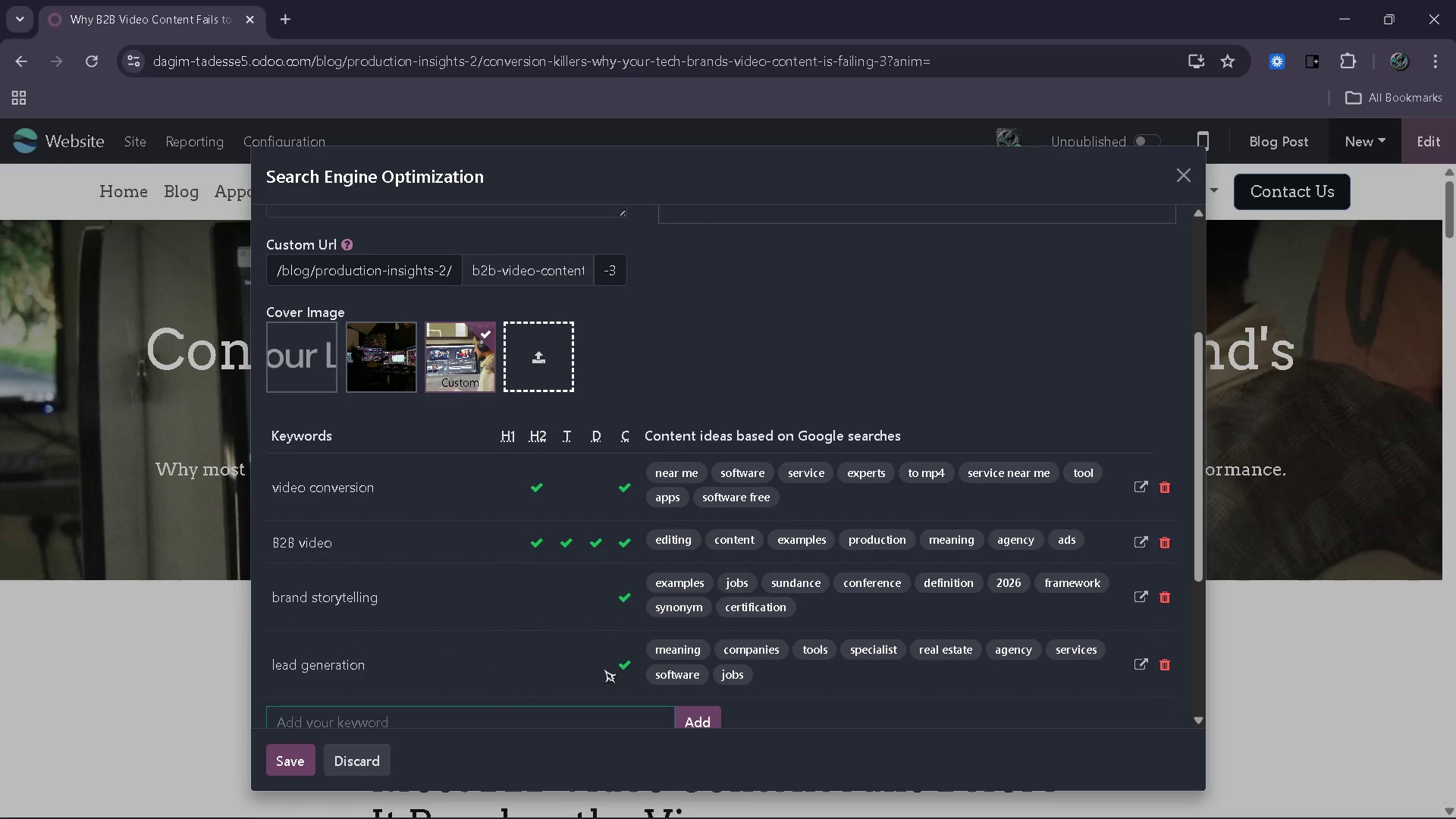 
scroll: coordinate [620, 617], scroll_direction: down, amount: 12.0
 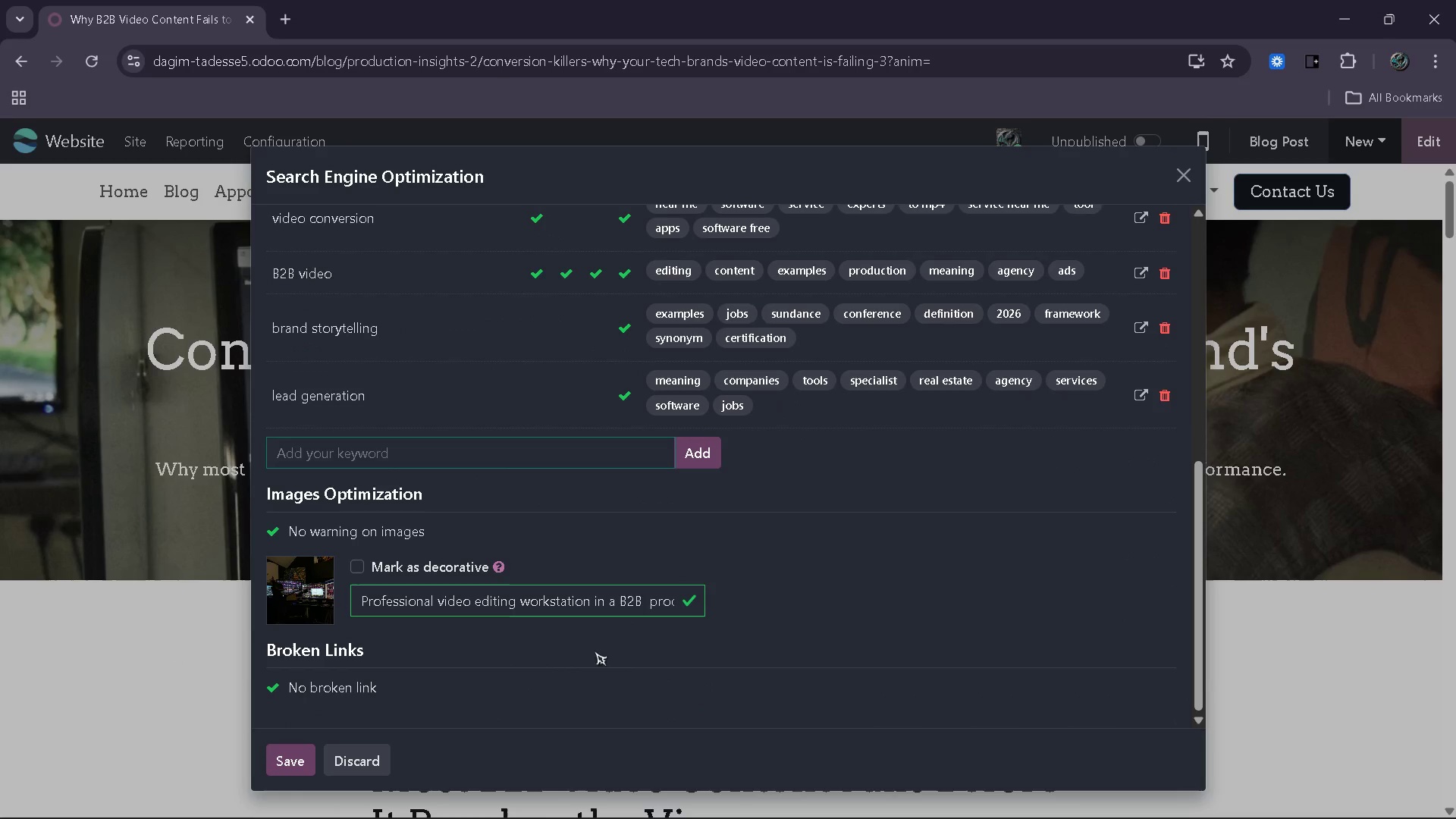 
scroll: coordinate [638, 642], scroll_direction: up, amount: 8.0
 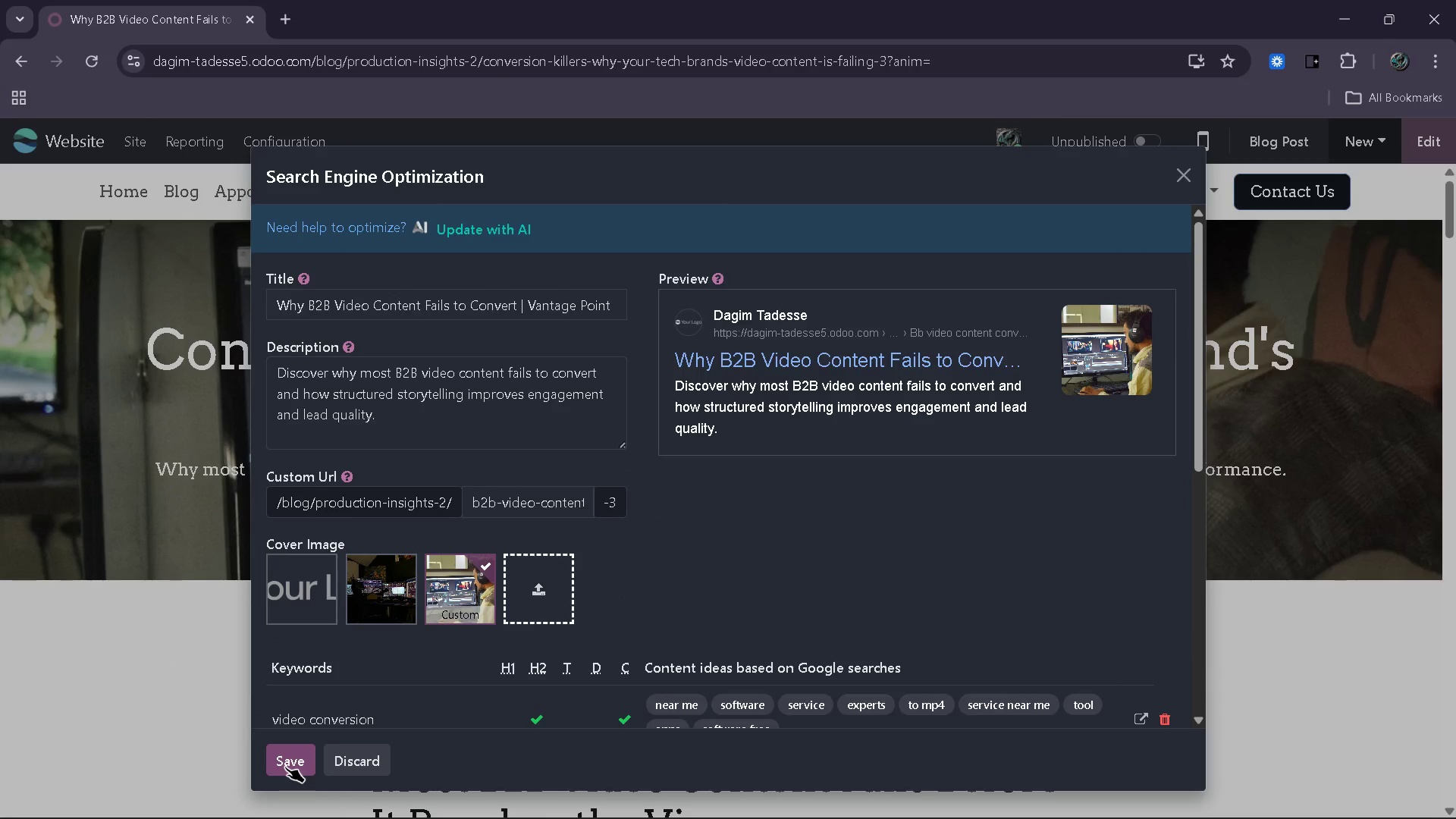 
left_click([285, 767])
 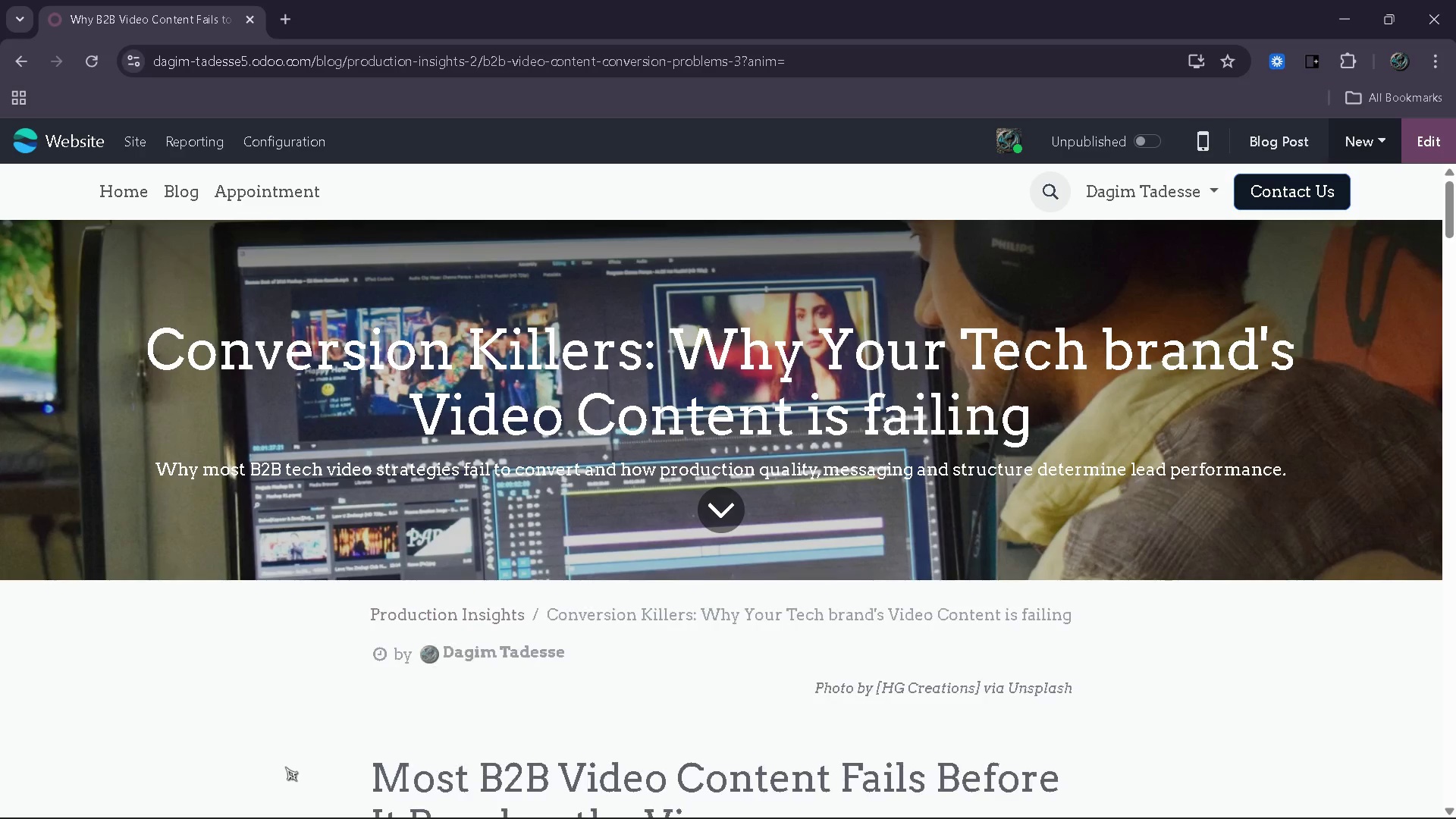 
wait(5.47)
 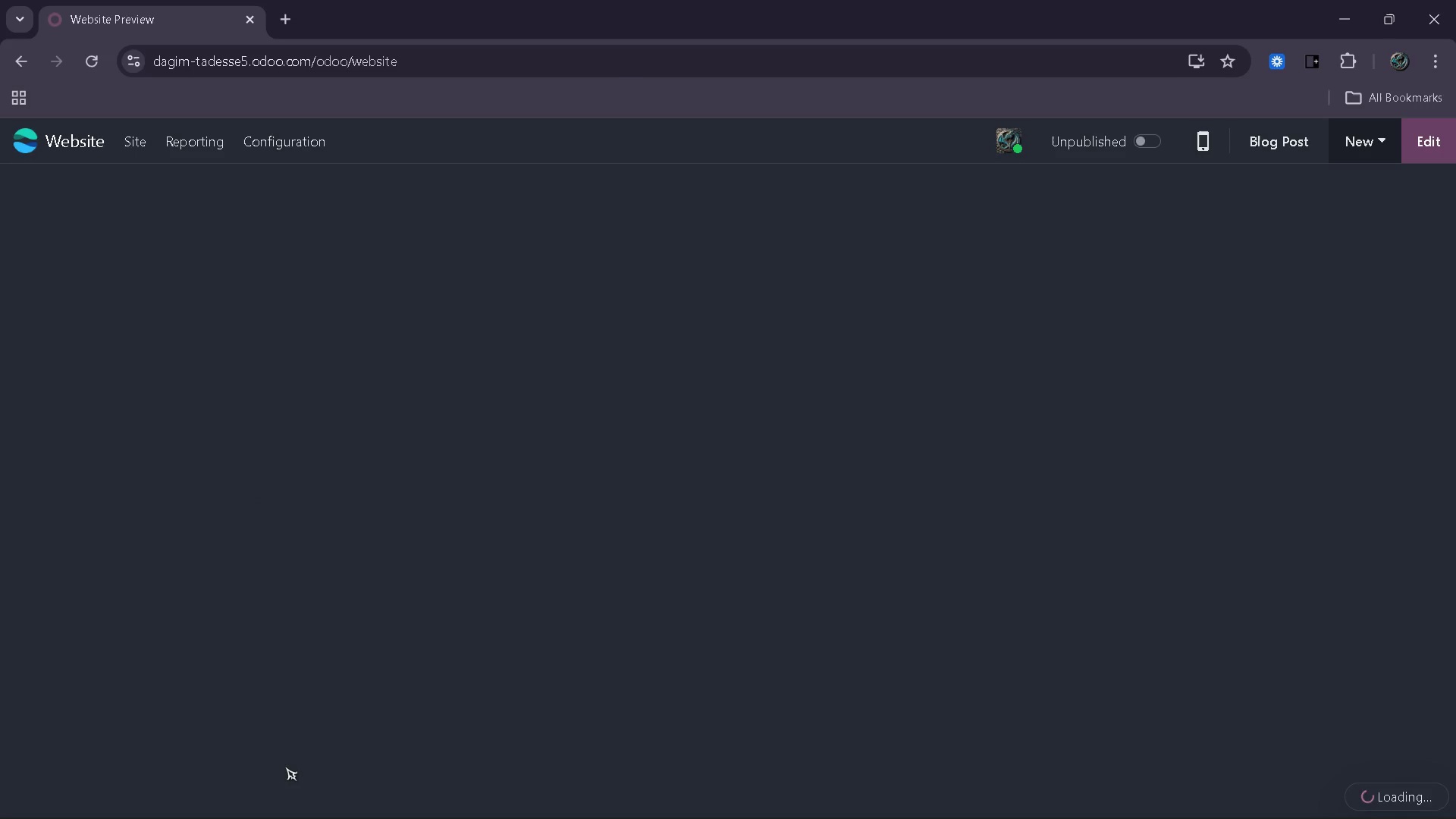 
scroll: coordinate [742, 693], scroll_direction: down, amount: 1.0
 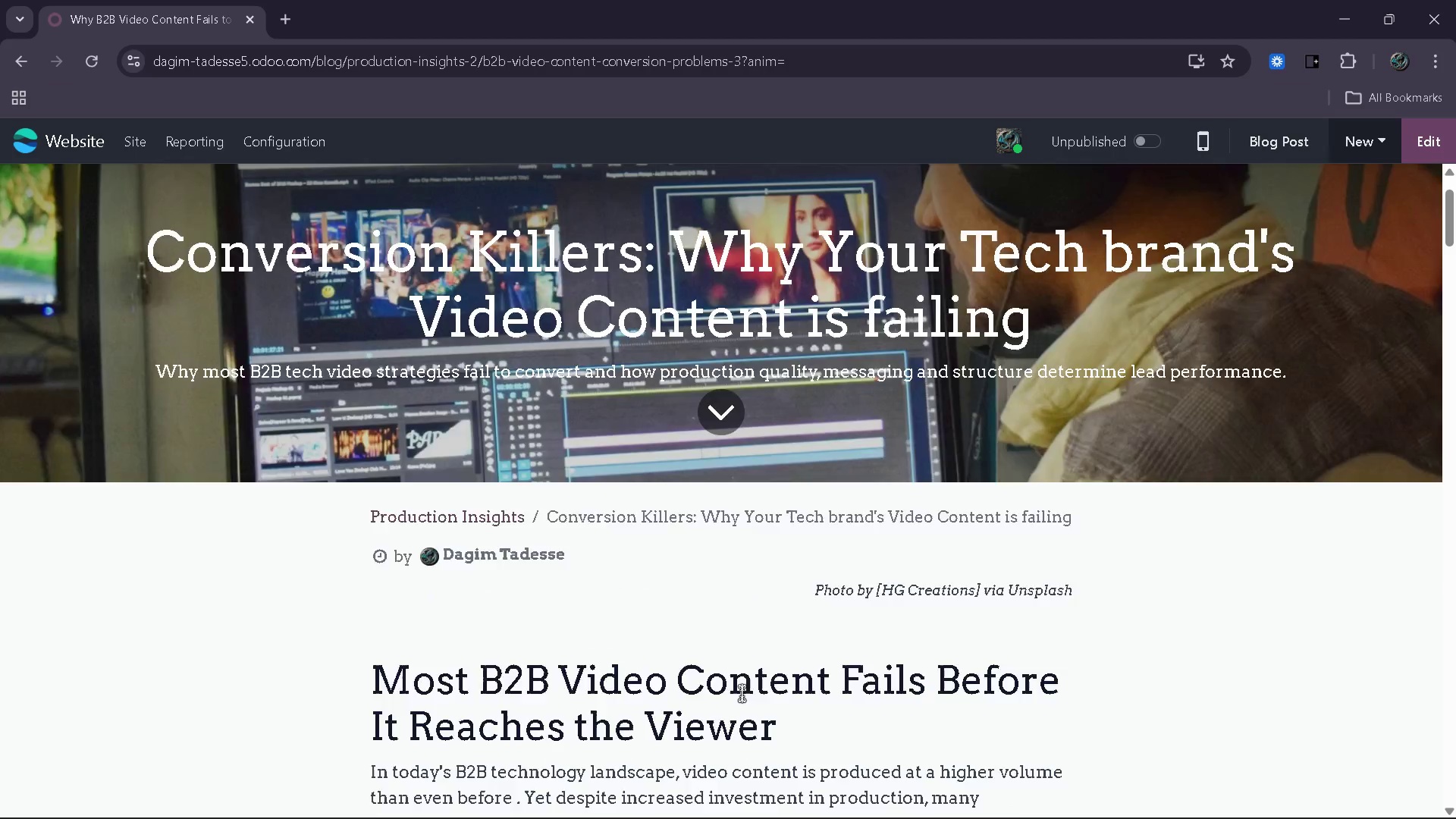 
scroll: coordinate [742, 693], scroll_direction: up, amount: 4.0
 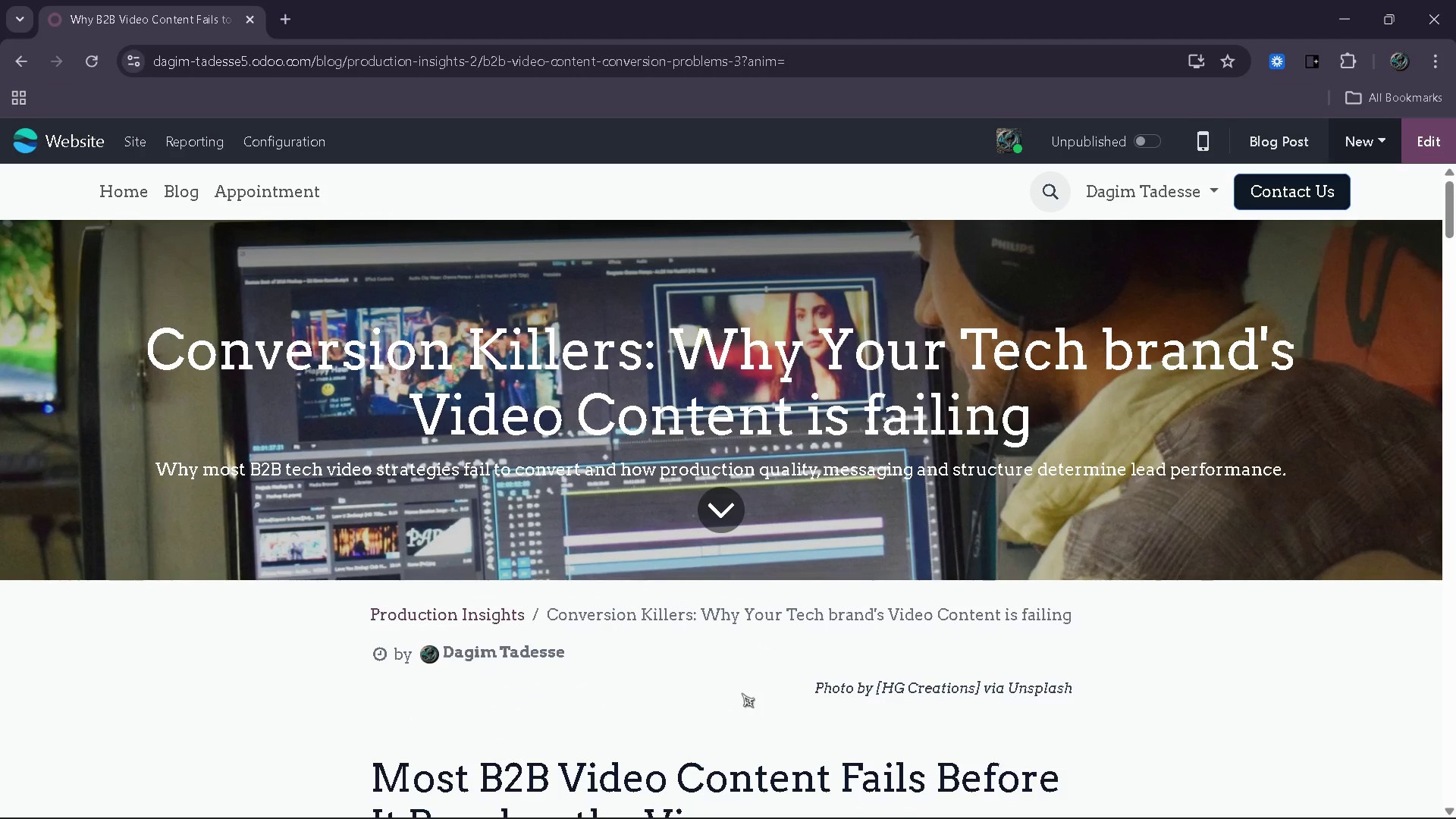 
scroll: coordinate [742, 693], scroll_direction: down, amount: 3.0
 